 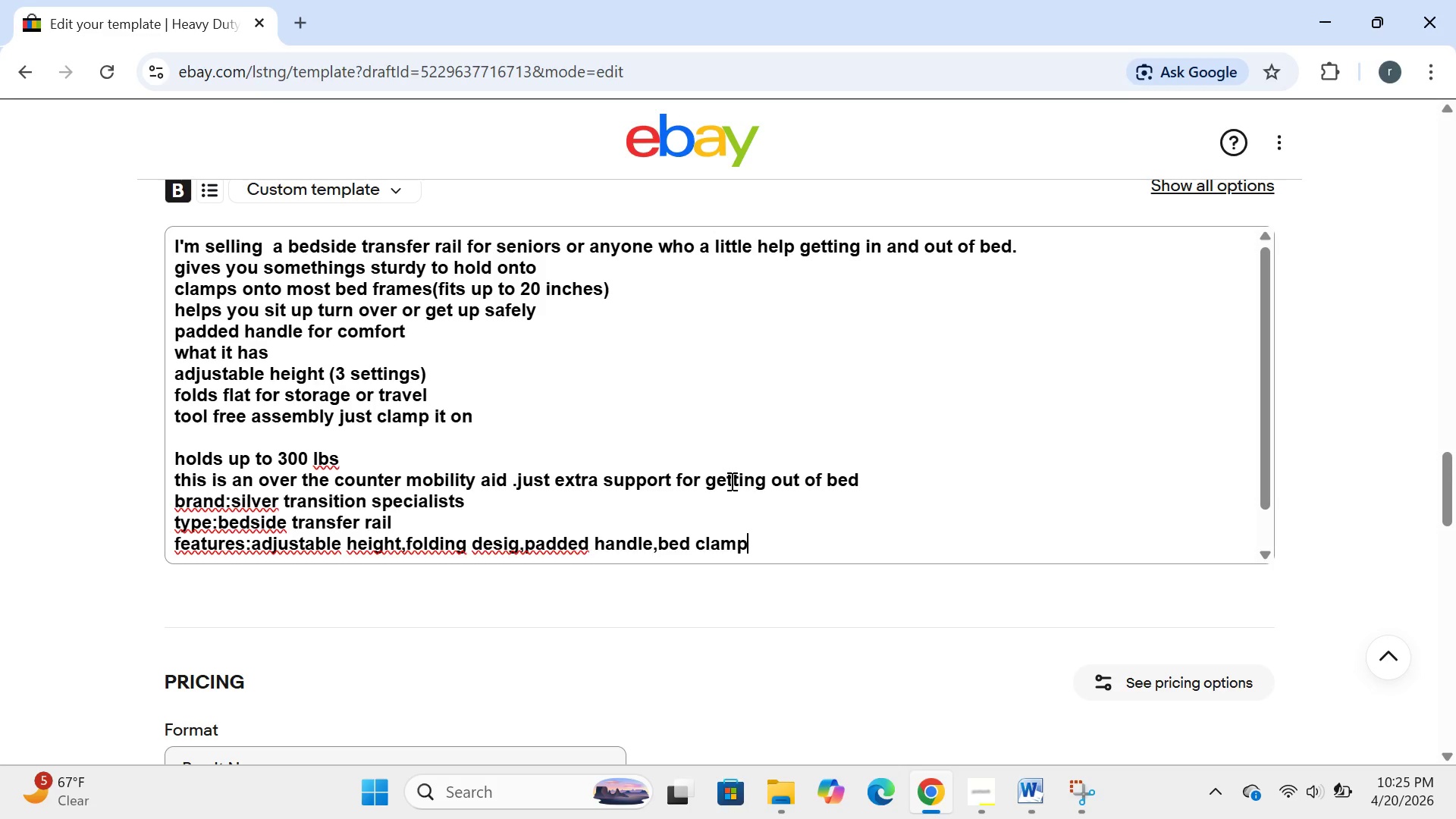 
left_click([211, 520])
 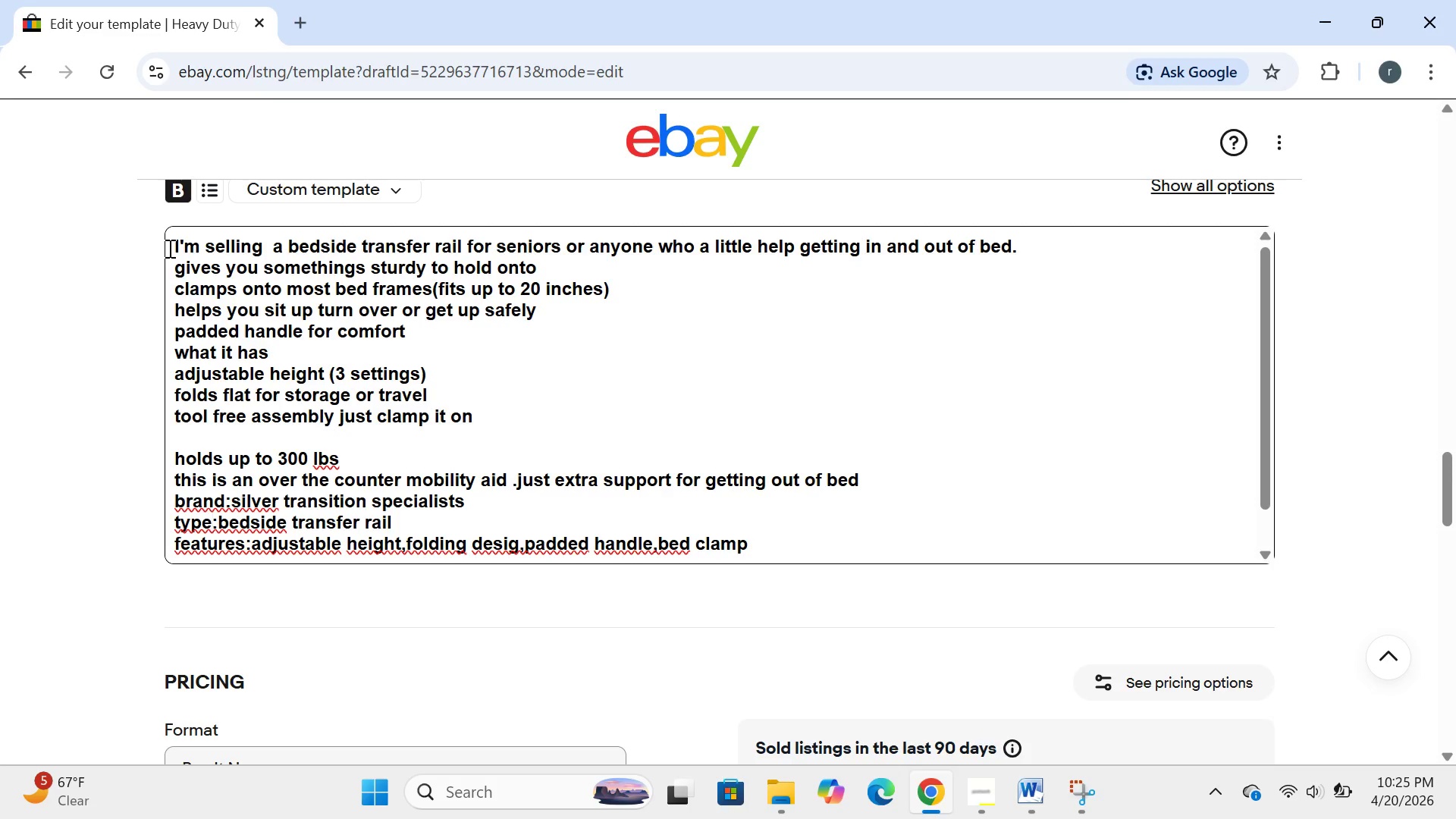 
left_click_drag(start_coordinate=[168, 248], to_coordinate=[362, 349])
 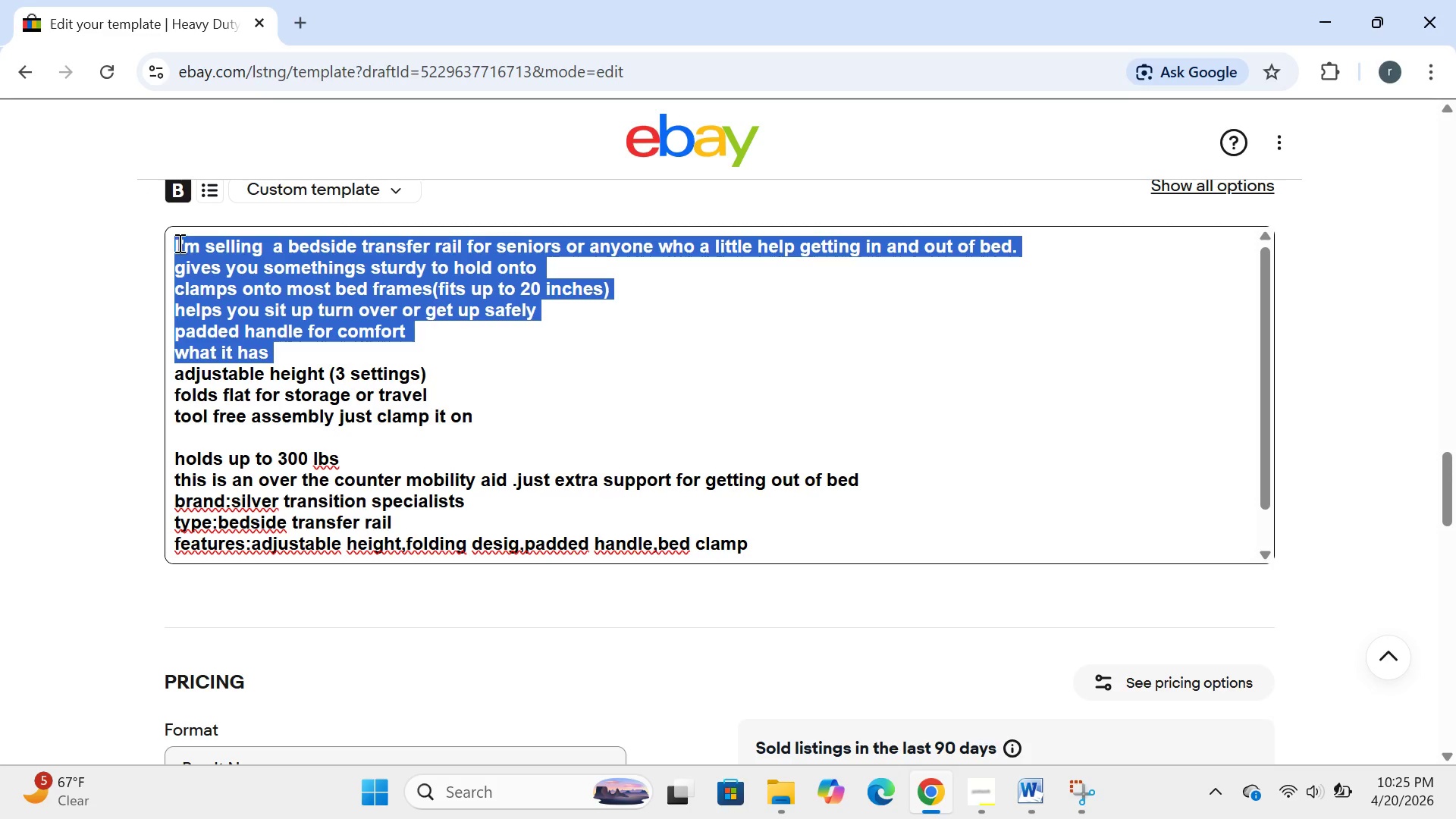 
left_click_drag(start_coordinate=[177, 240], to_coordinate=[418, 366])
 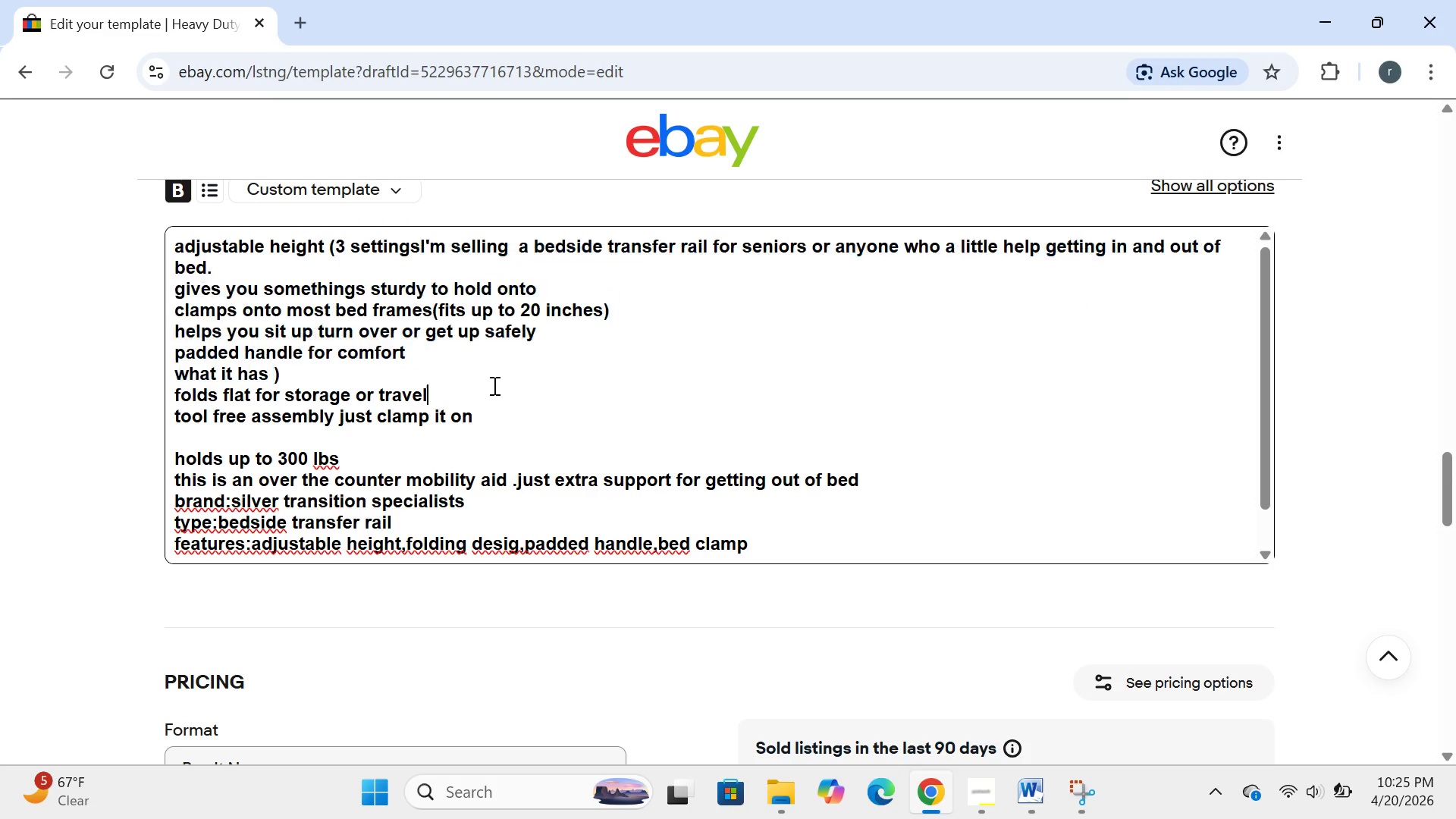 
left_click([493, 385])
 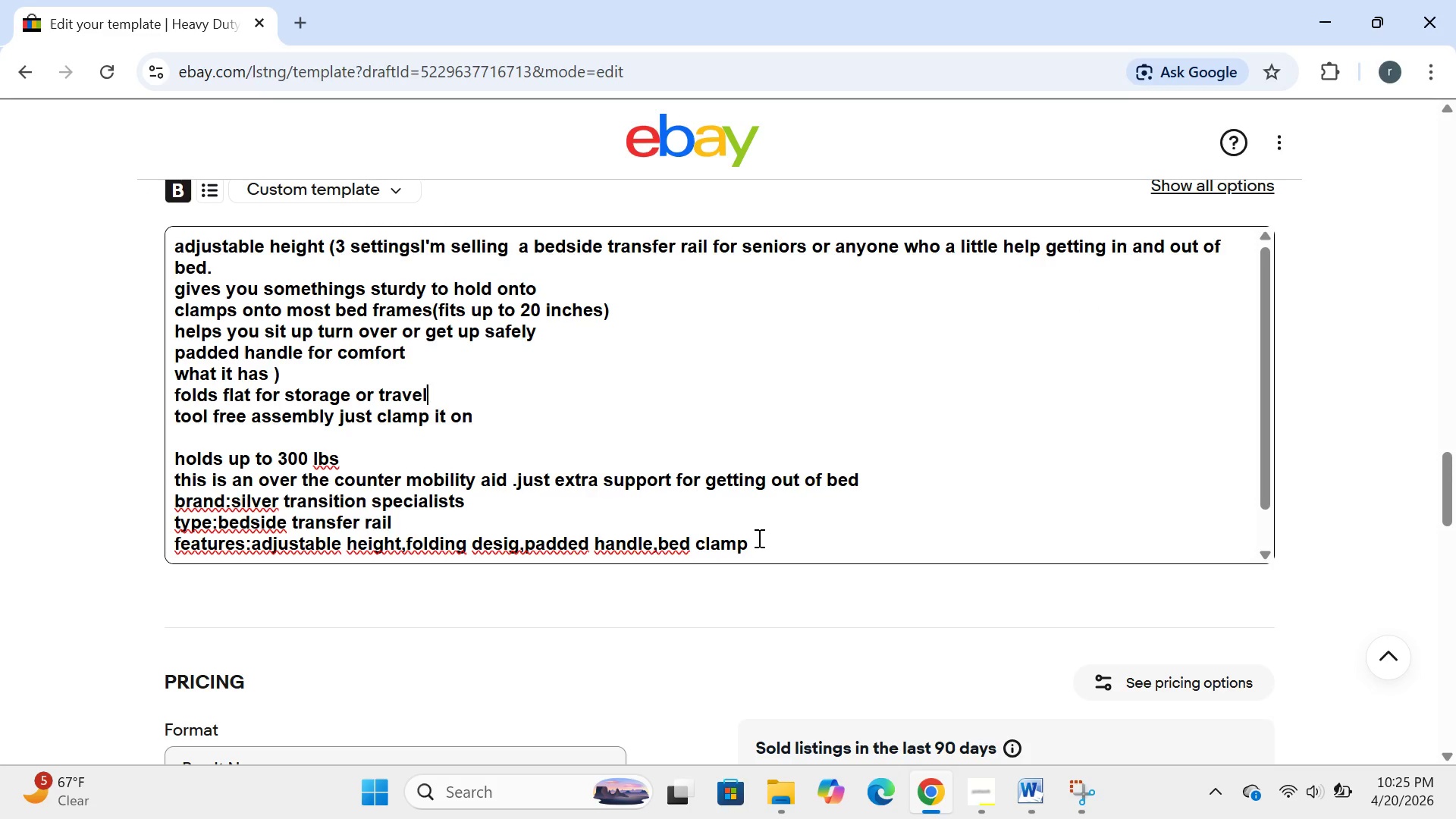 
left_click([758, 538])
 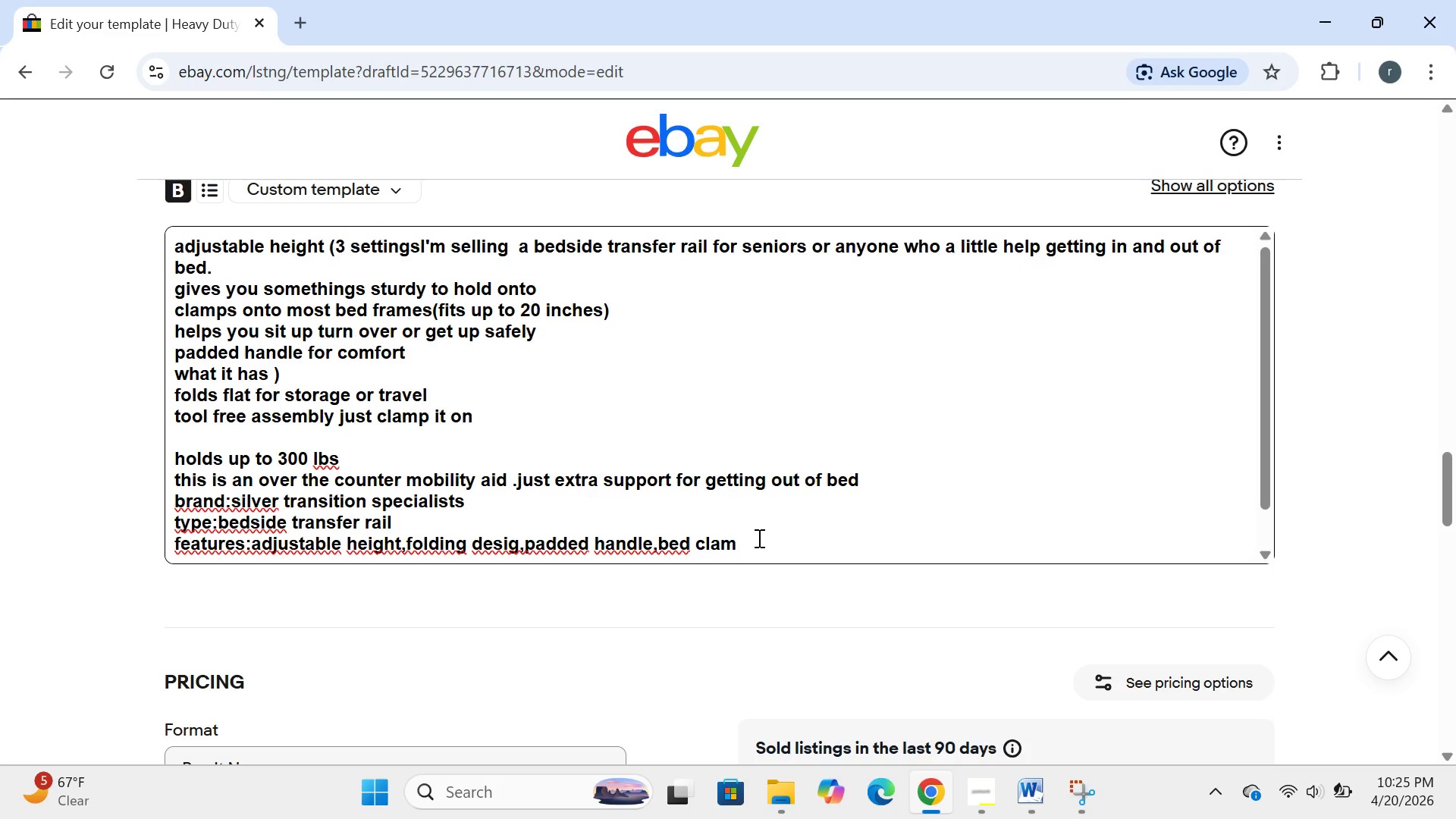 
key(Backspace)
 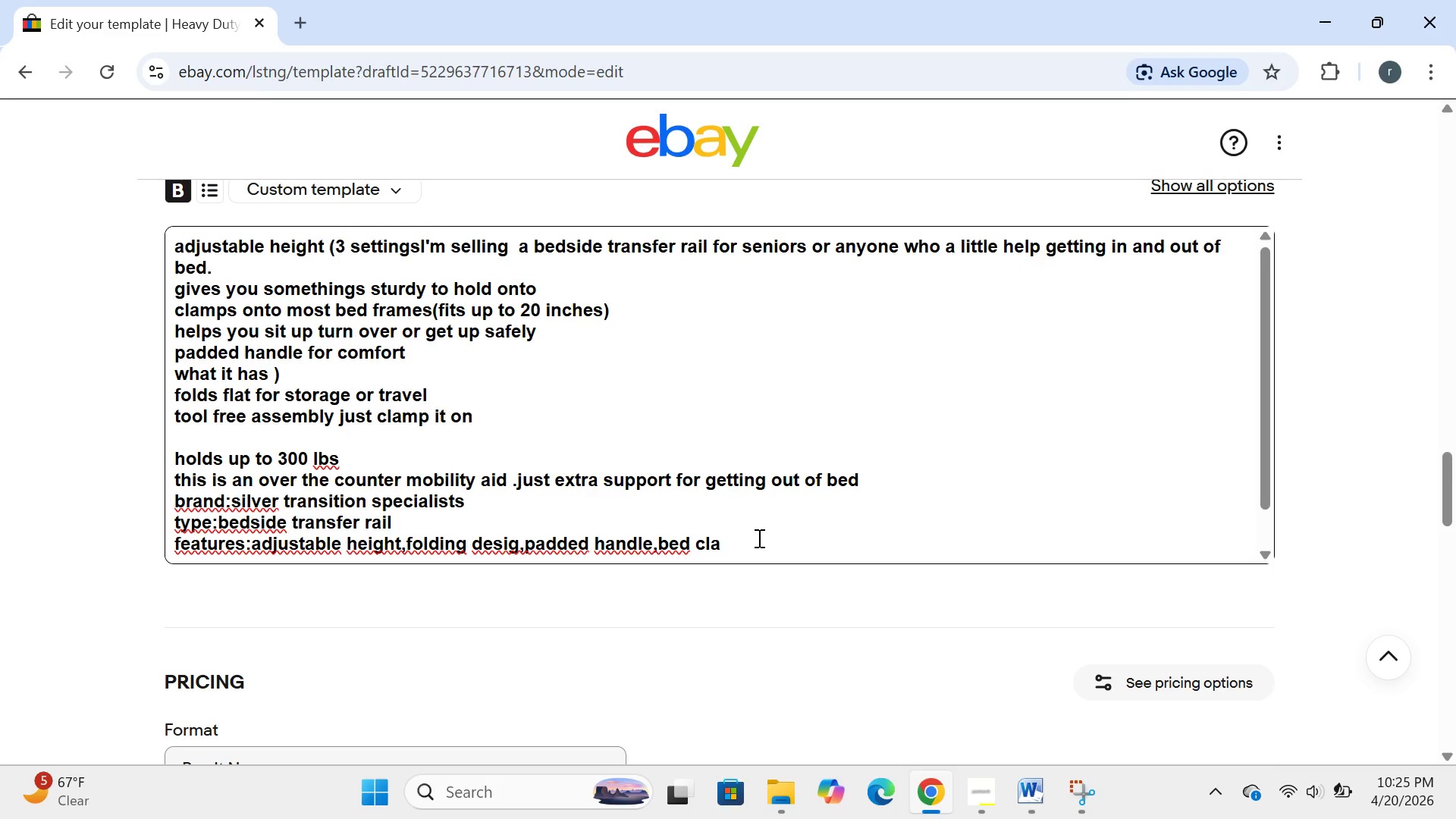 
key(Backspace)
 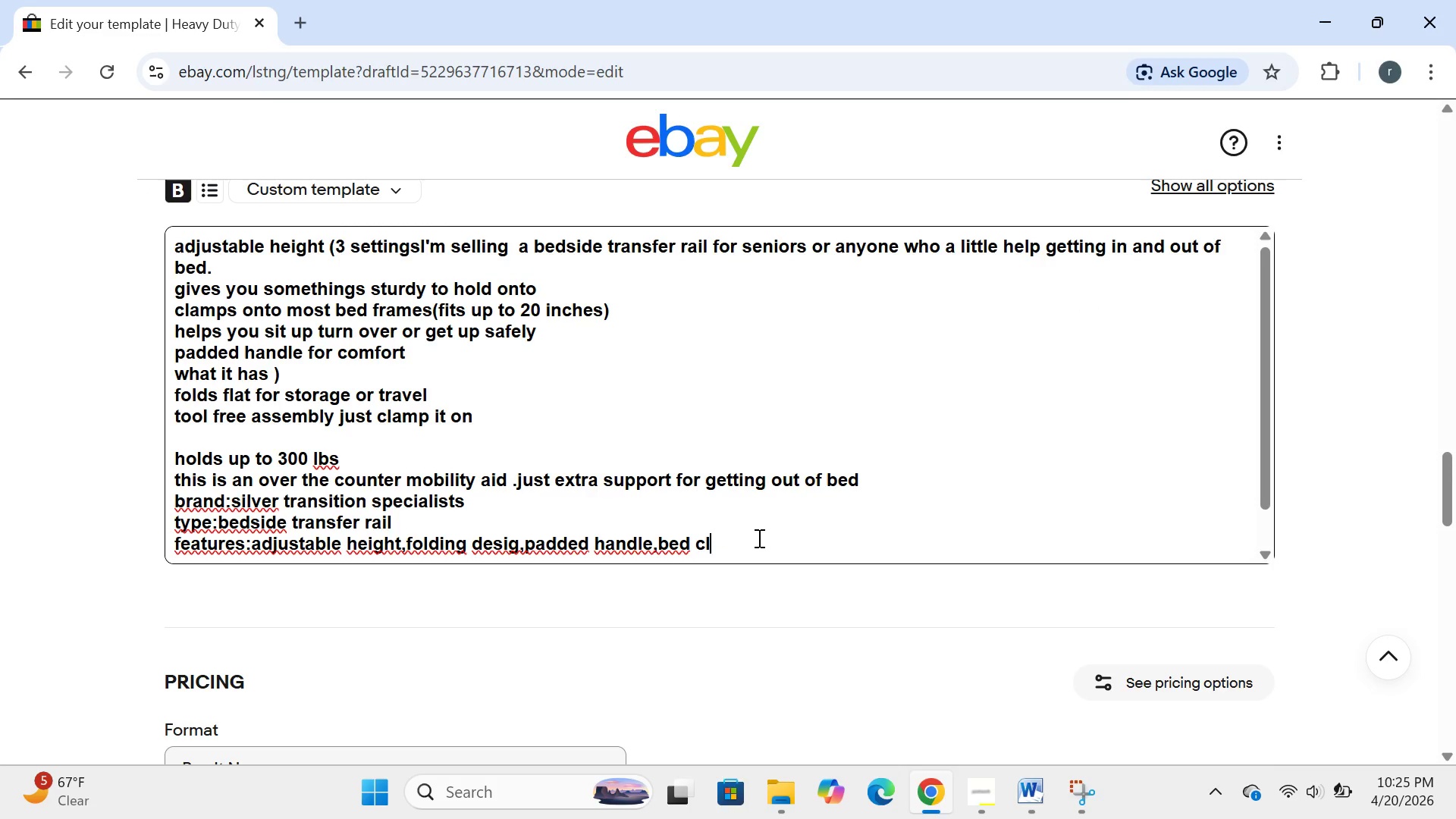 
key(Backspace)
 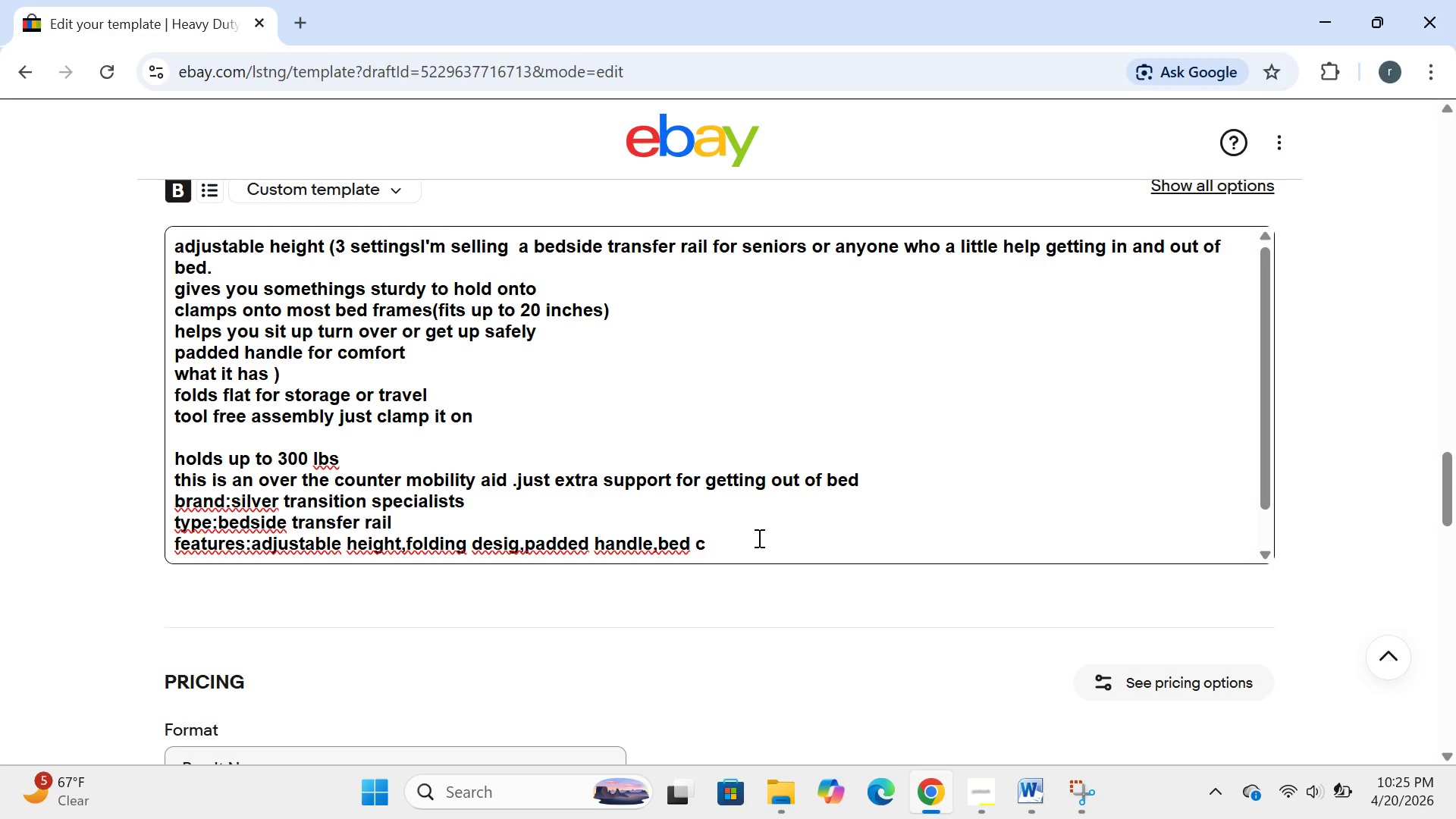 
key(Backspace)
 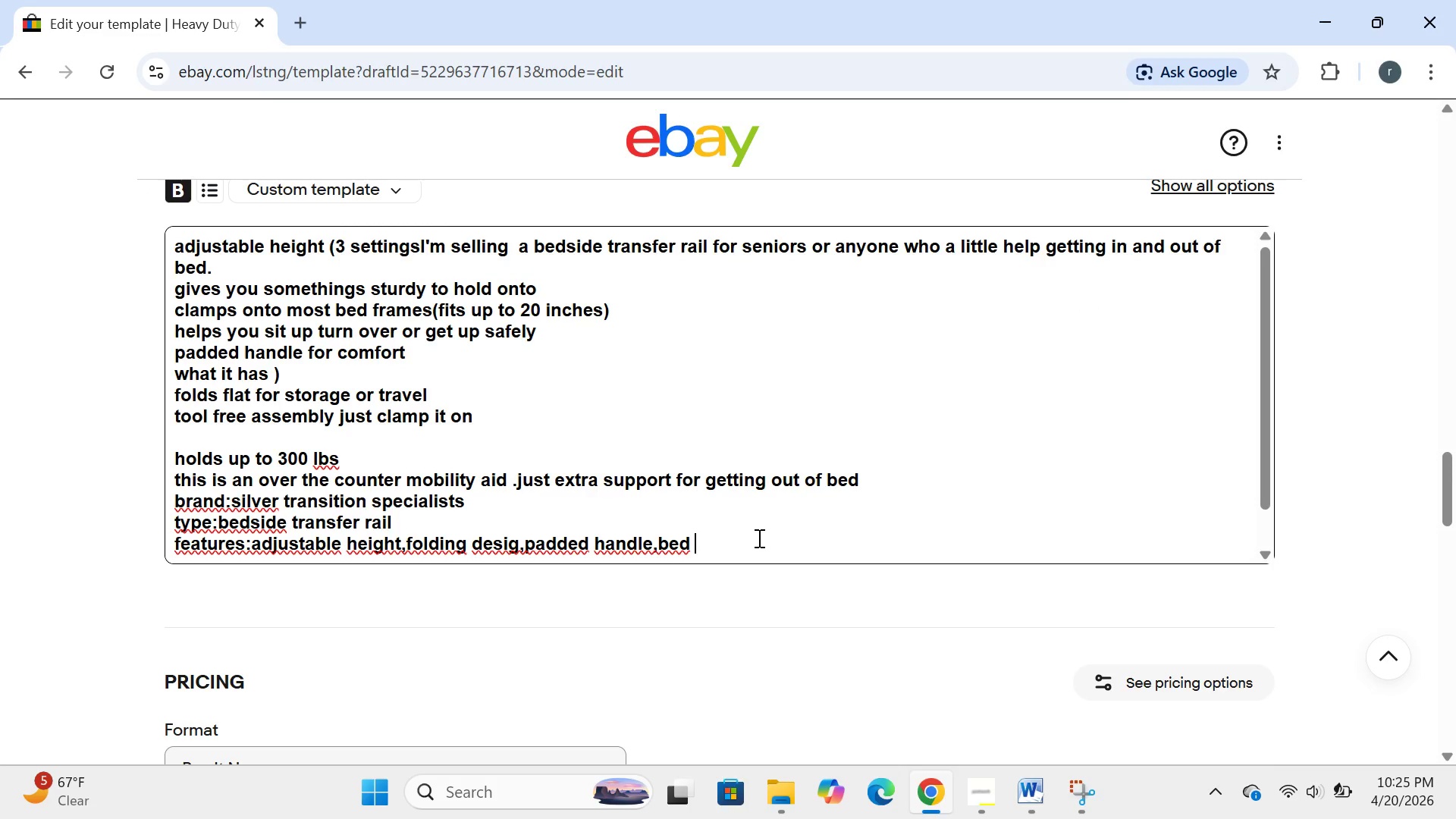 
key(Backspace)
 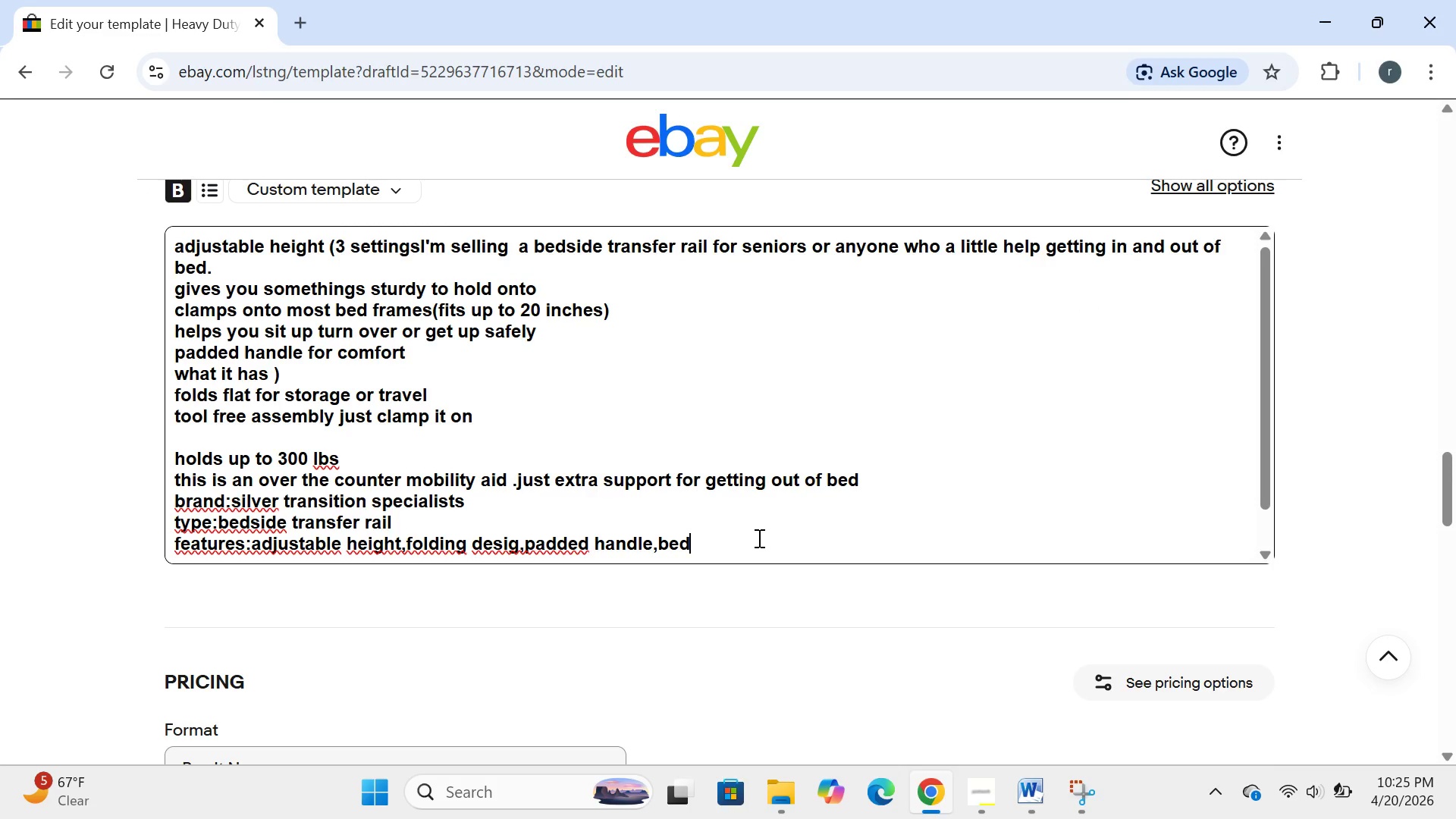 
key(Backspace)
 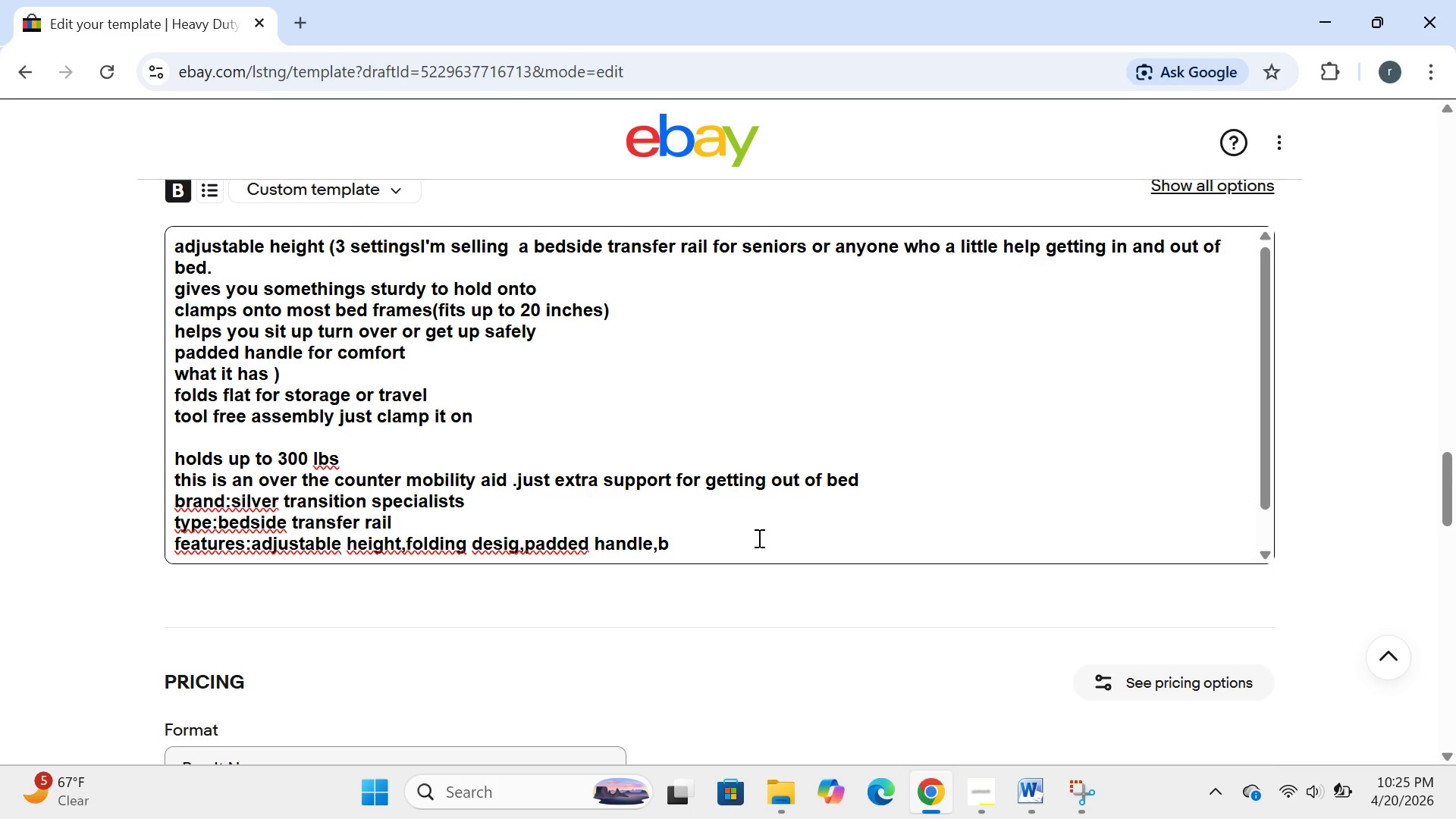 
key(Backspace)
 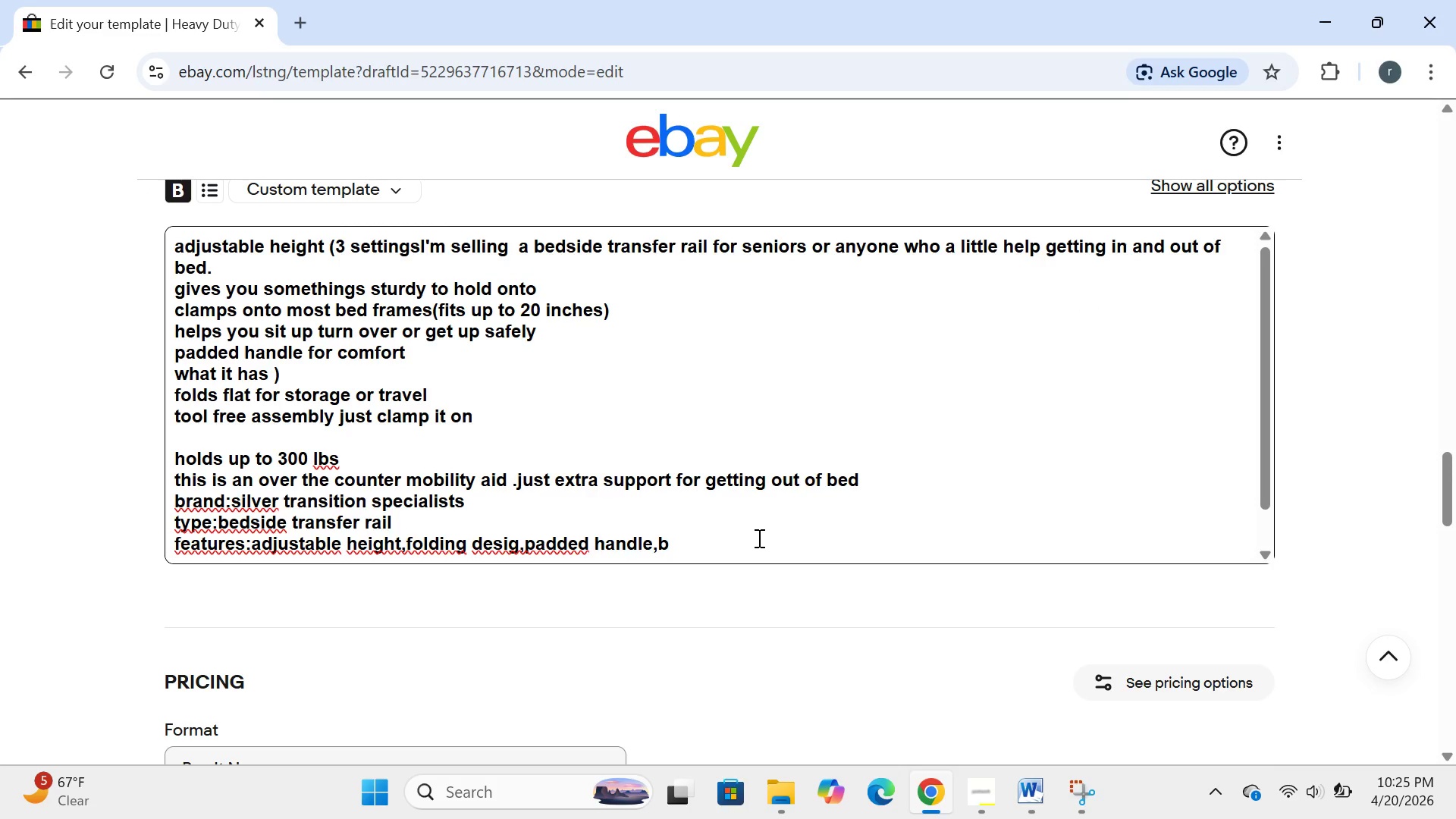 
key(Backspace)
 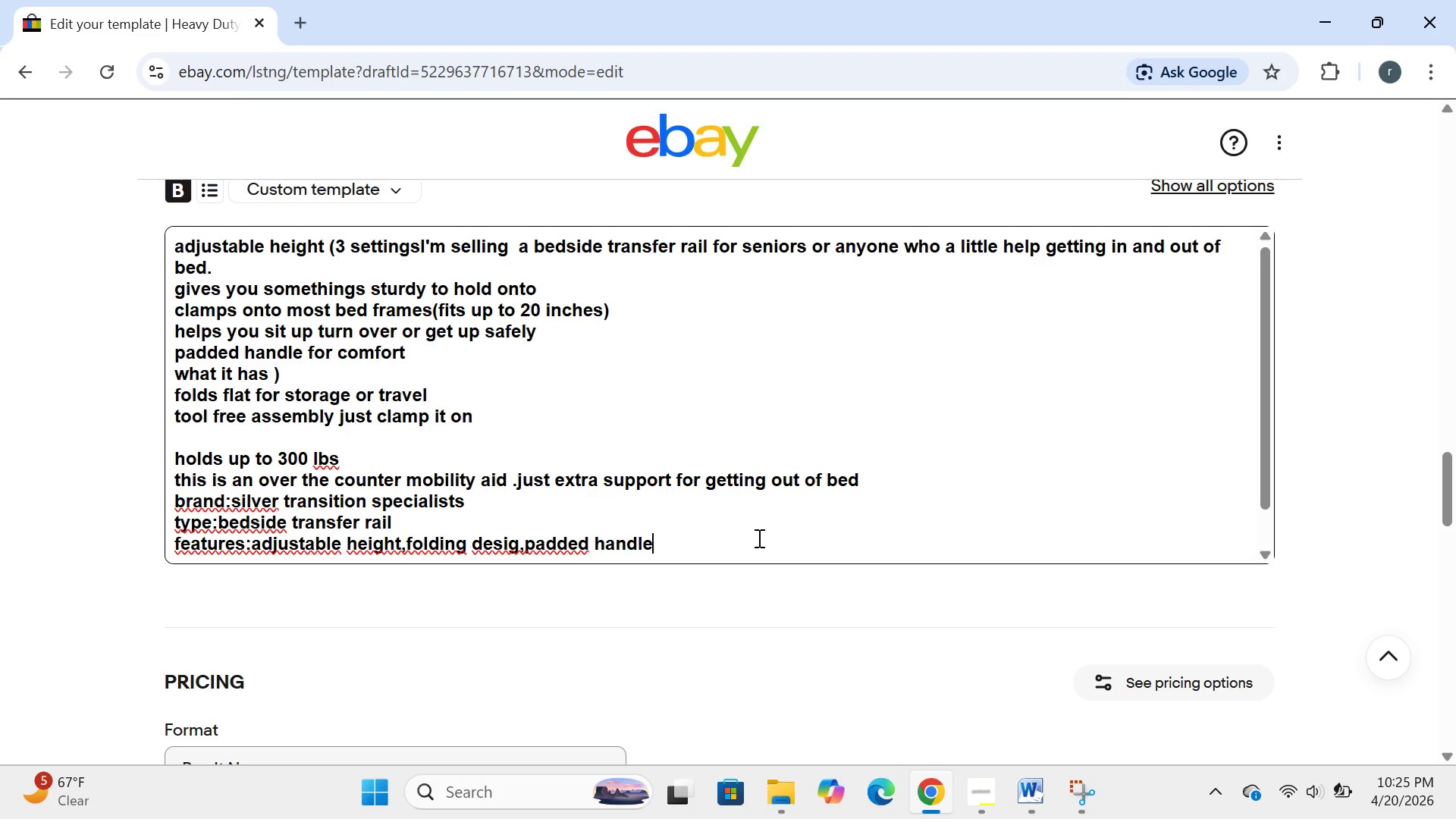 
key(Backspace)
 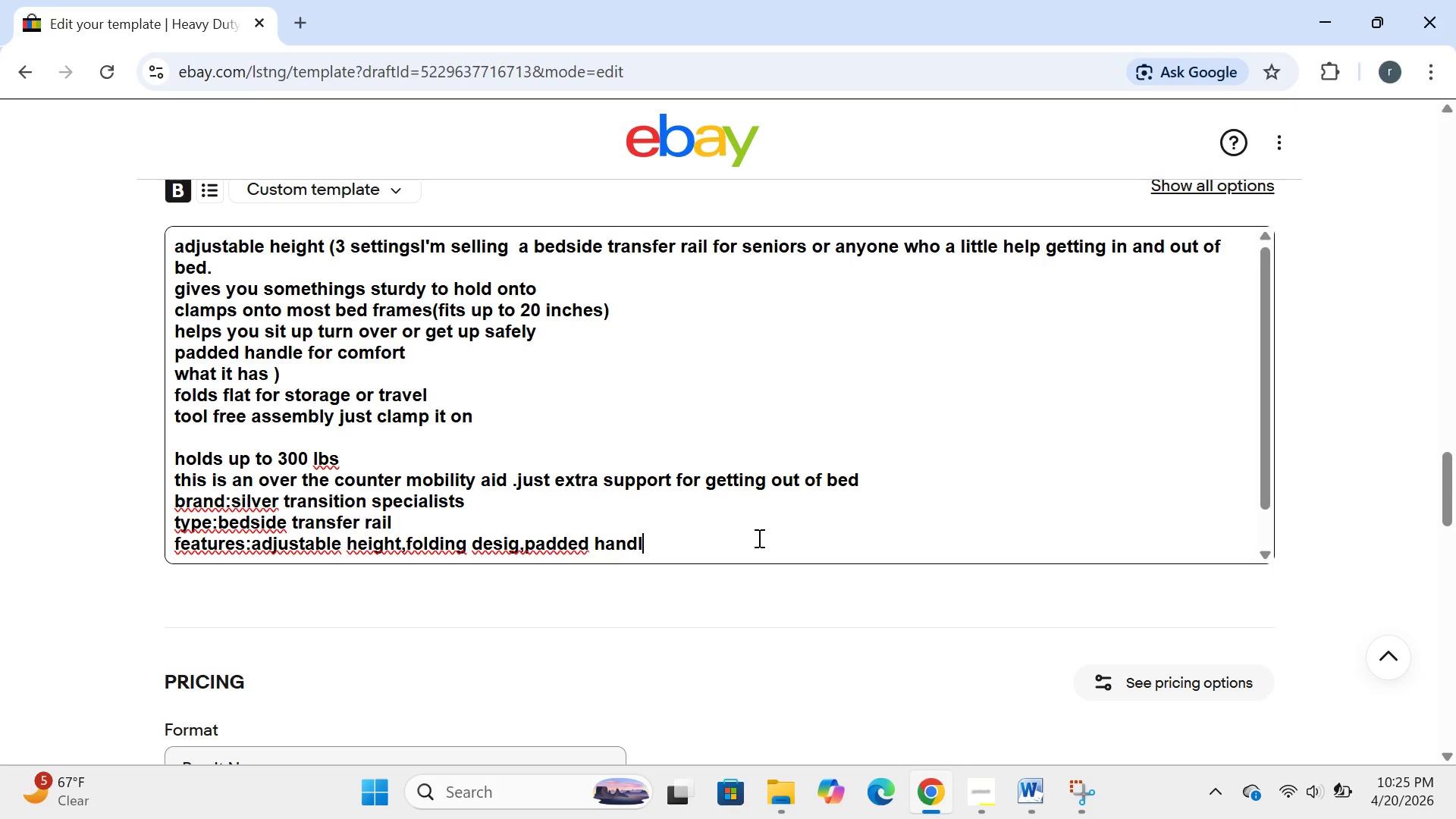 
key(Backspace)
 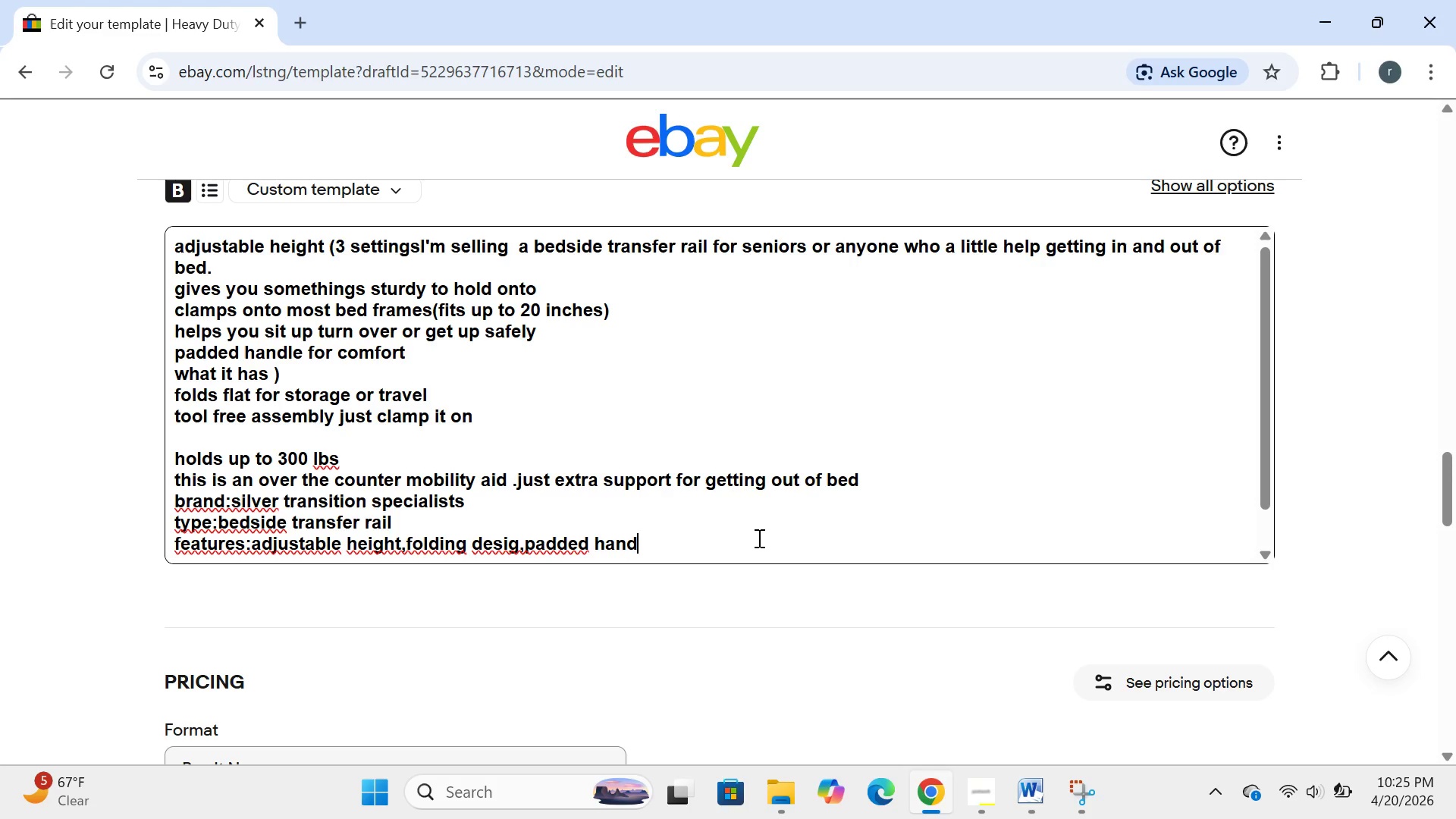 
key(Backspace)
 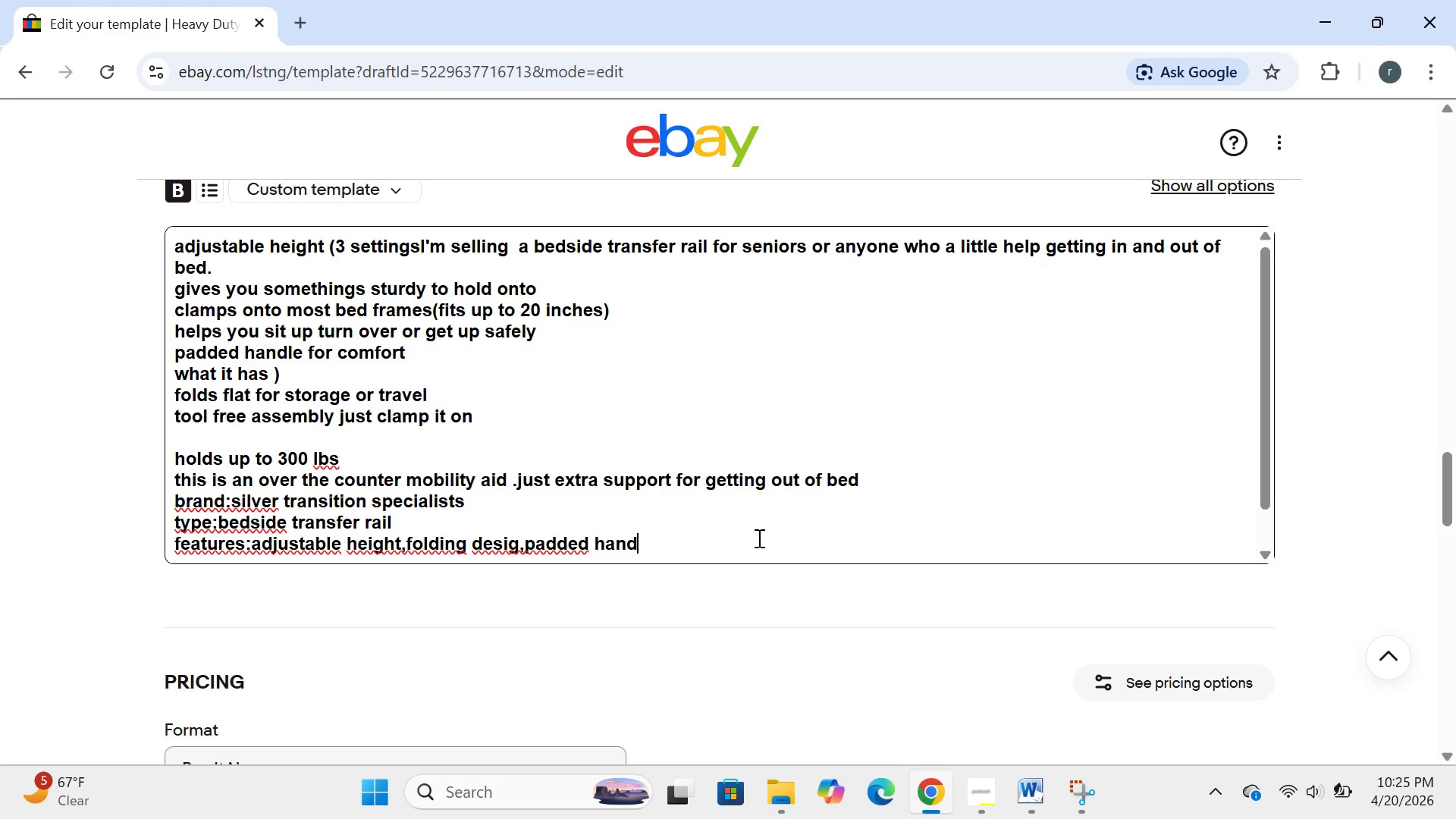 
key(Backspace)
 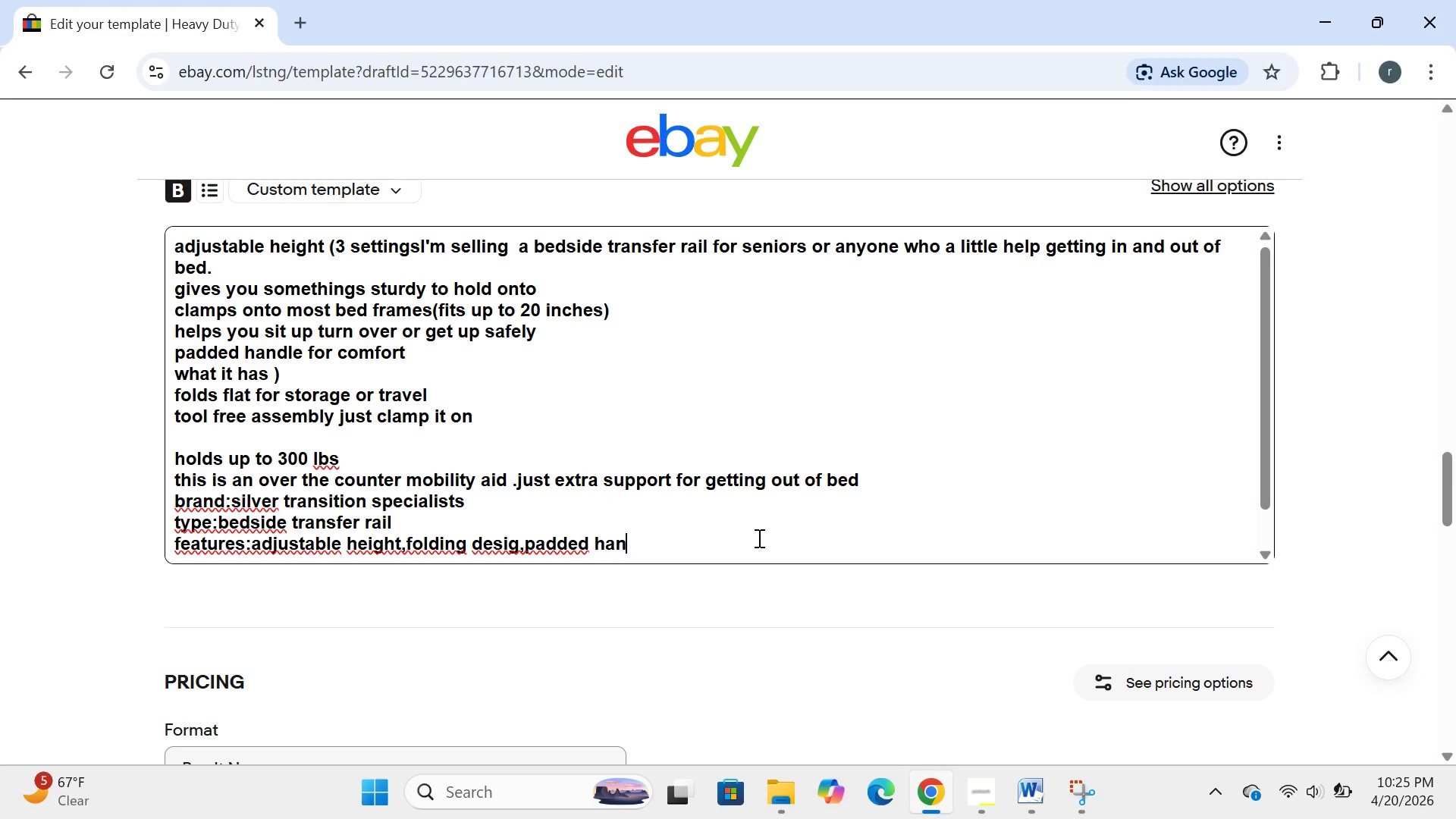 
key(Backspace)
 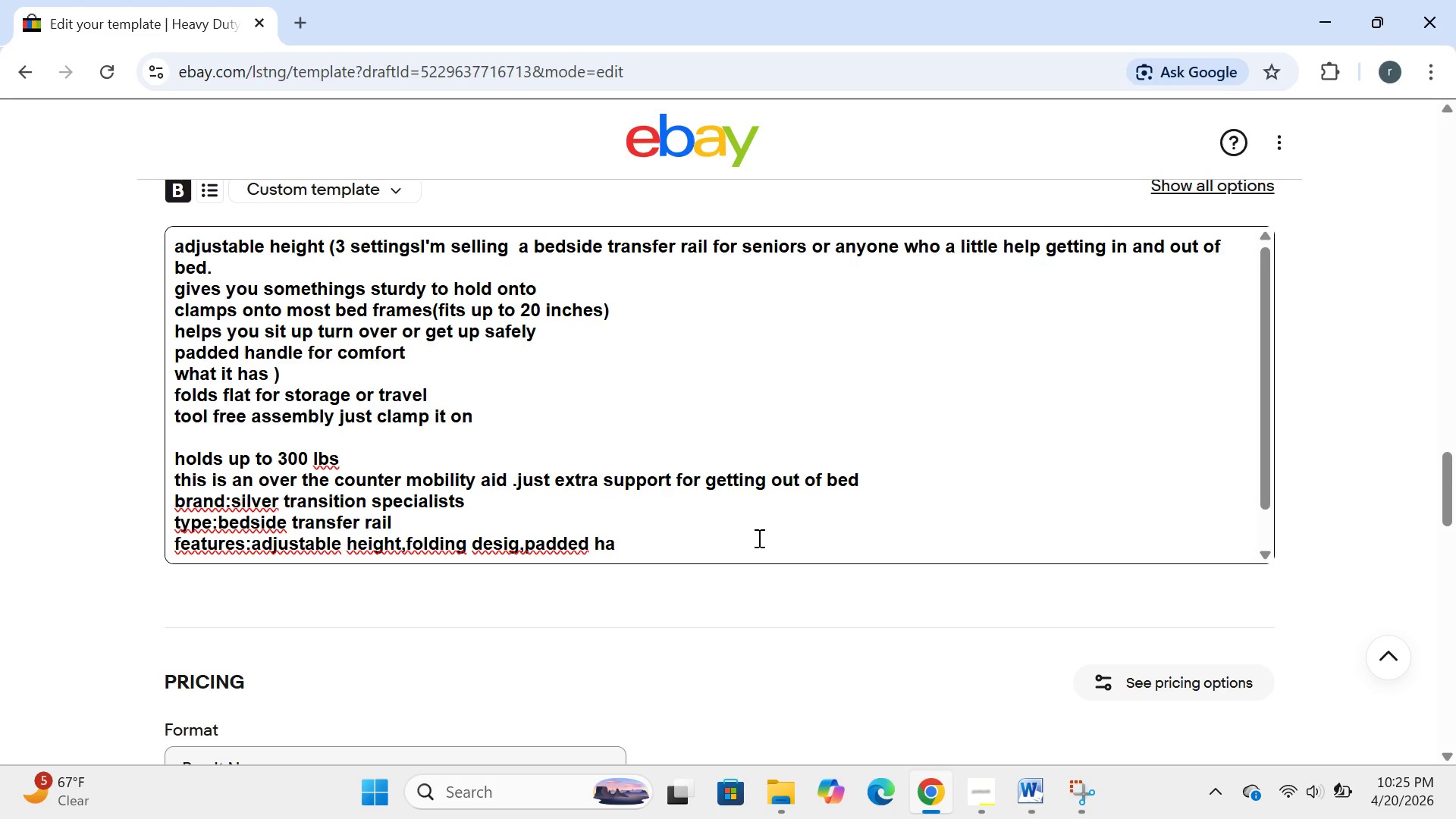 
key(Backspace)
 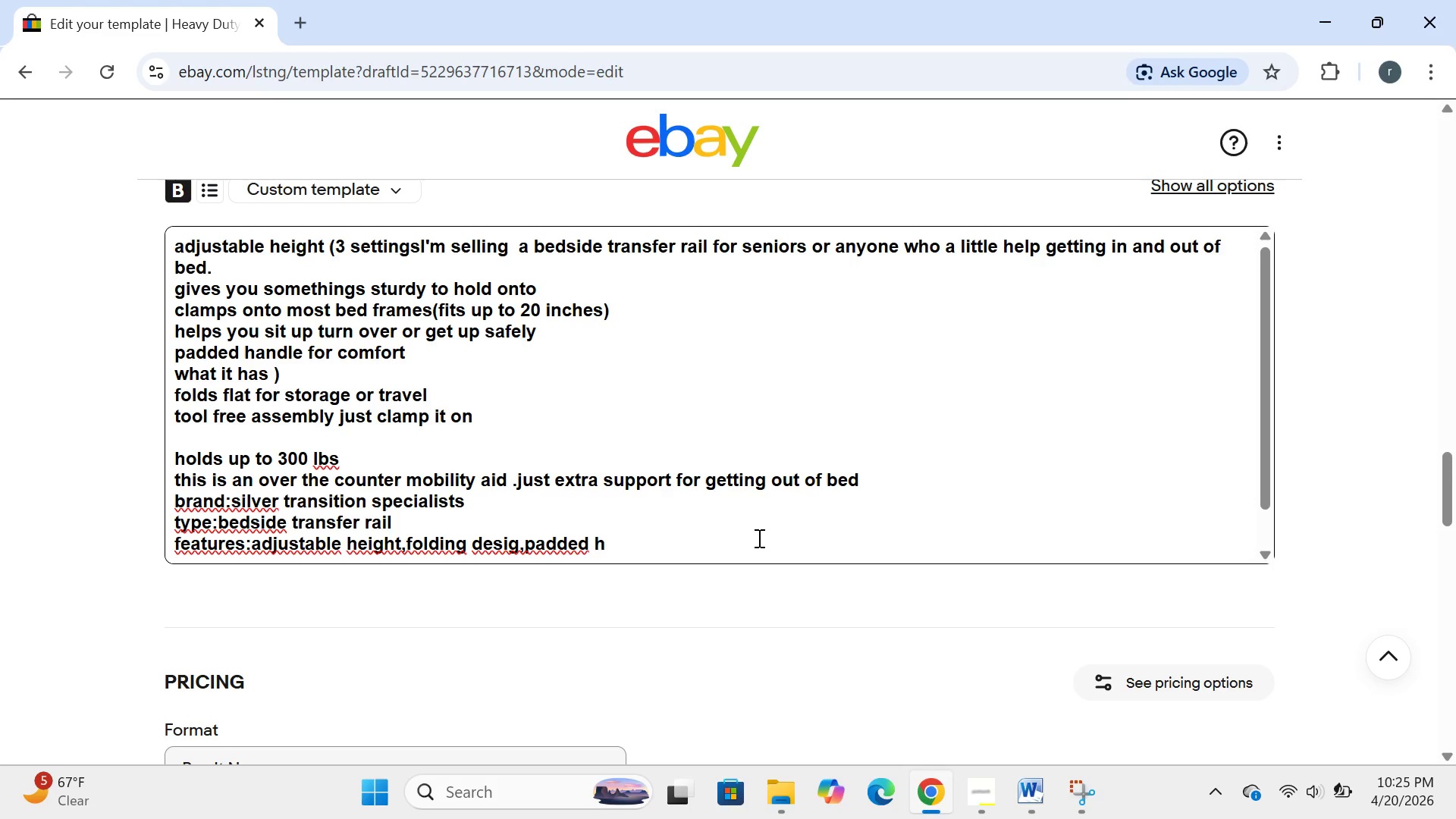 
key(Backspace)
 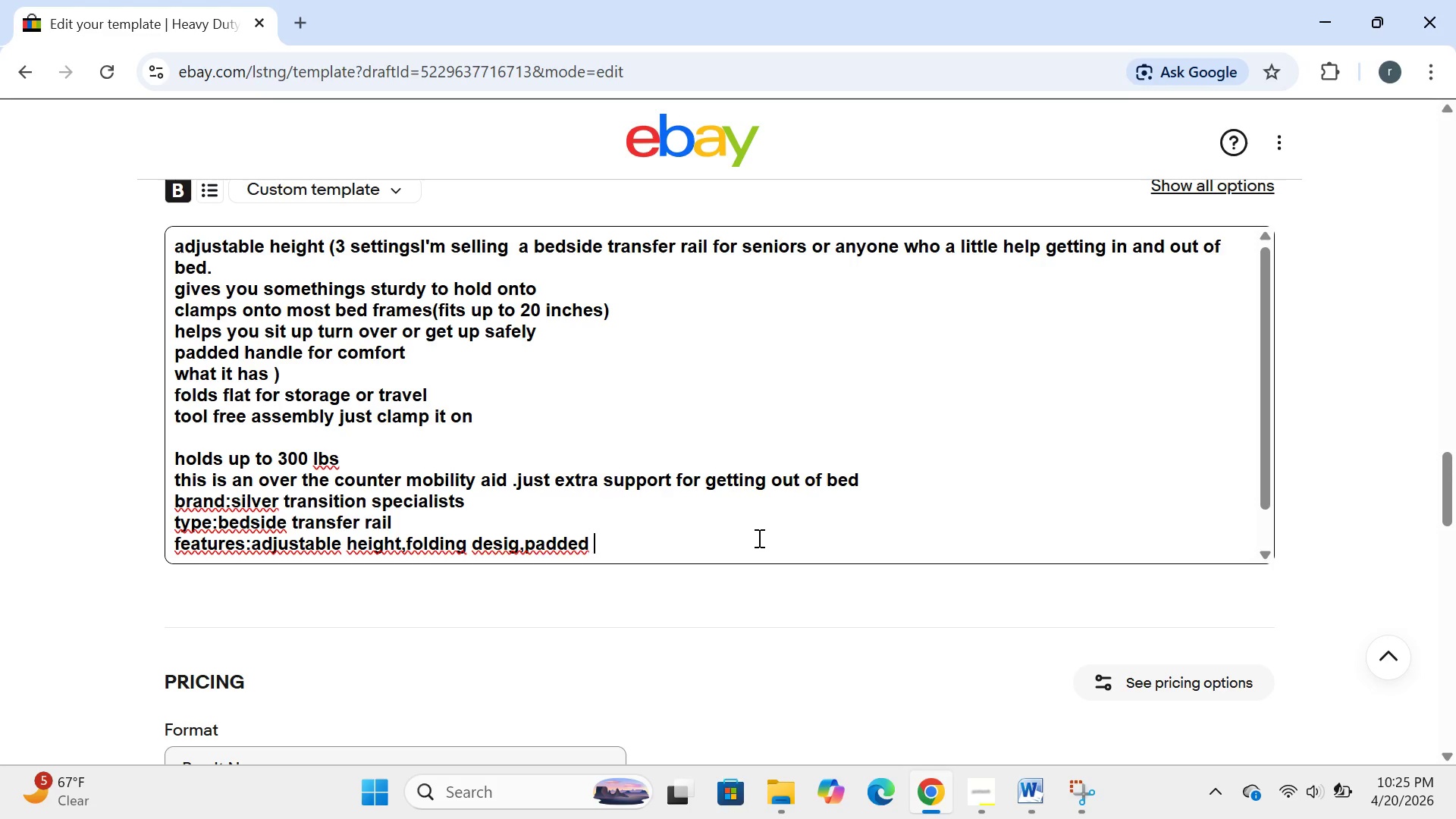 
key(Backspace)
 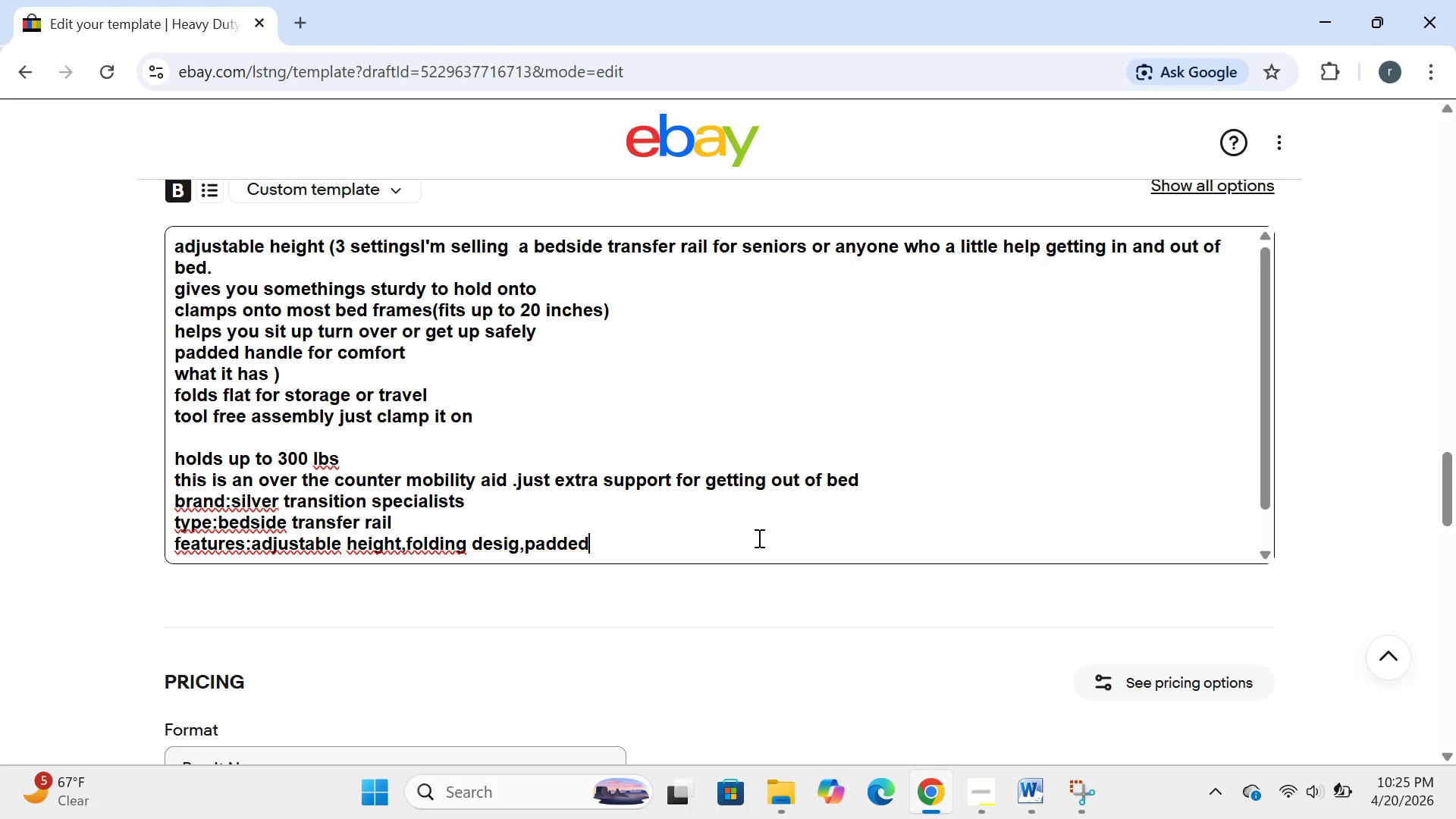 
key(Backspace)
 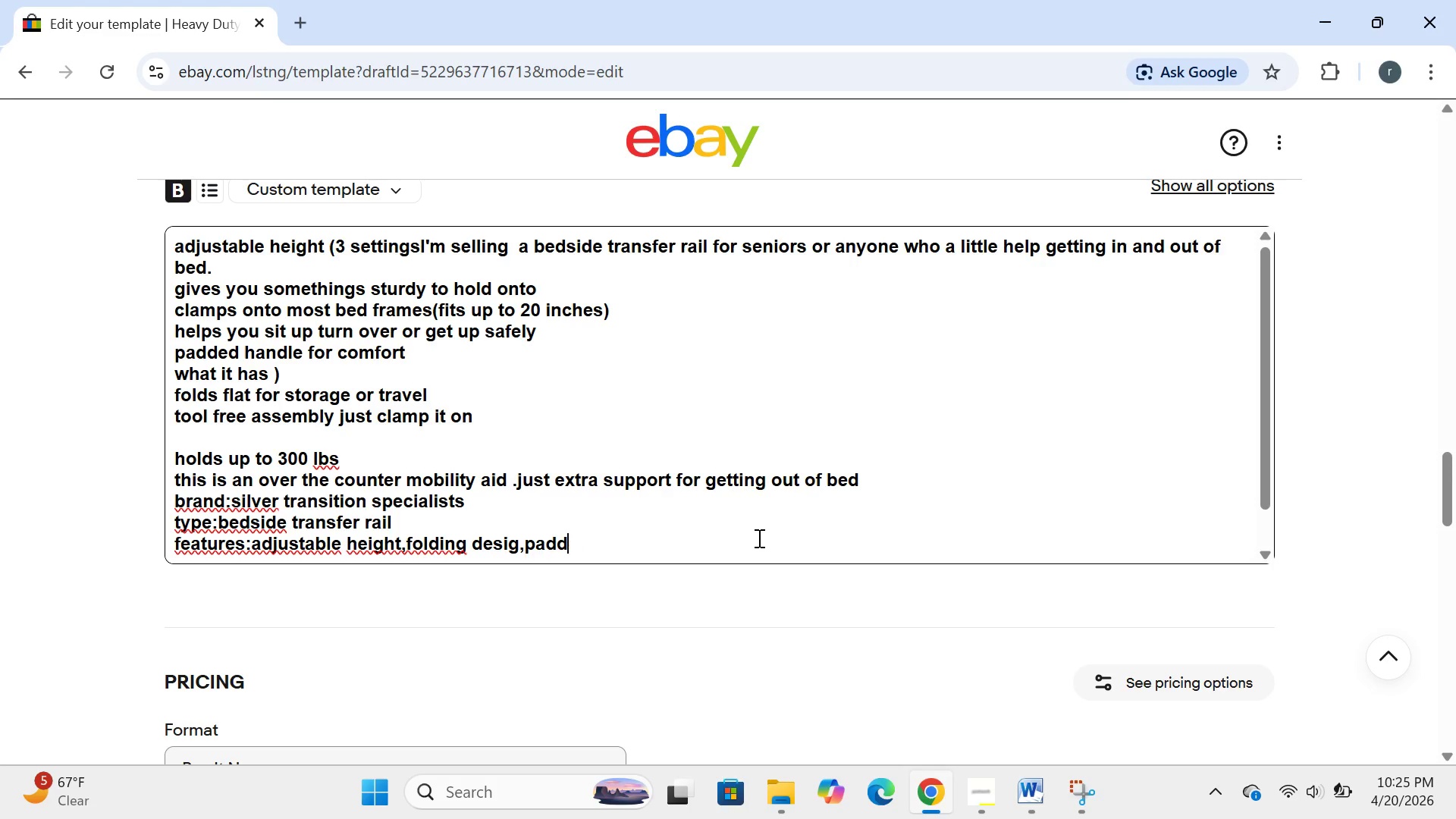 
key(Backspace)
 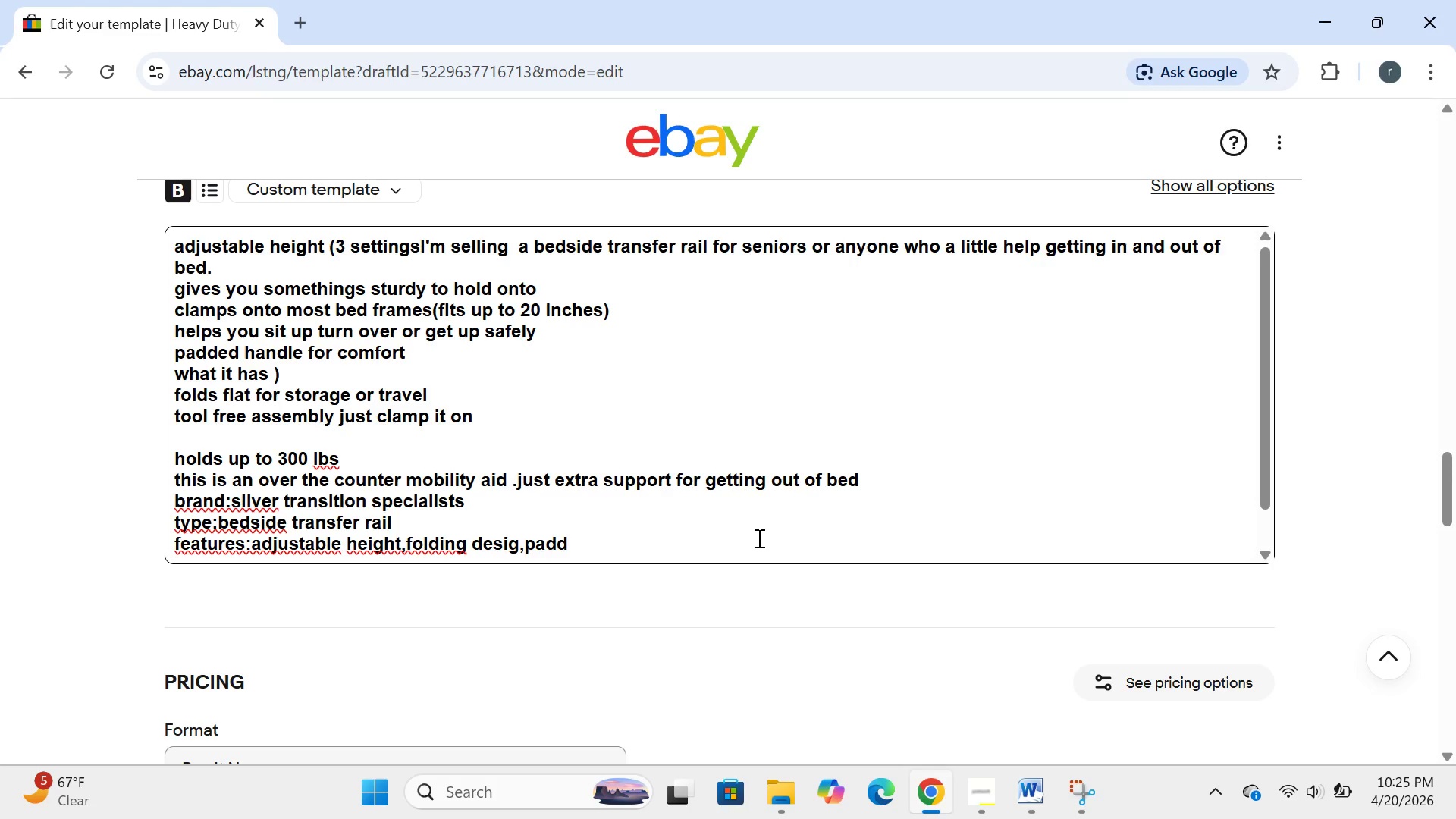 
key(Backspace)
 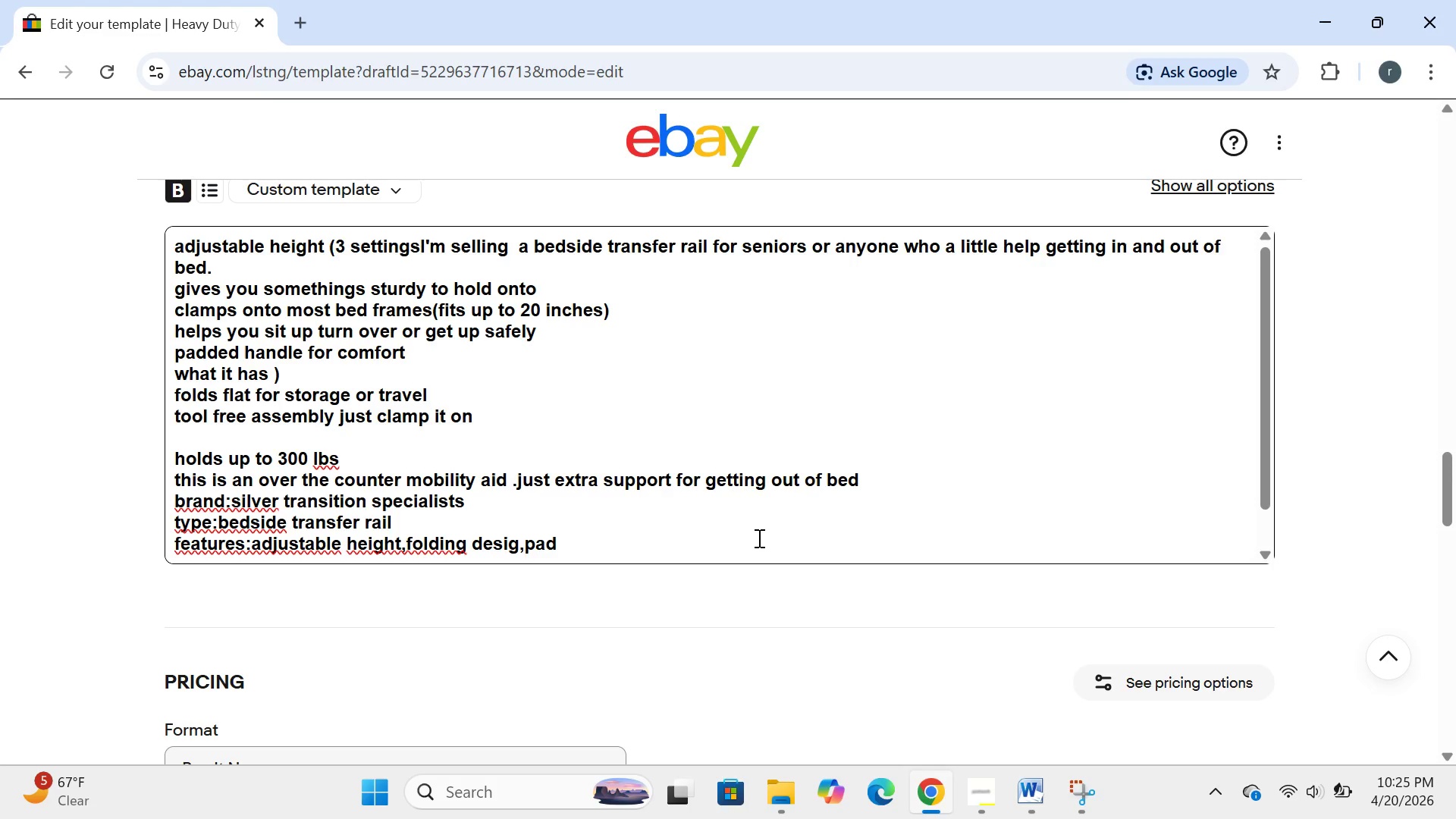 
key(Backspace)
 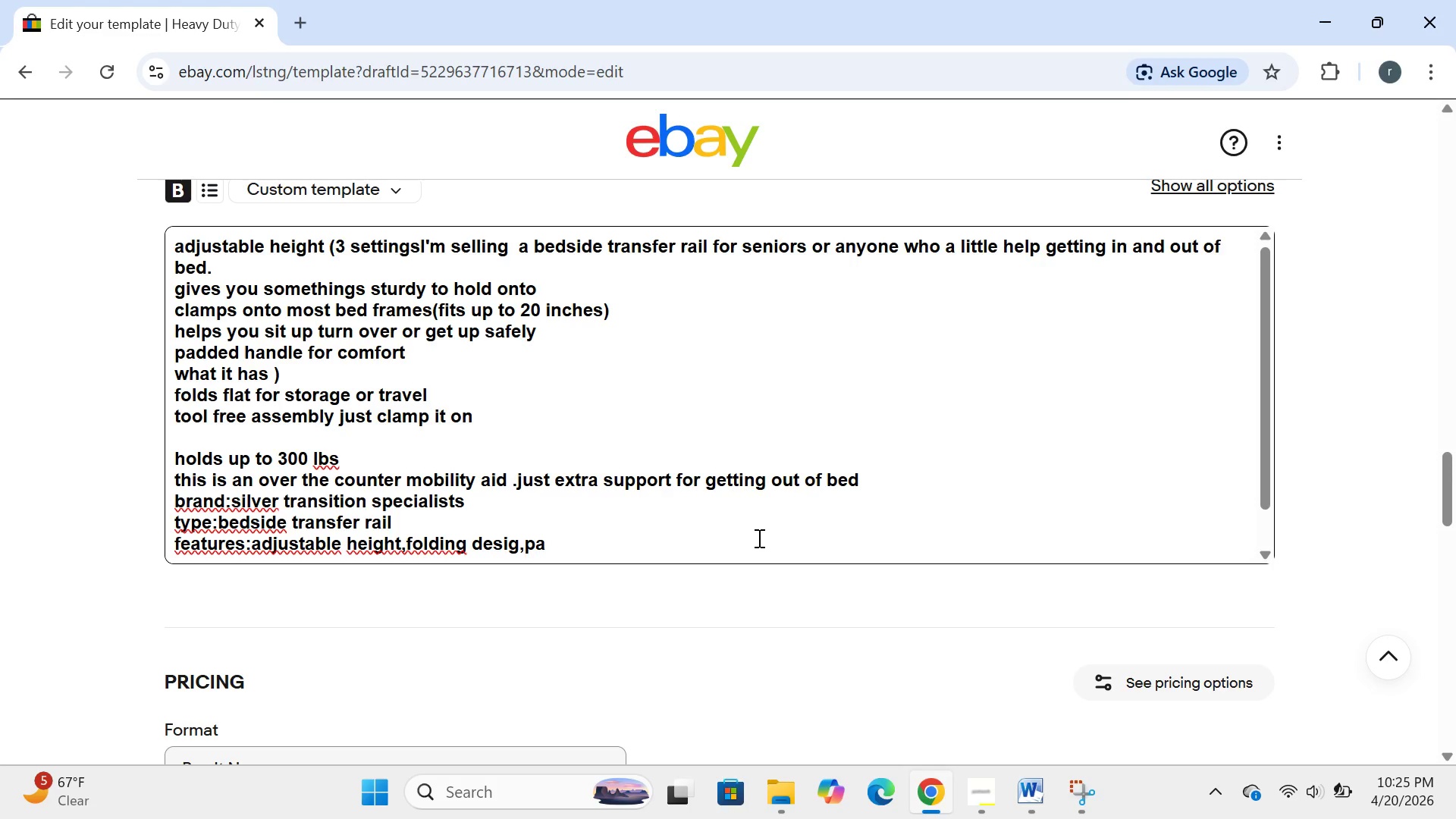 
key(Backspace)
 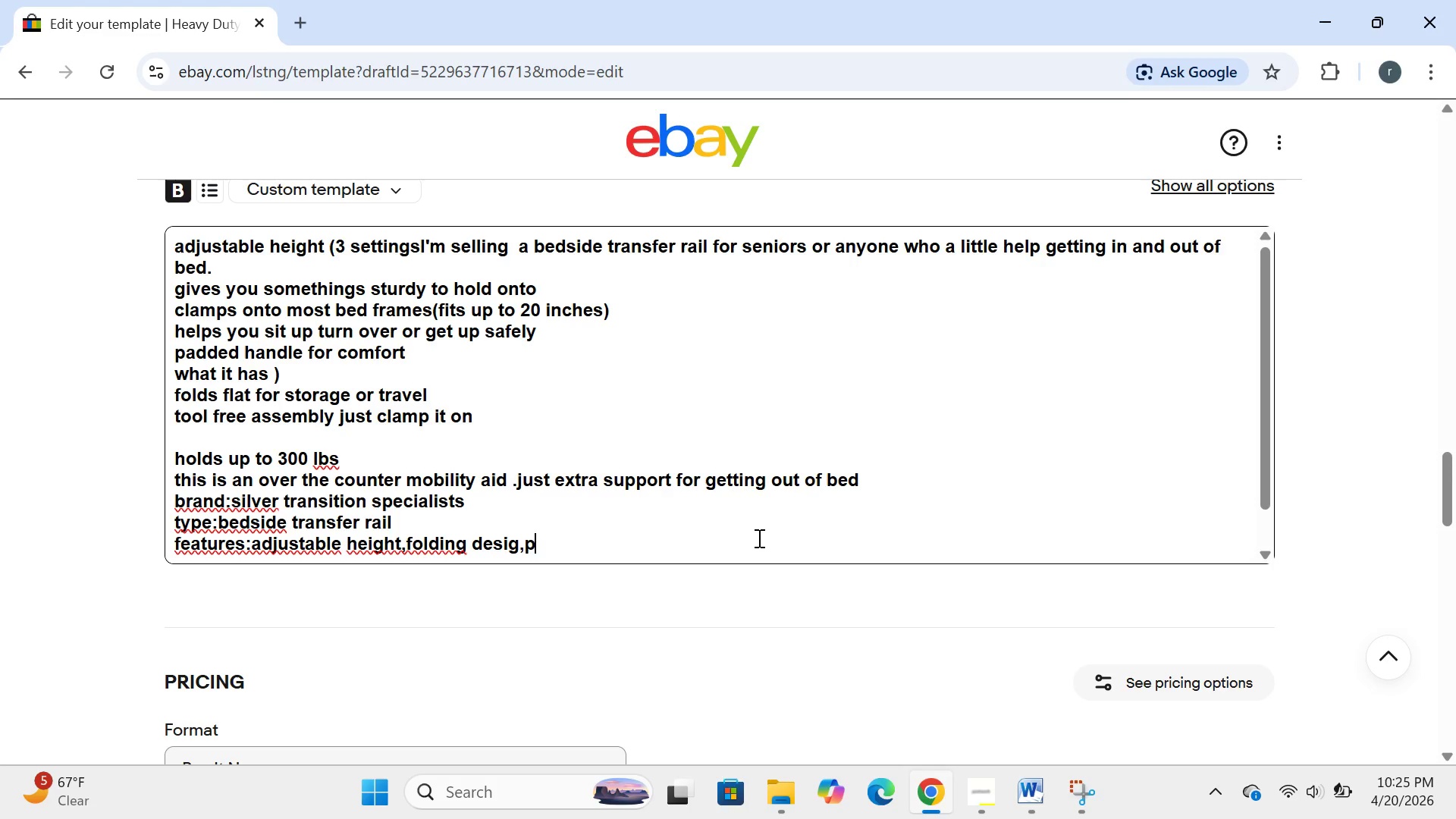 
key(Backspace)
 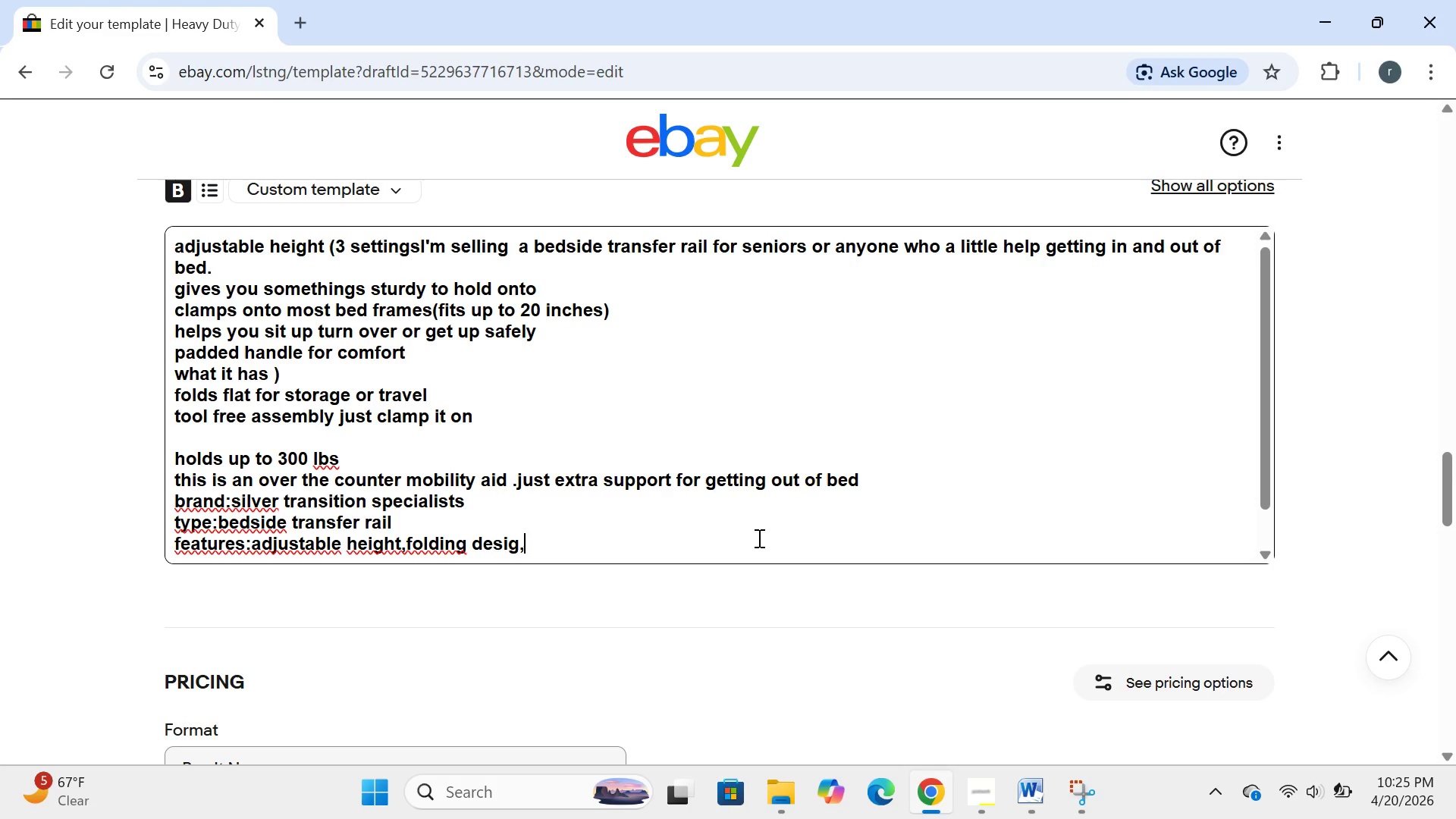 
key(Backspace)
 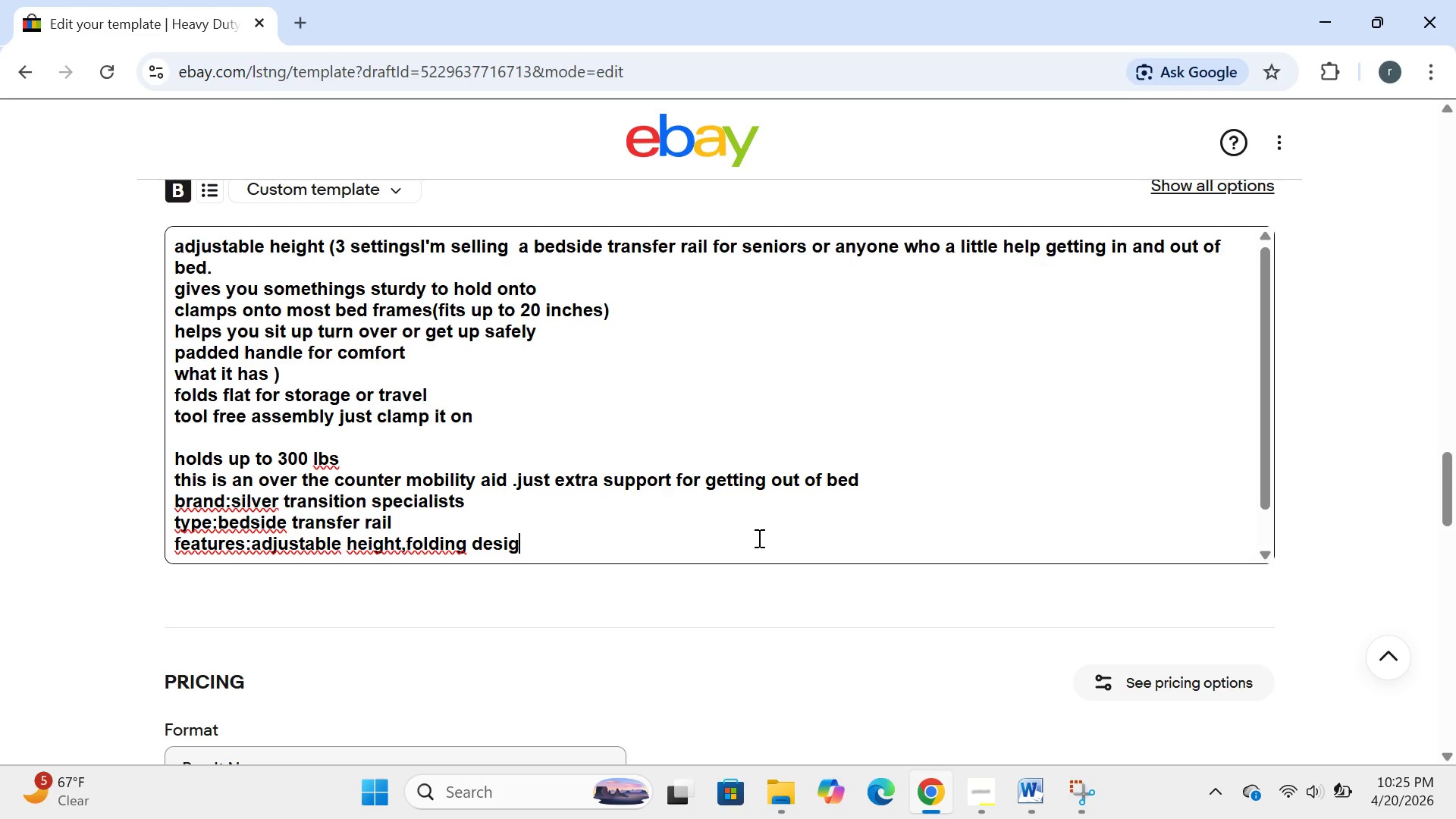 
key(Backspace)
 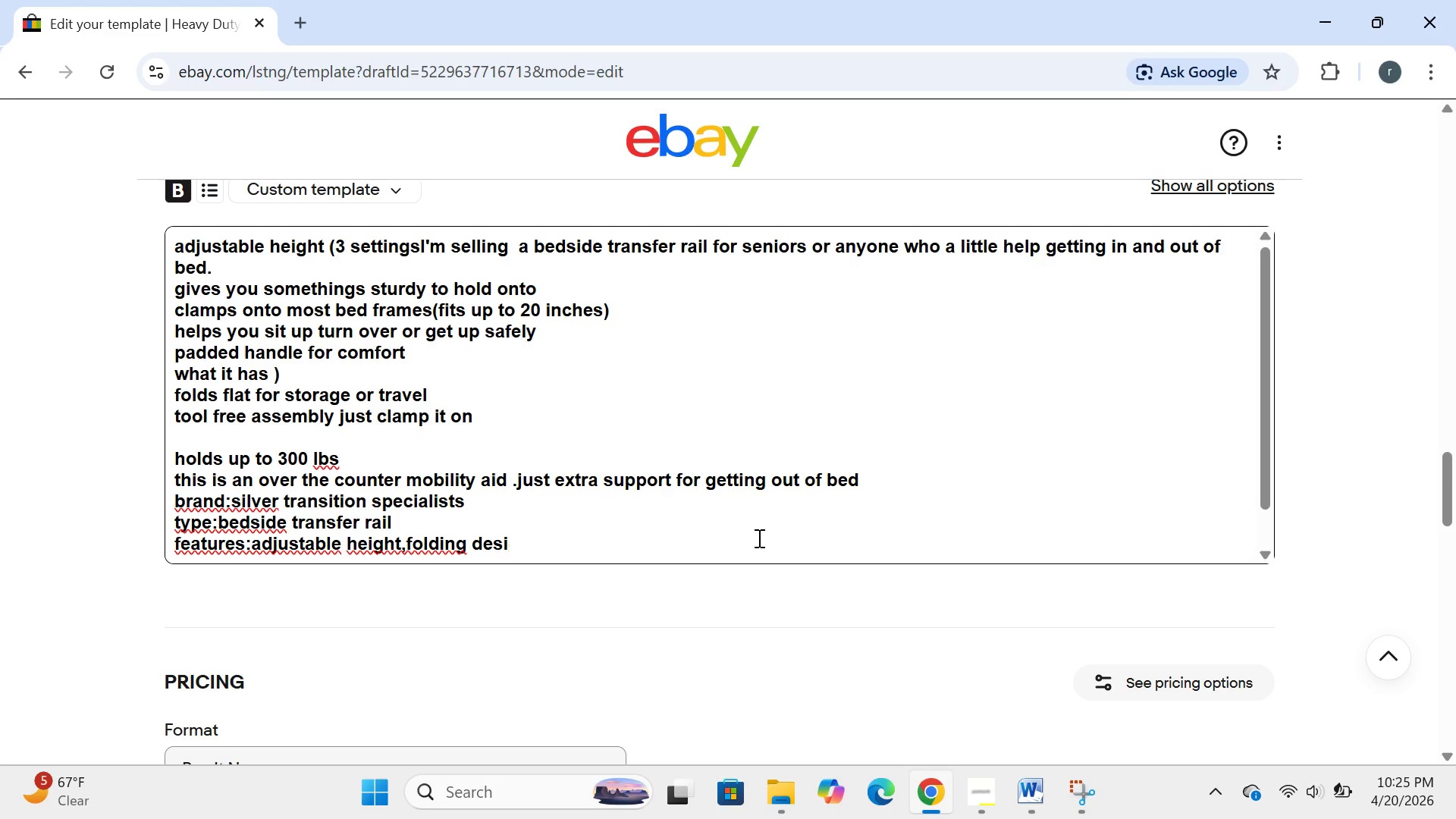 
key(Backspace)
 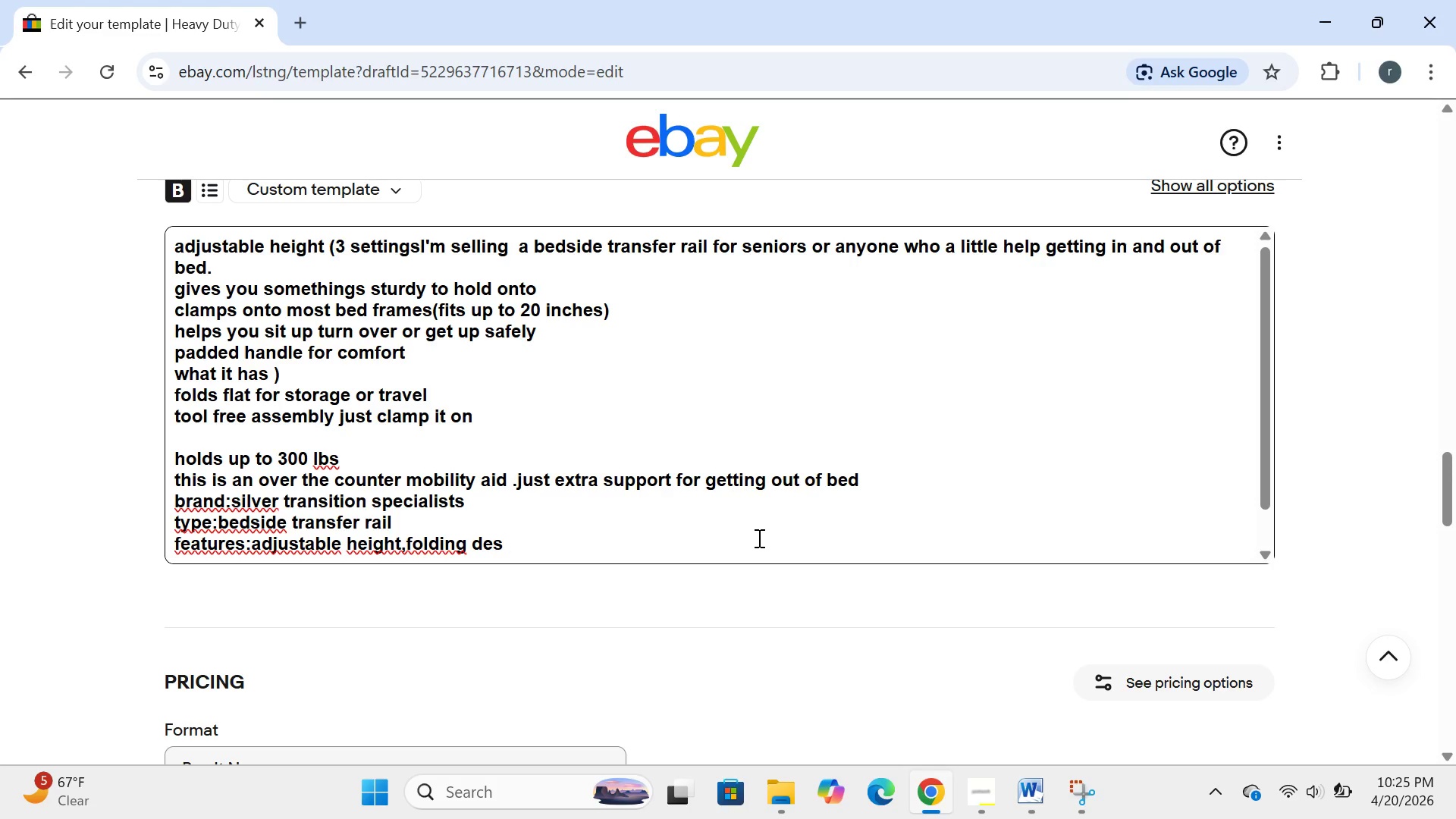 
key(Backspace)
 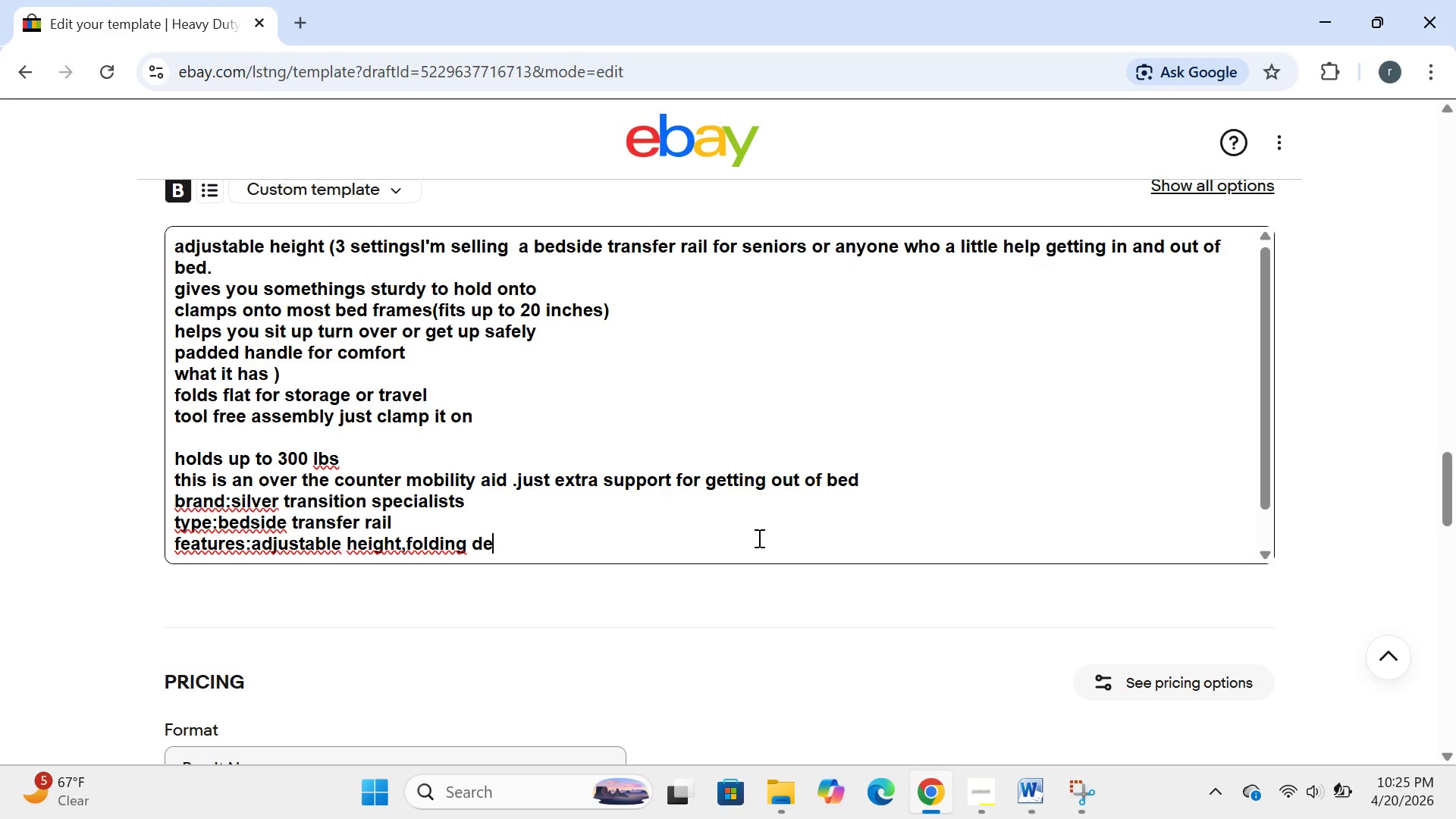 
key(Backspace)
 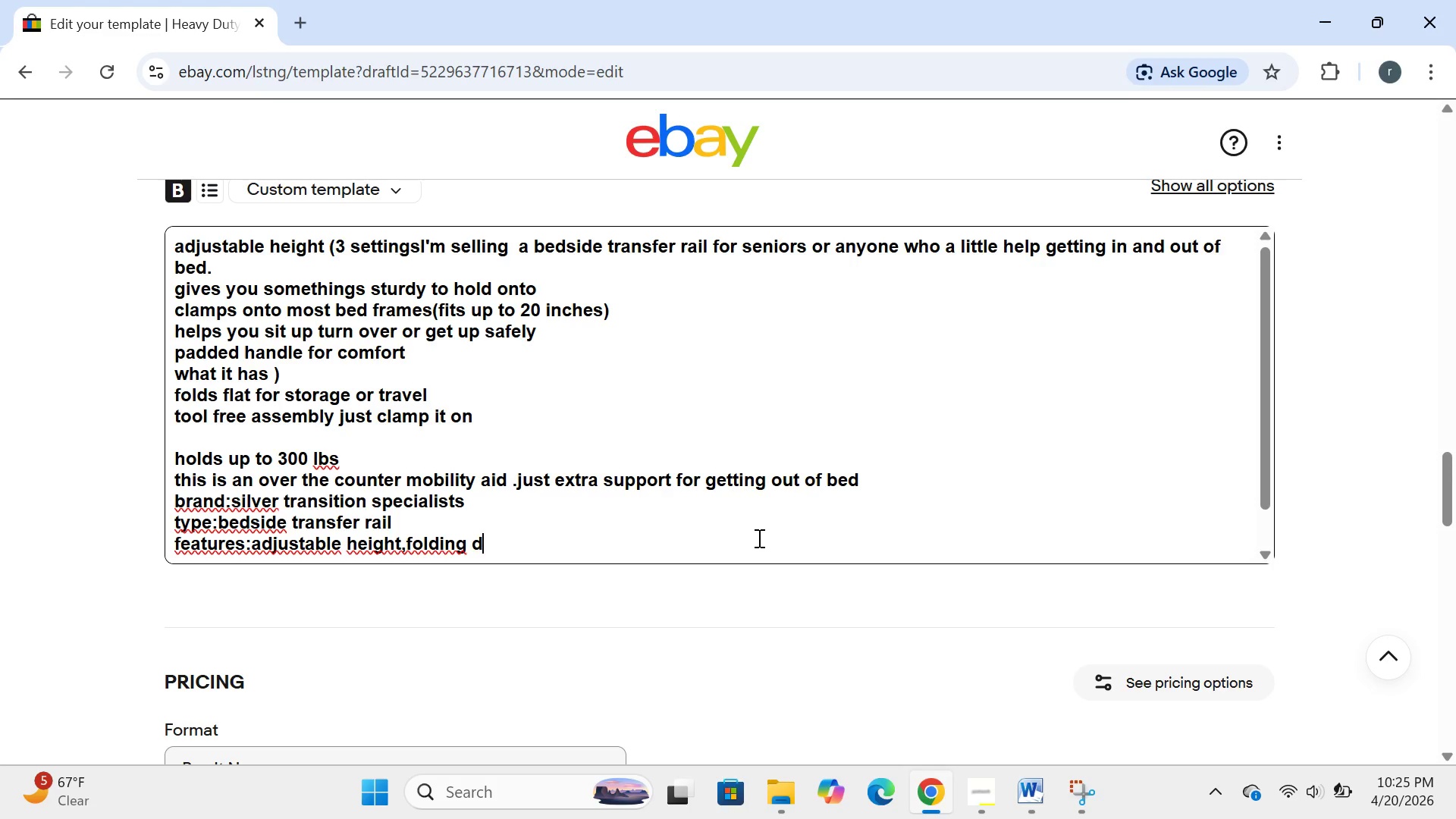 
key(Backspace)
 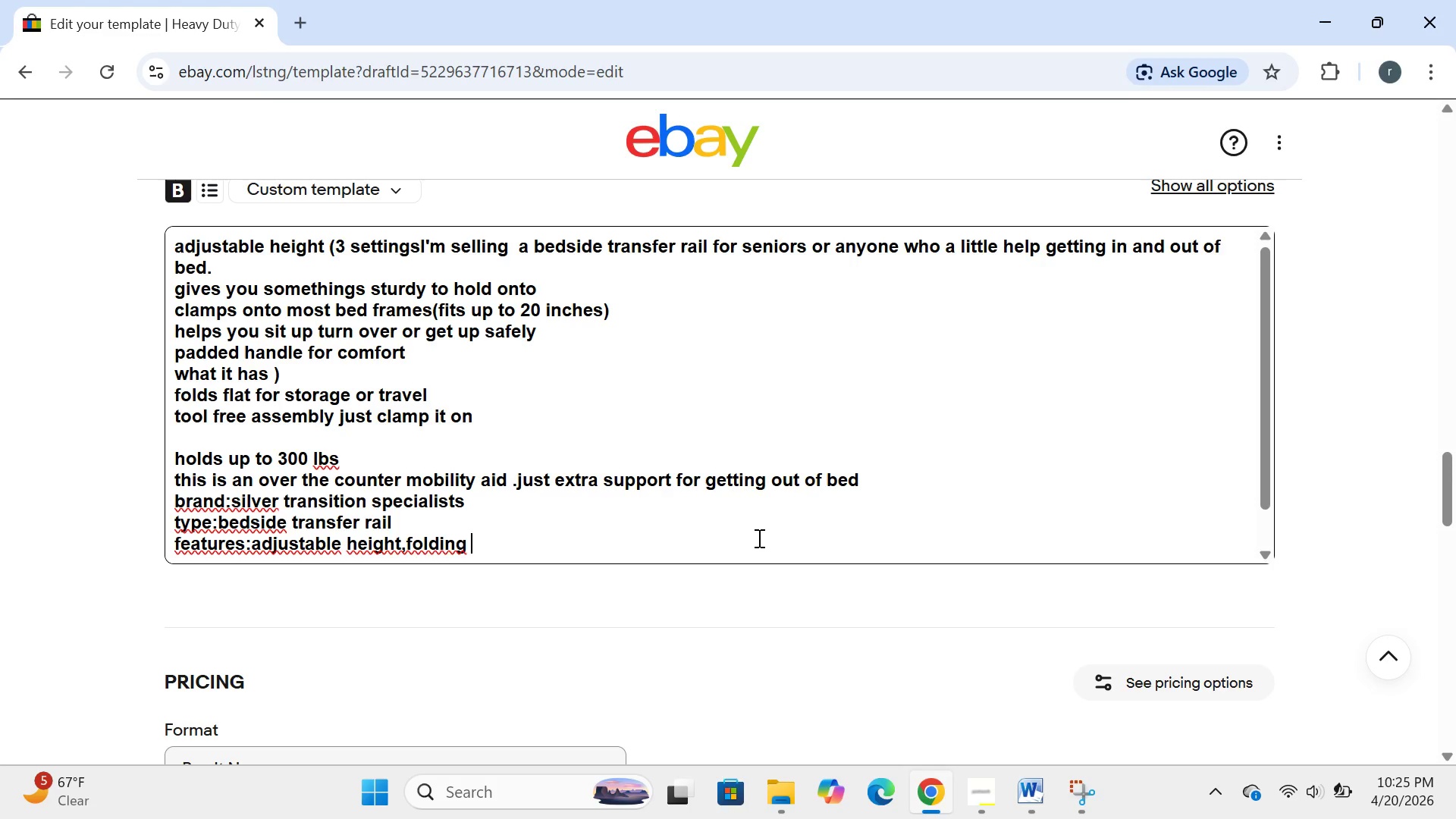 
key(Backspace)
 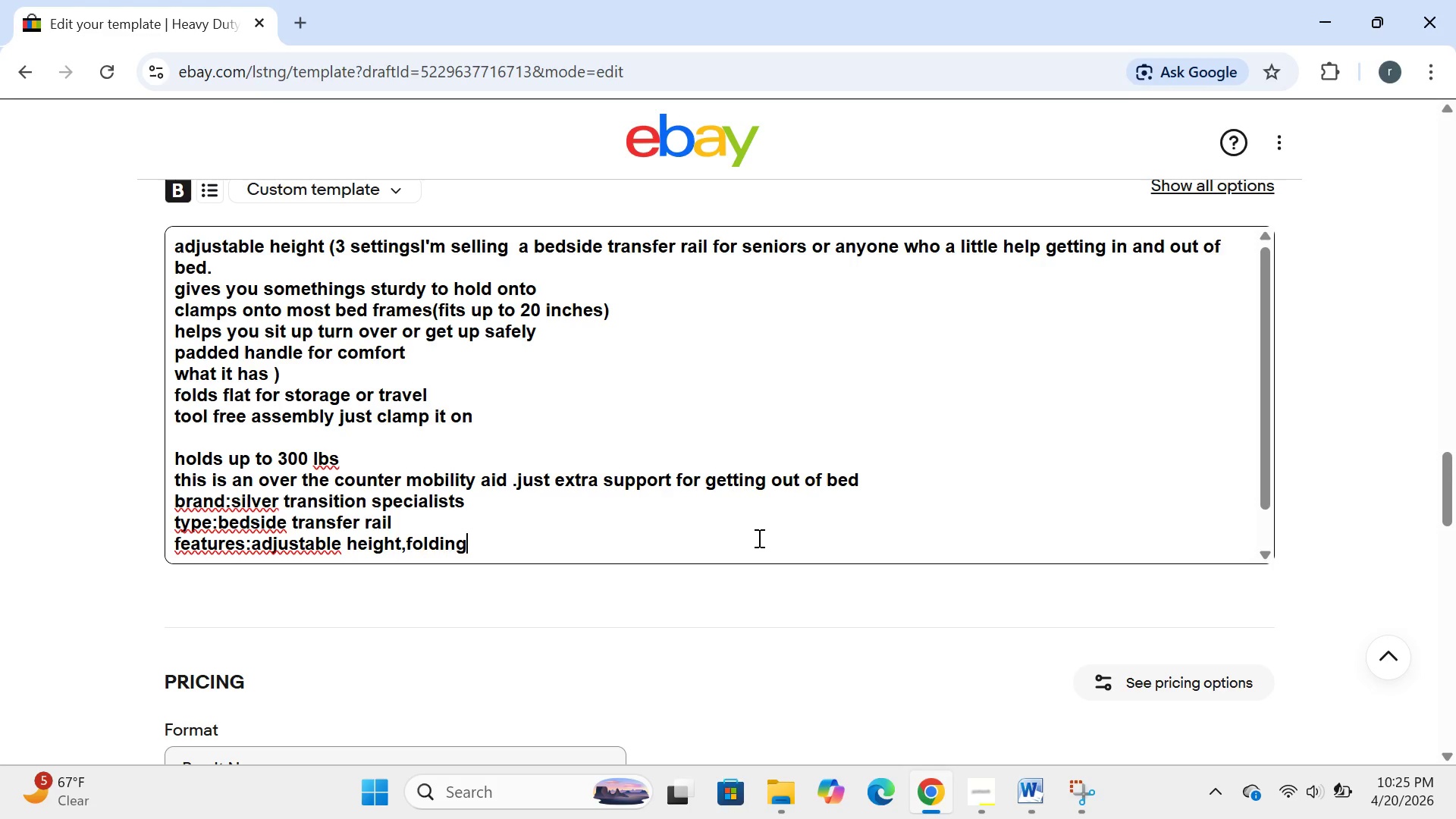 
key(Backspace)
 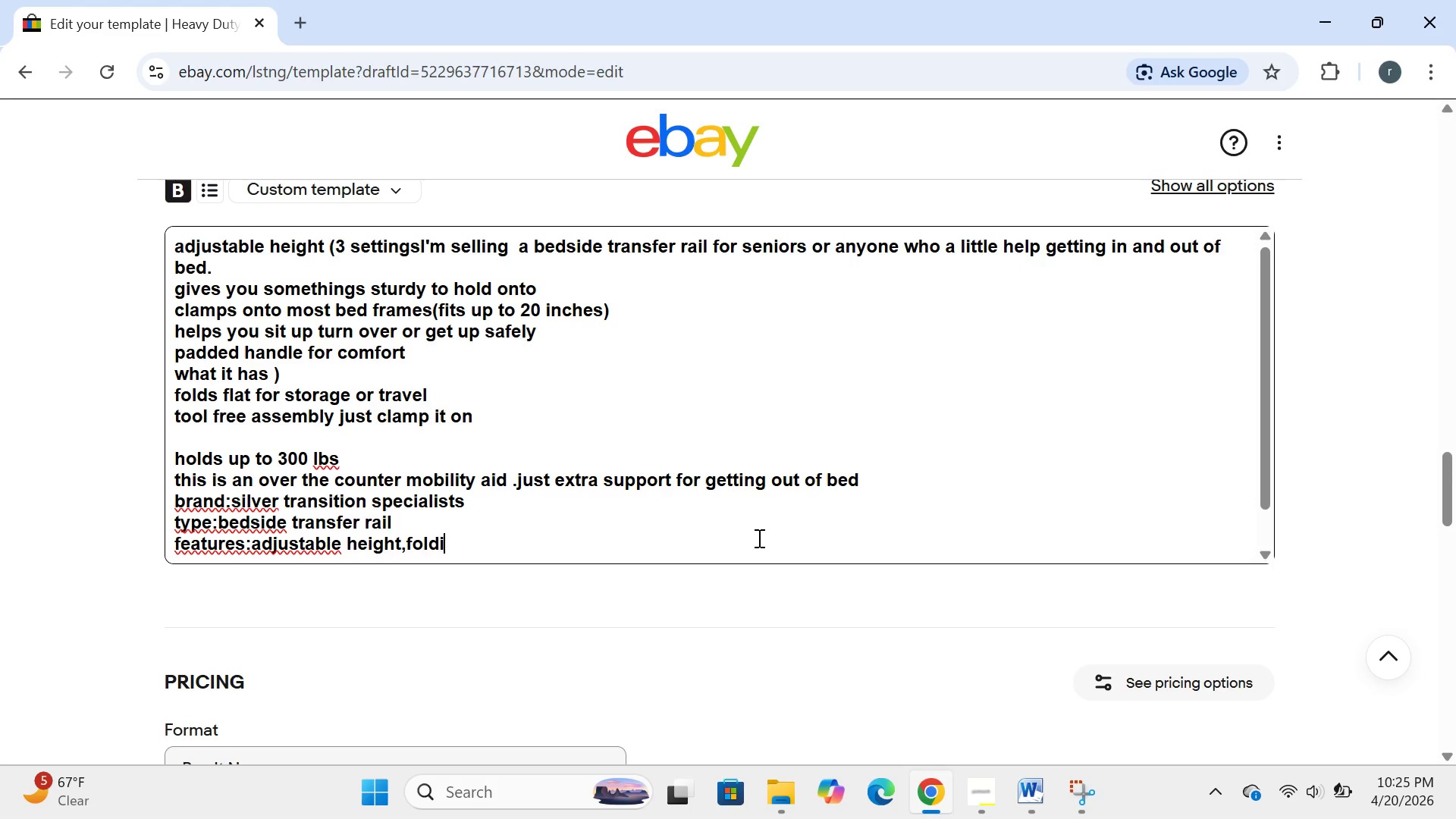 
key(Backspace)
 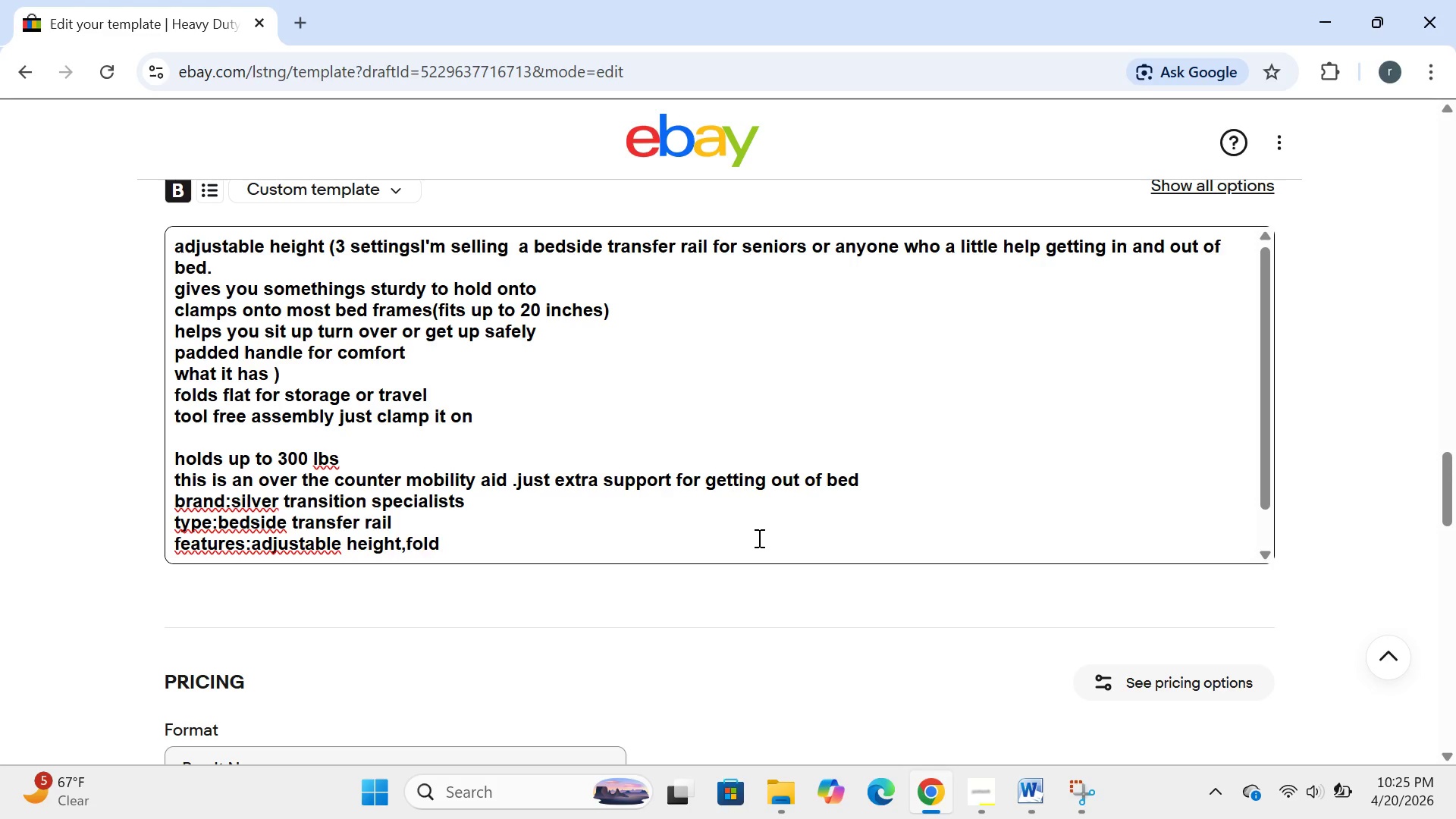 
key(Backspace)
 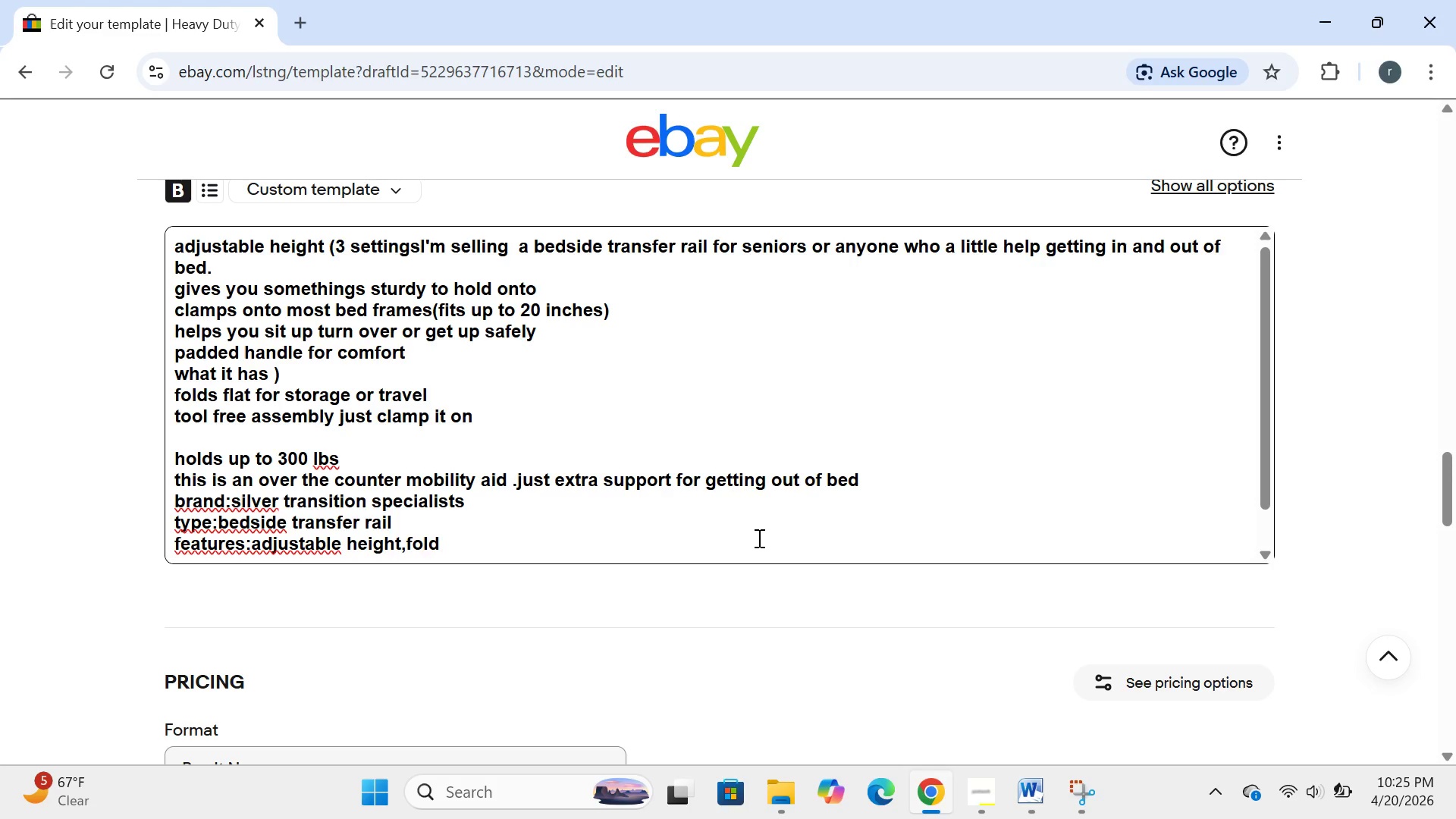 
key(Backspace)
 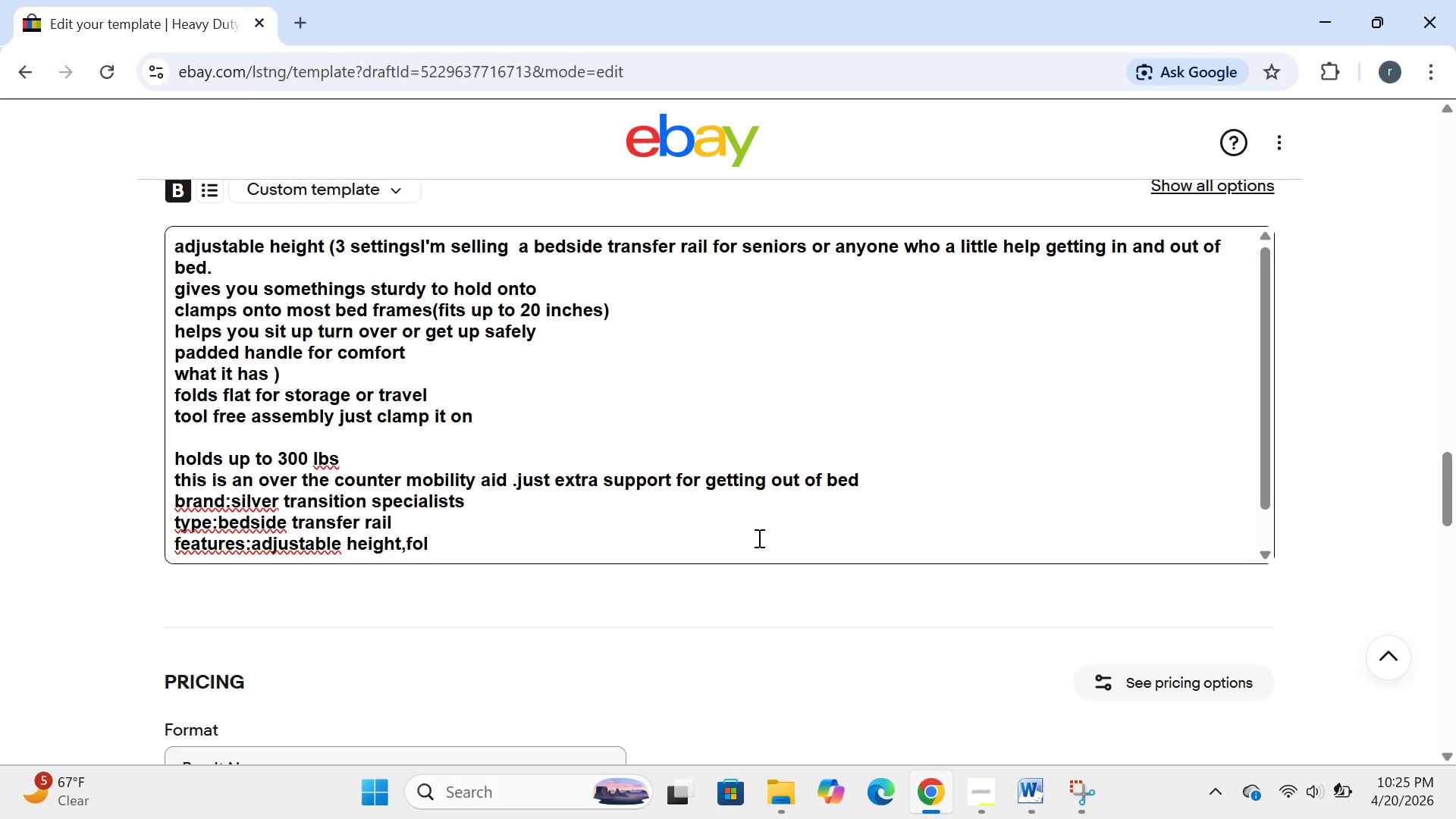 
key(Backspace)
 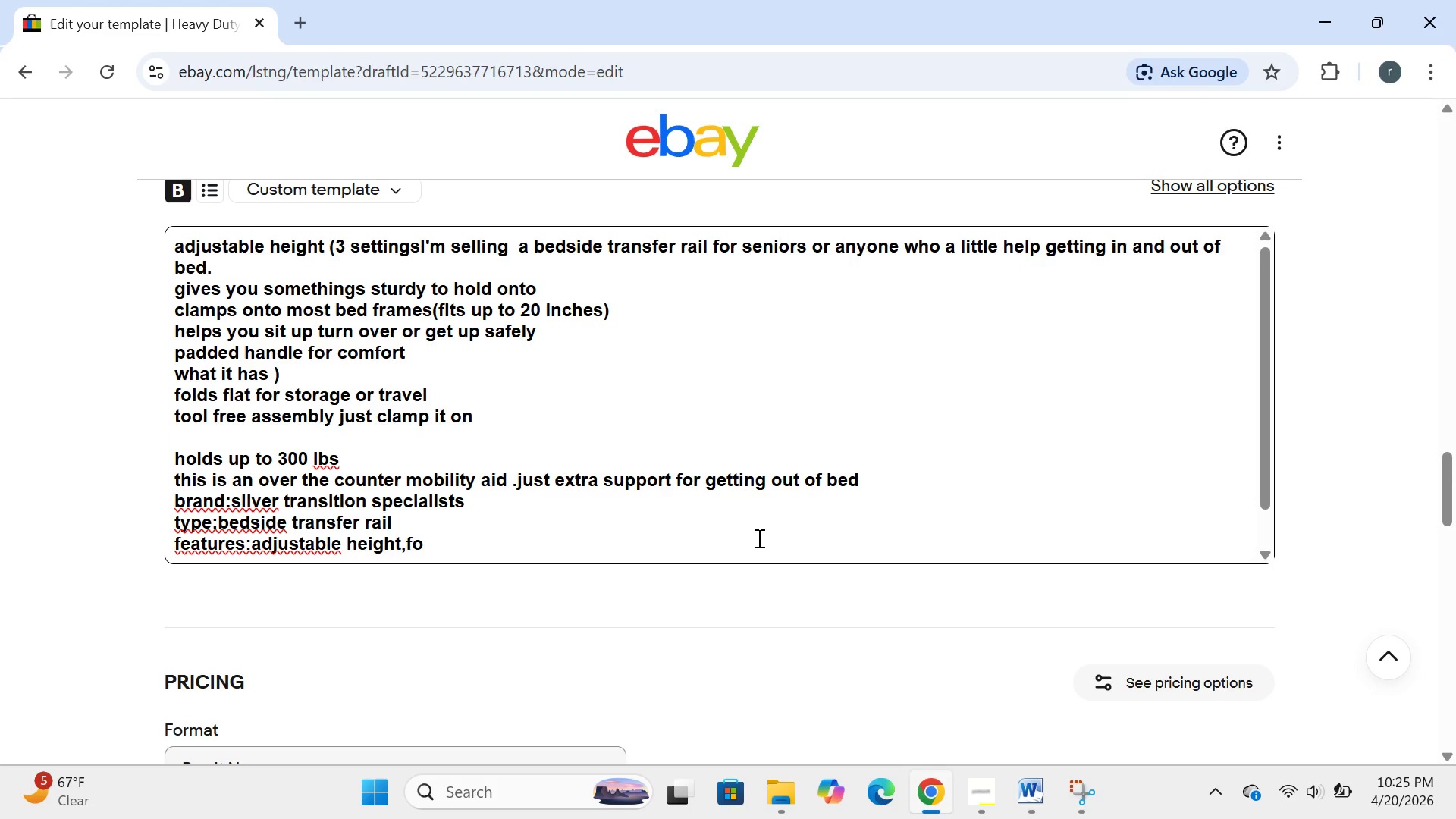 
key(Backspace)
 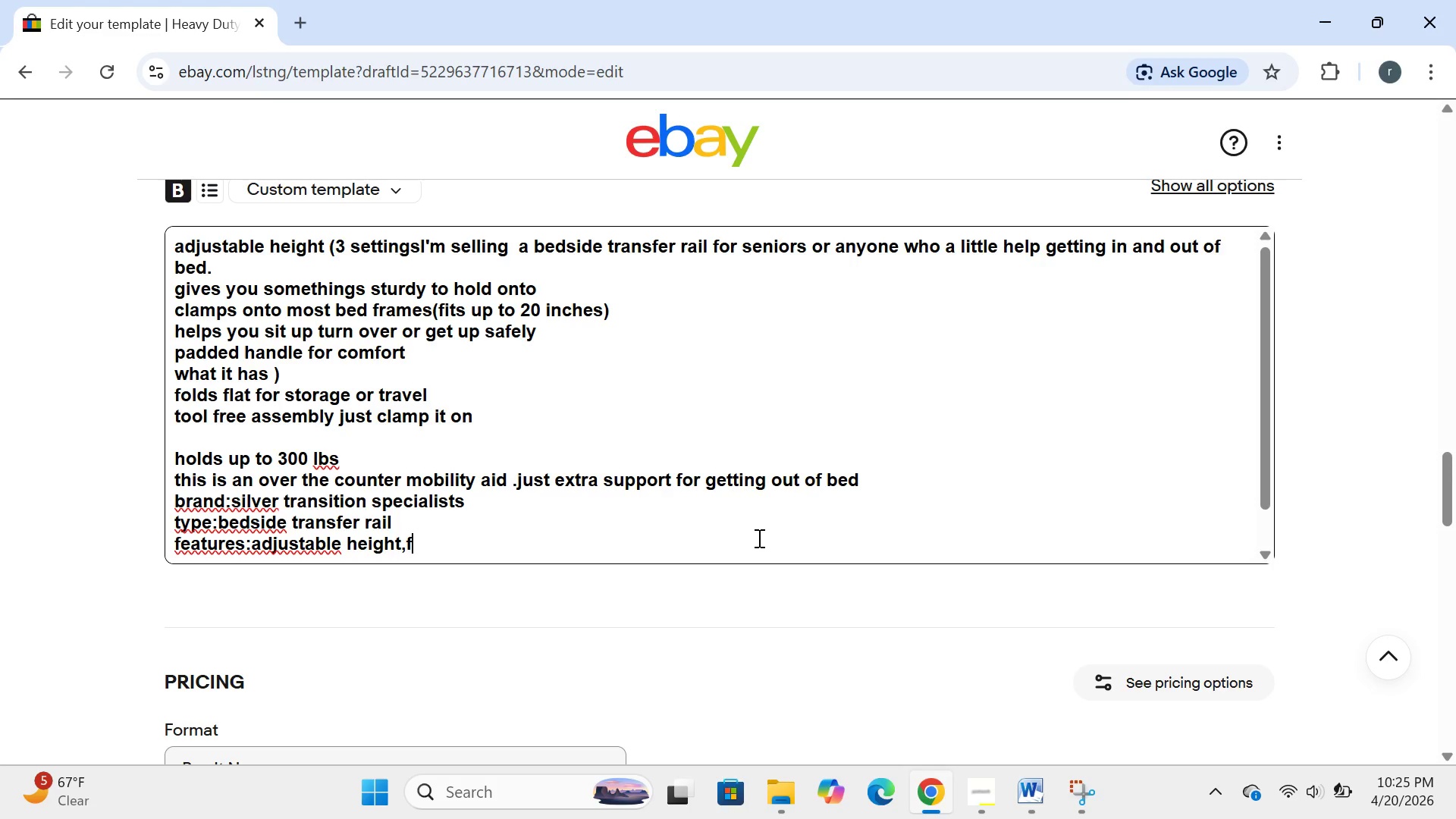 
key(Backspace)
 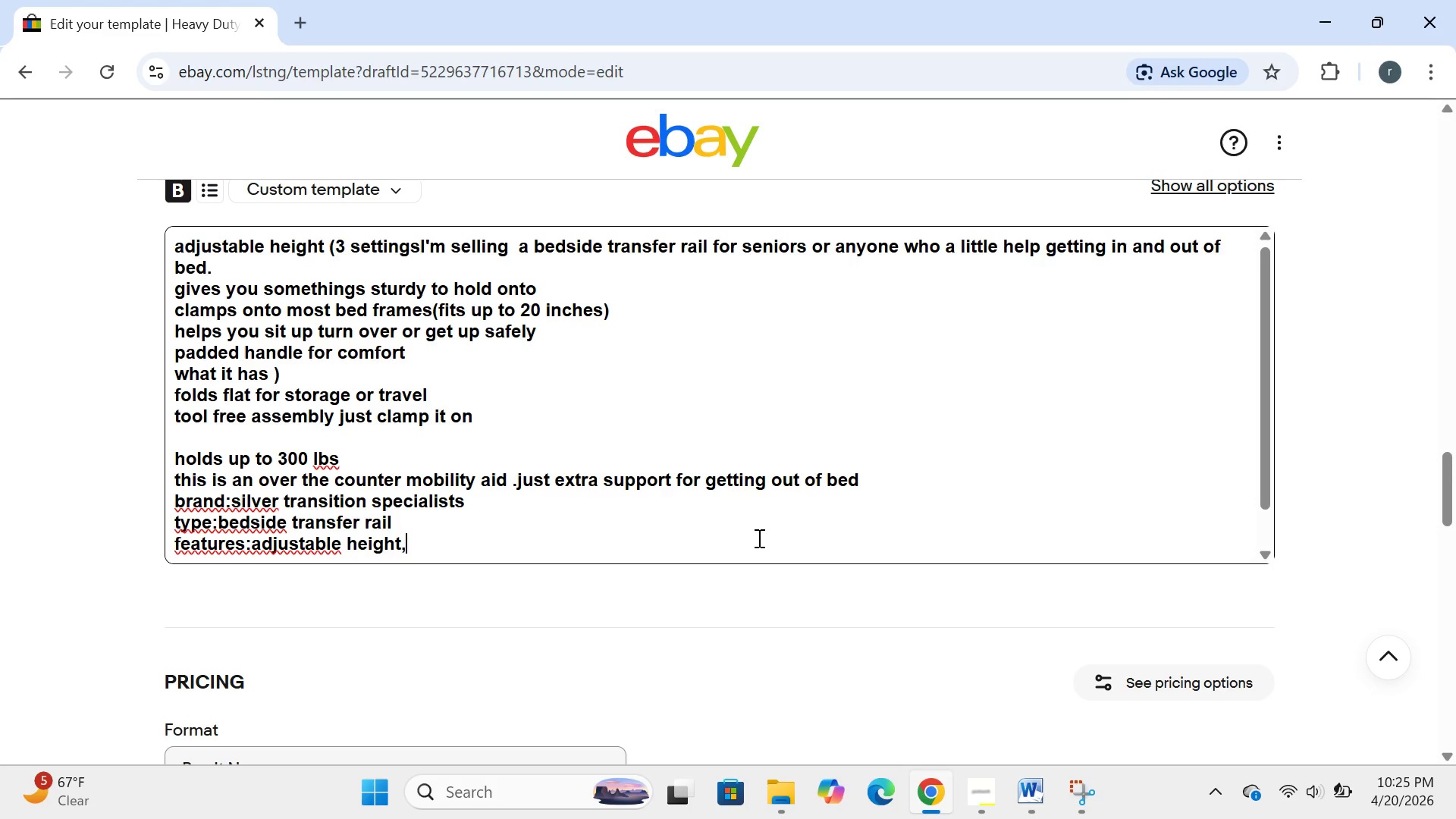 
key(Backspace)
 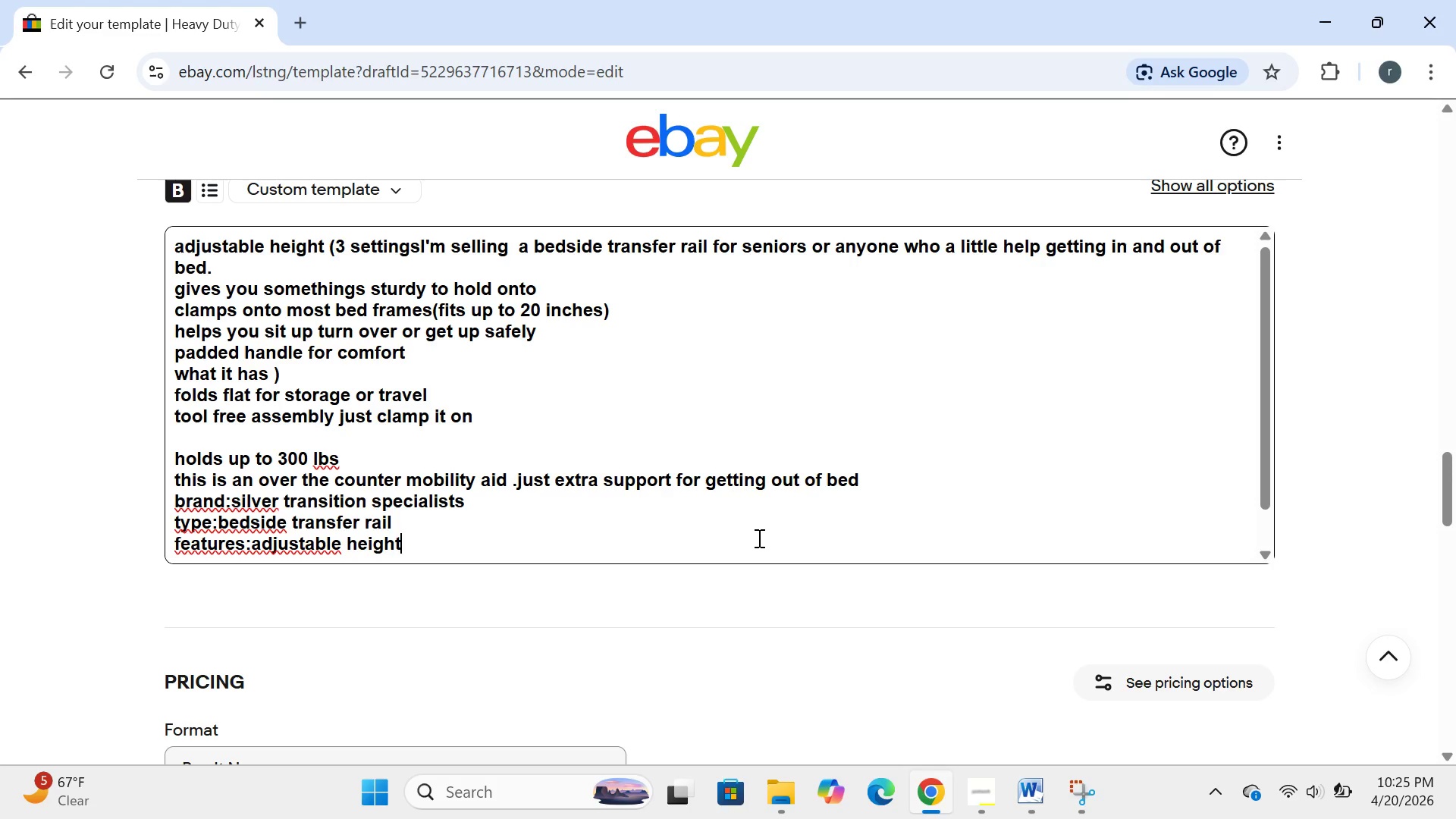 
key(Backspace)
 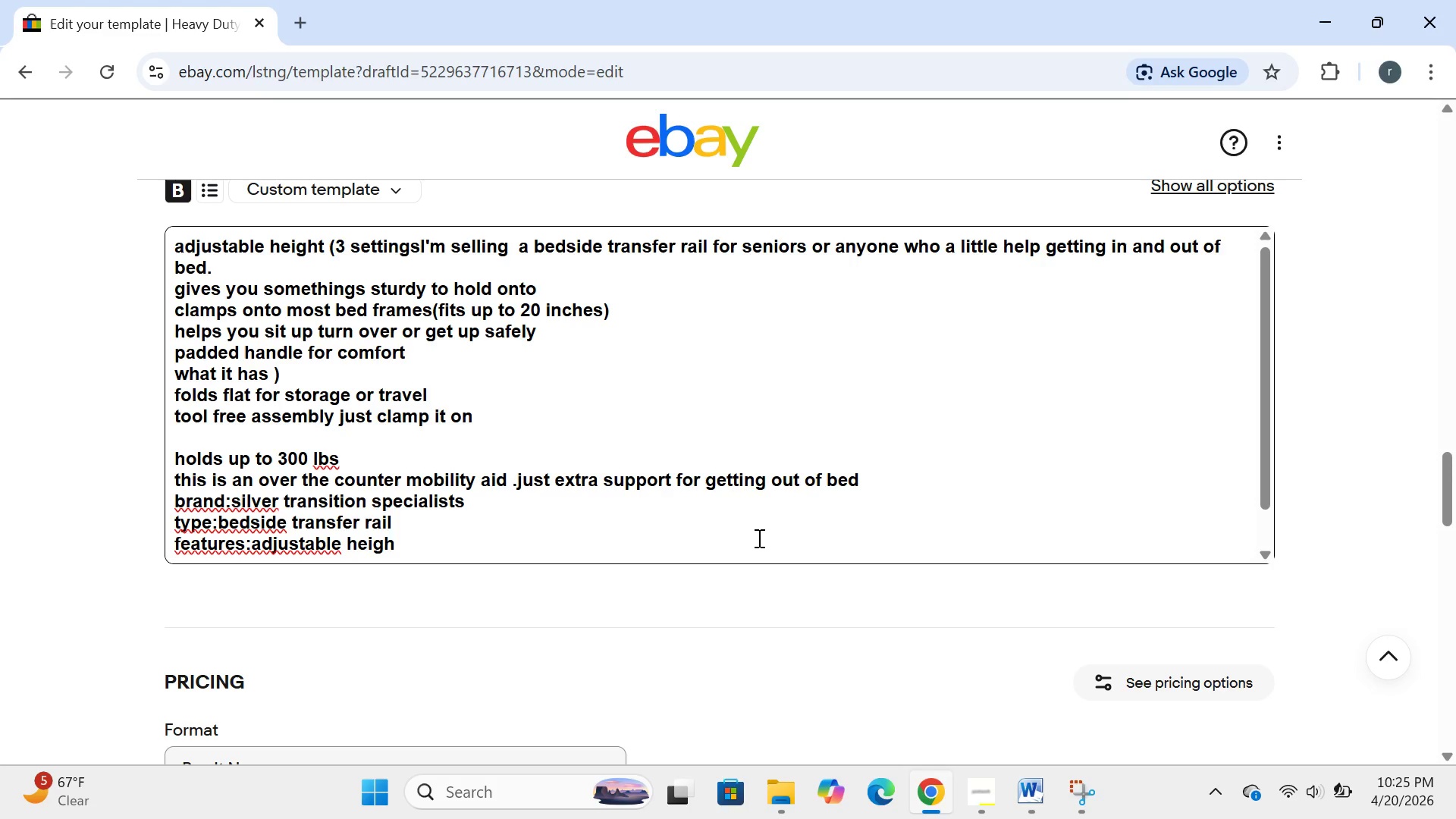 
key(Backspace)
 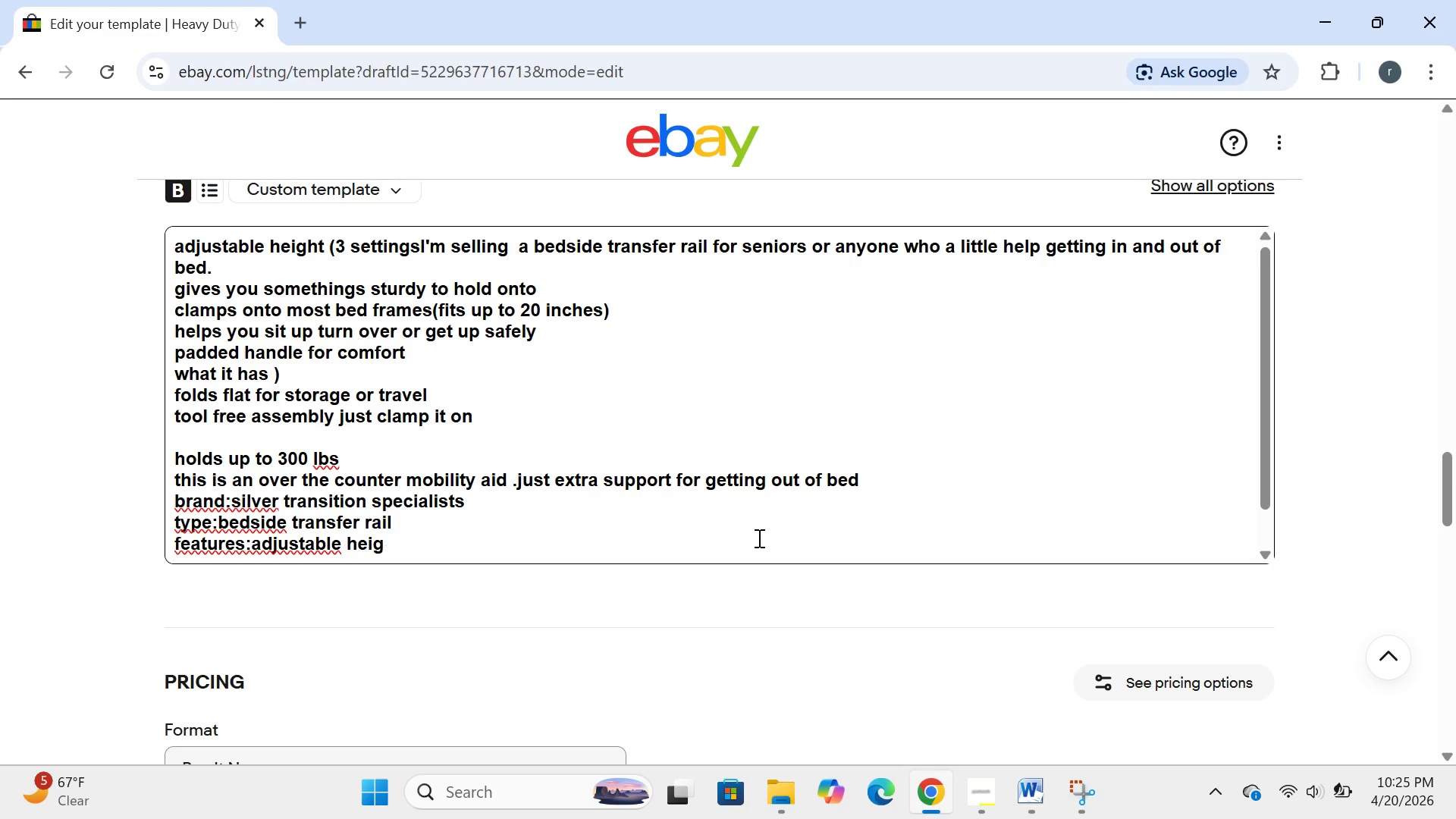 
key(Backspace)
 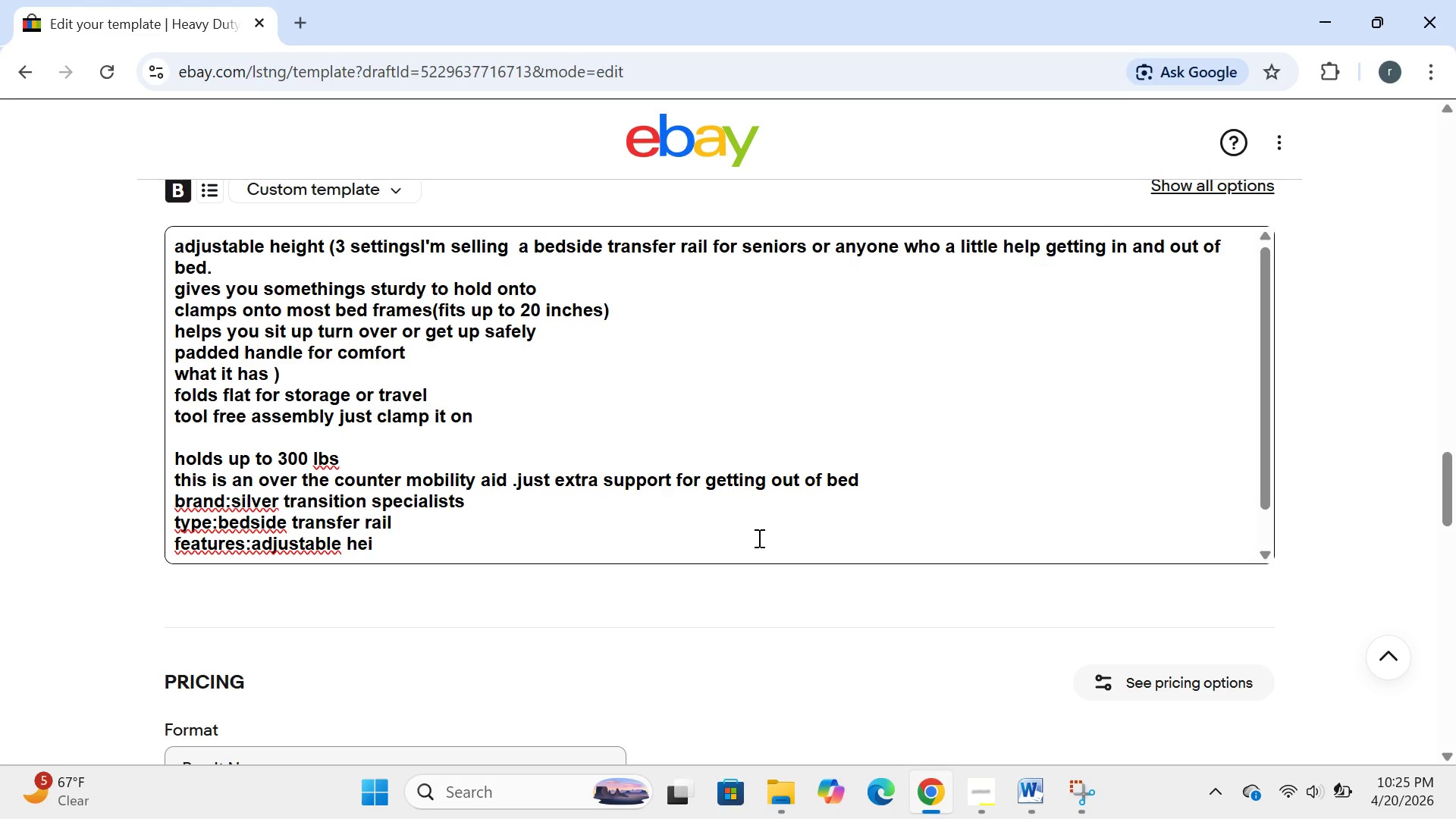 
key(Backspace)
 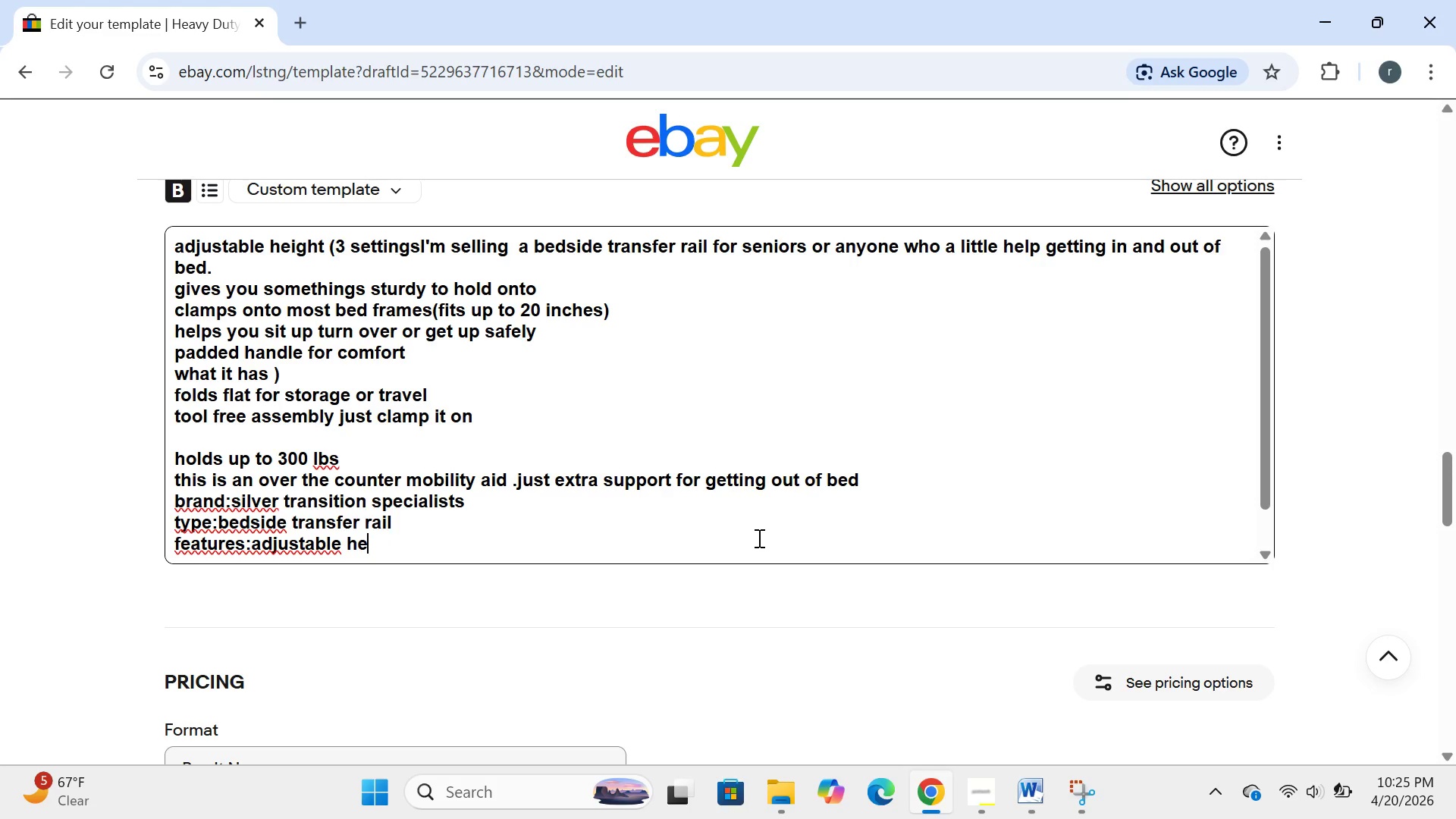 
key(Backspace)
 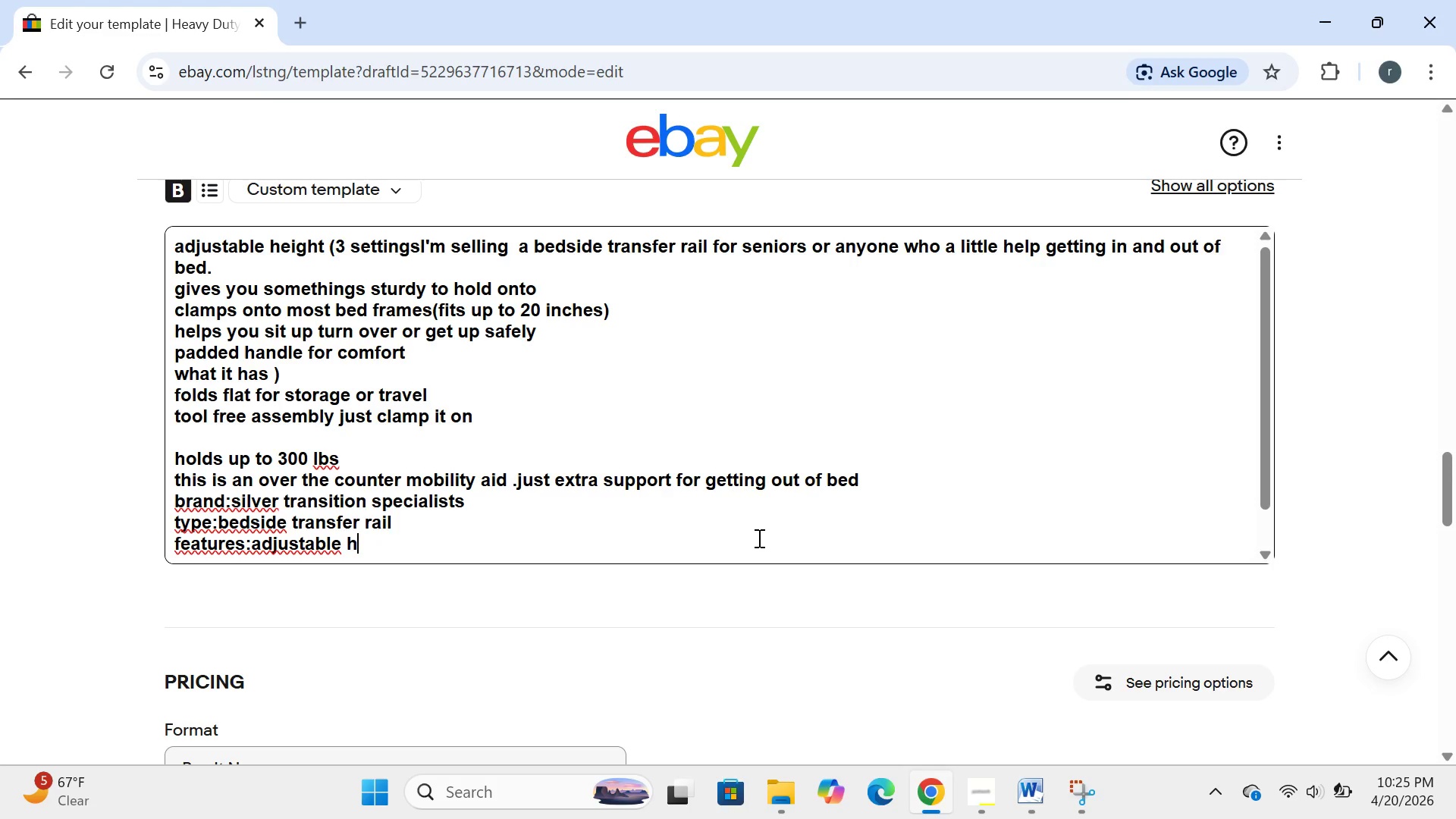 
key(Backspace)
 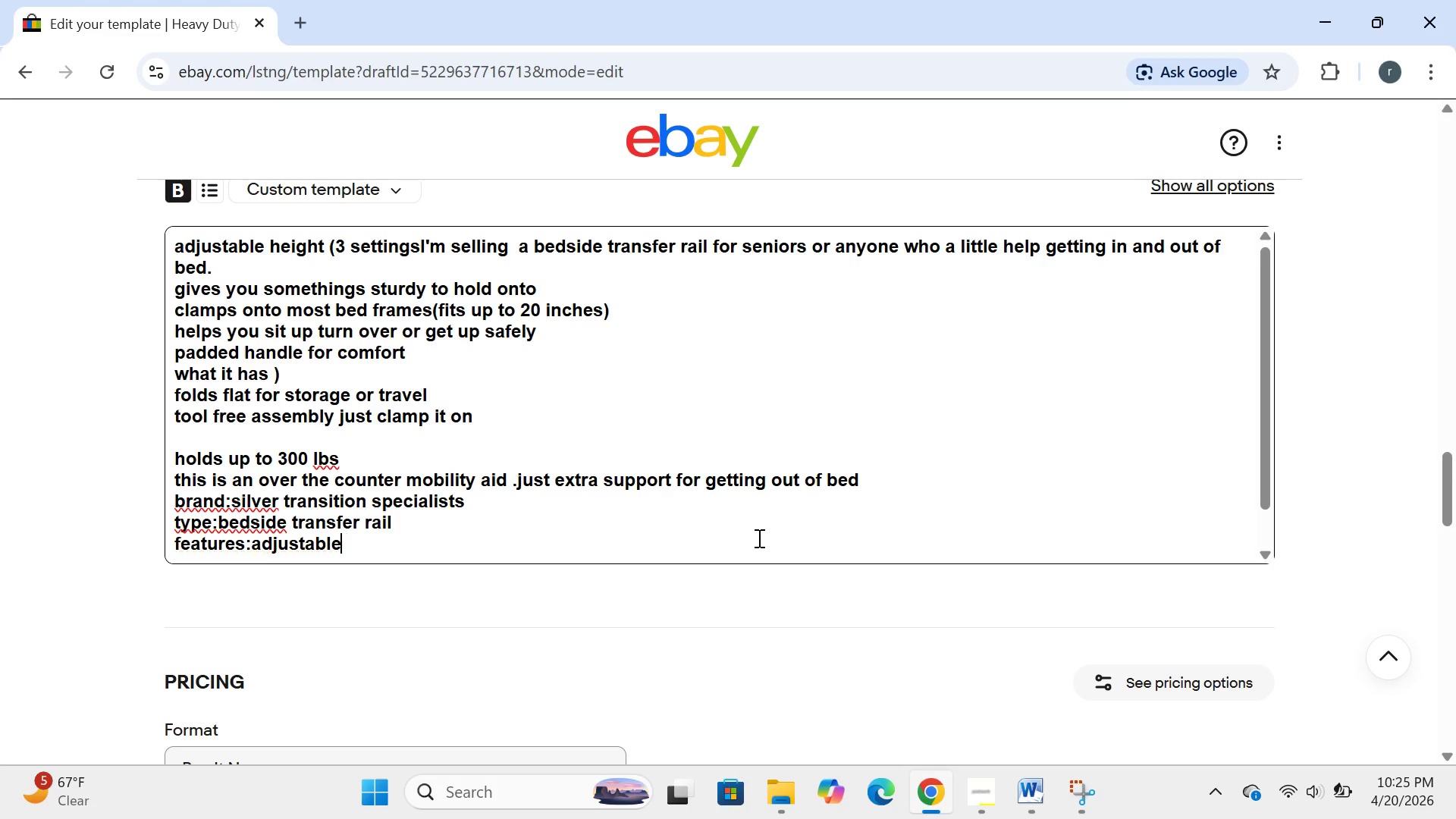 
key(Backspace)
 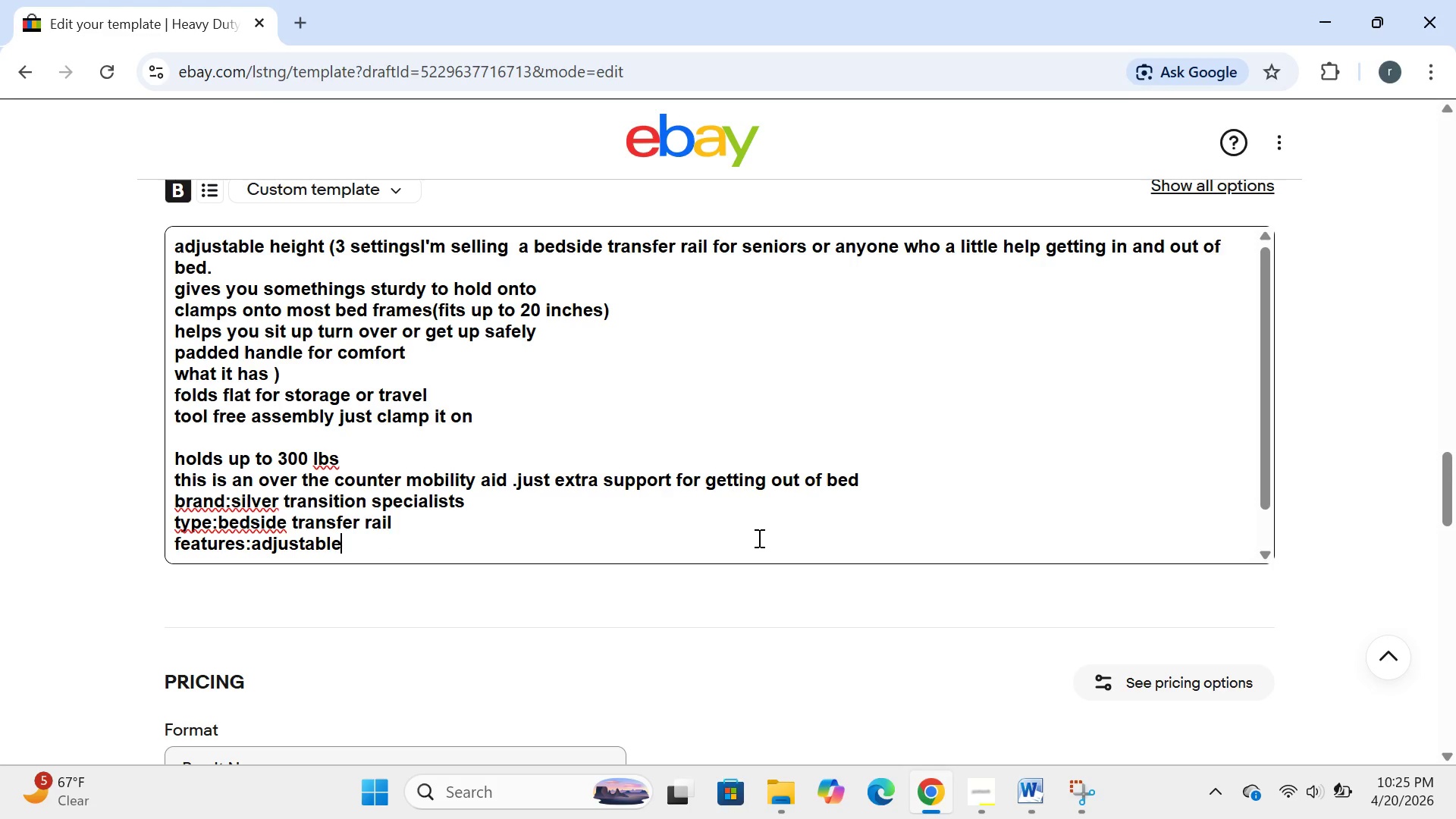 
key(Backspace)
 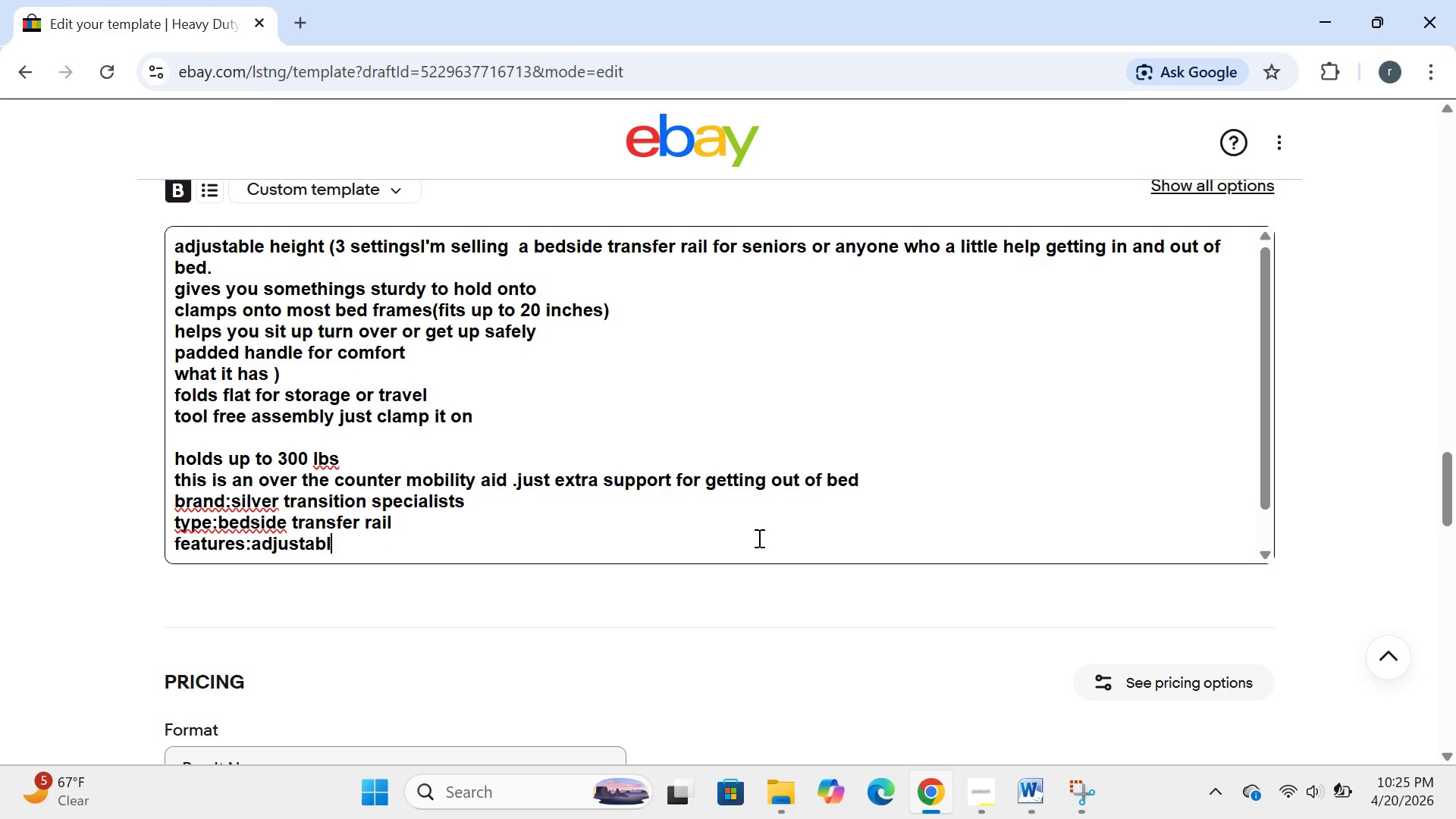 
key(Backspace)
 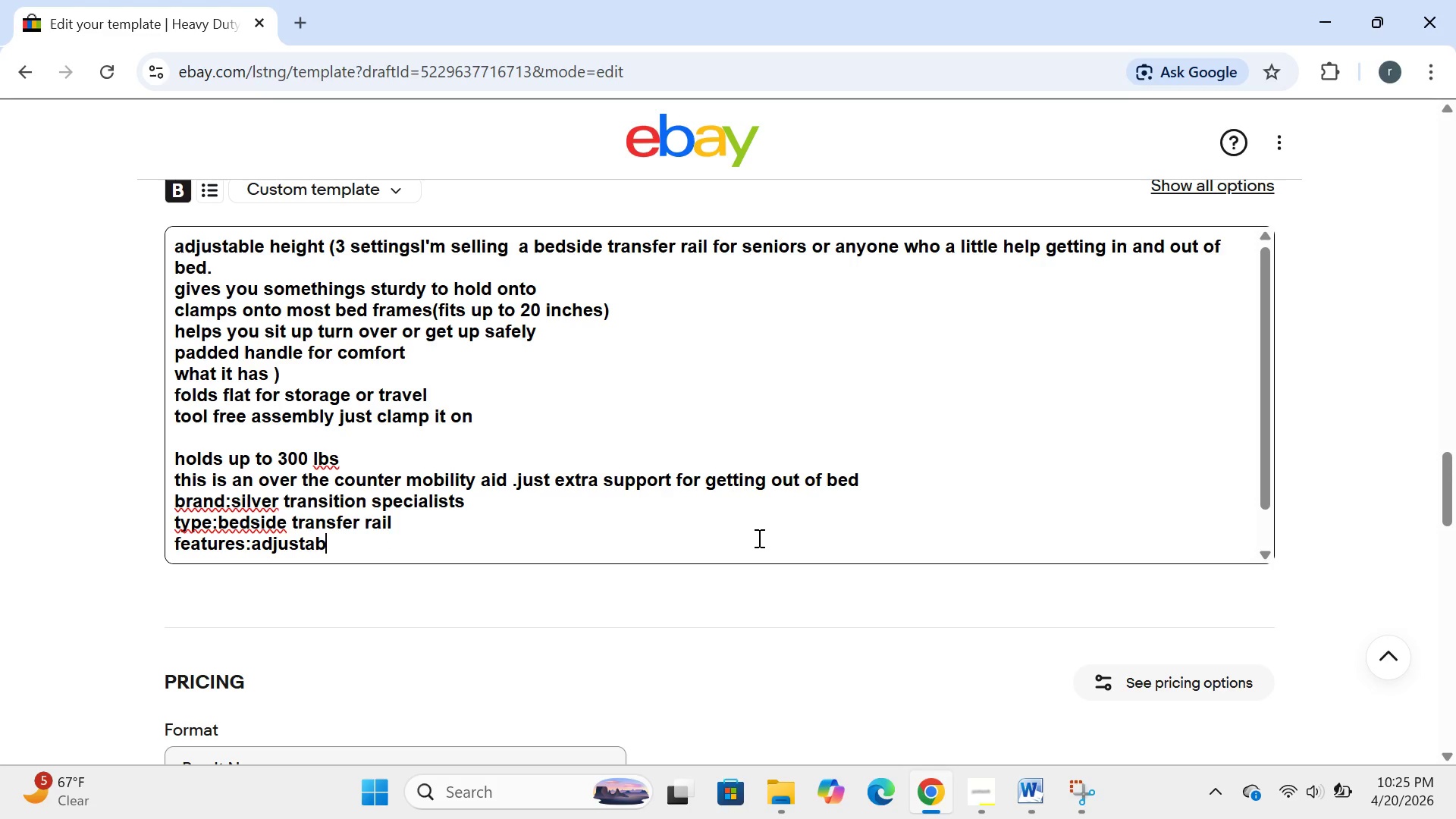 
key(Backspace)
 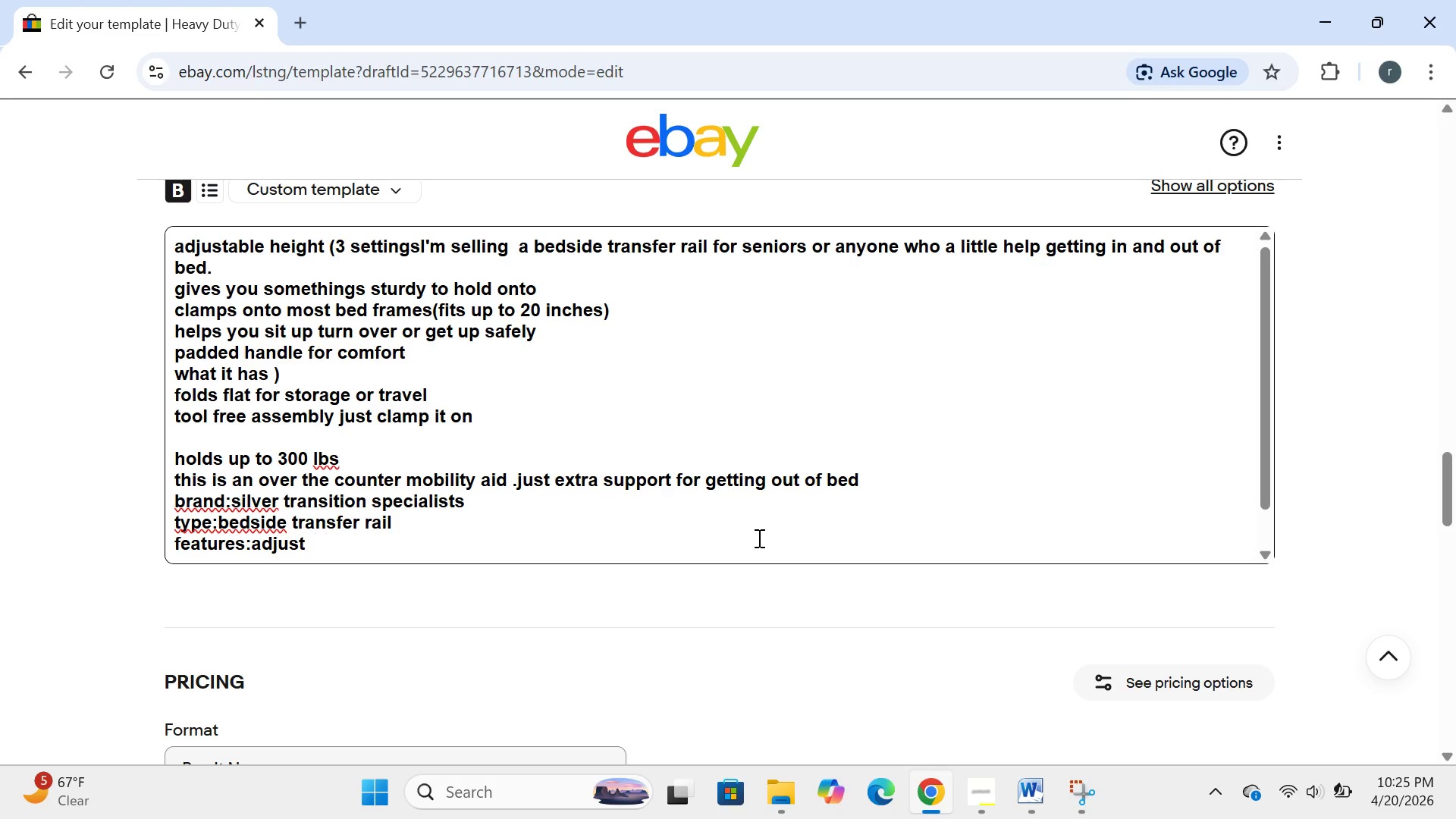 
key(Backspace)
 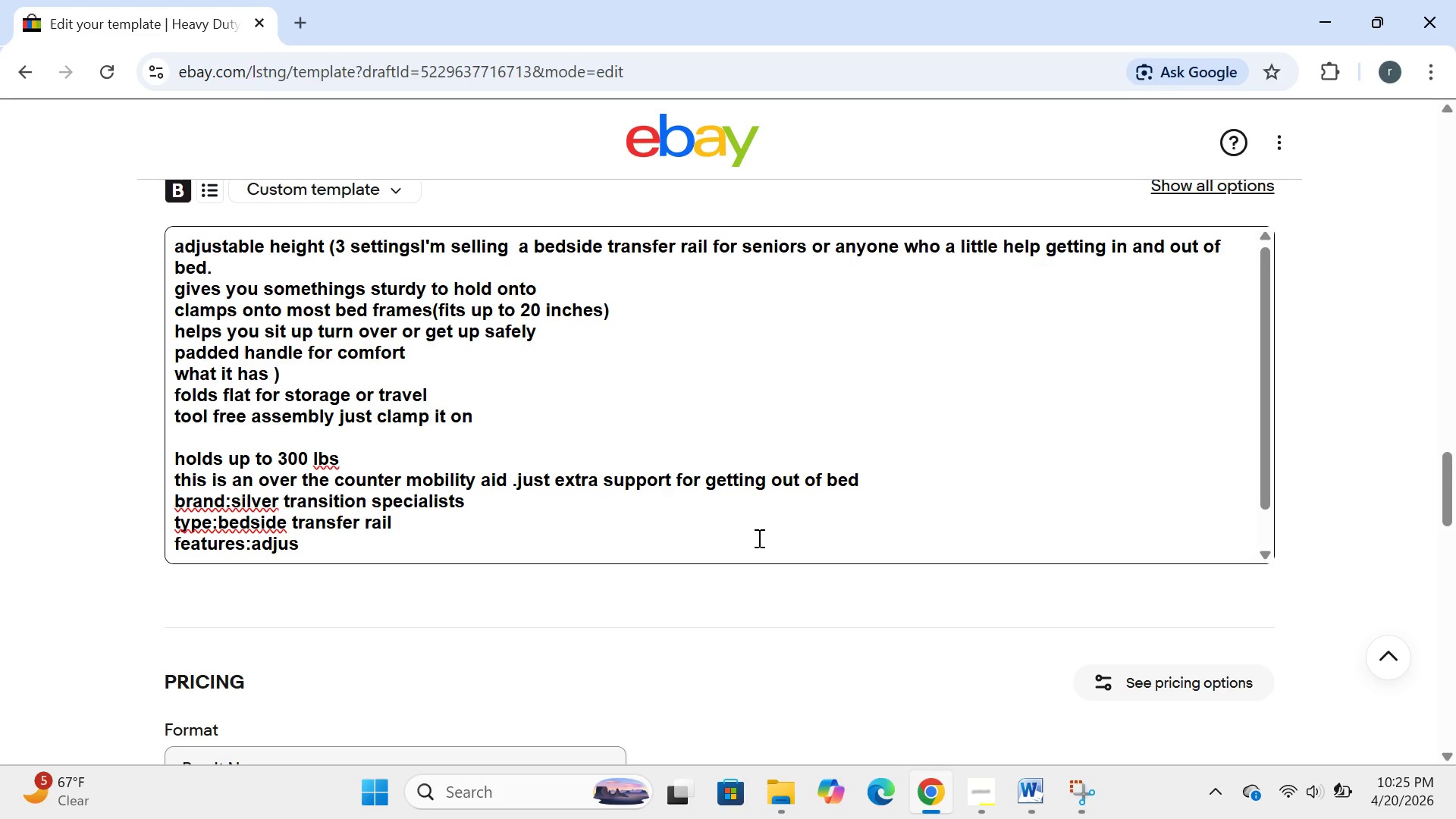 
key(Backspace)
 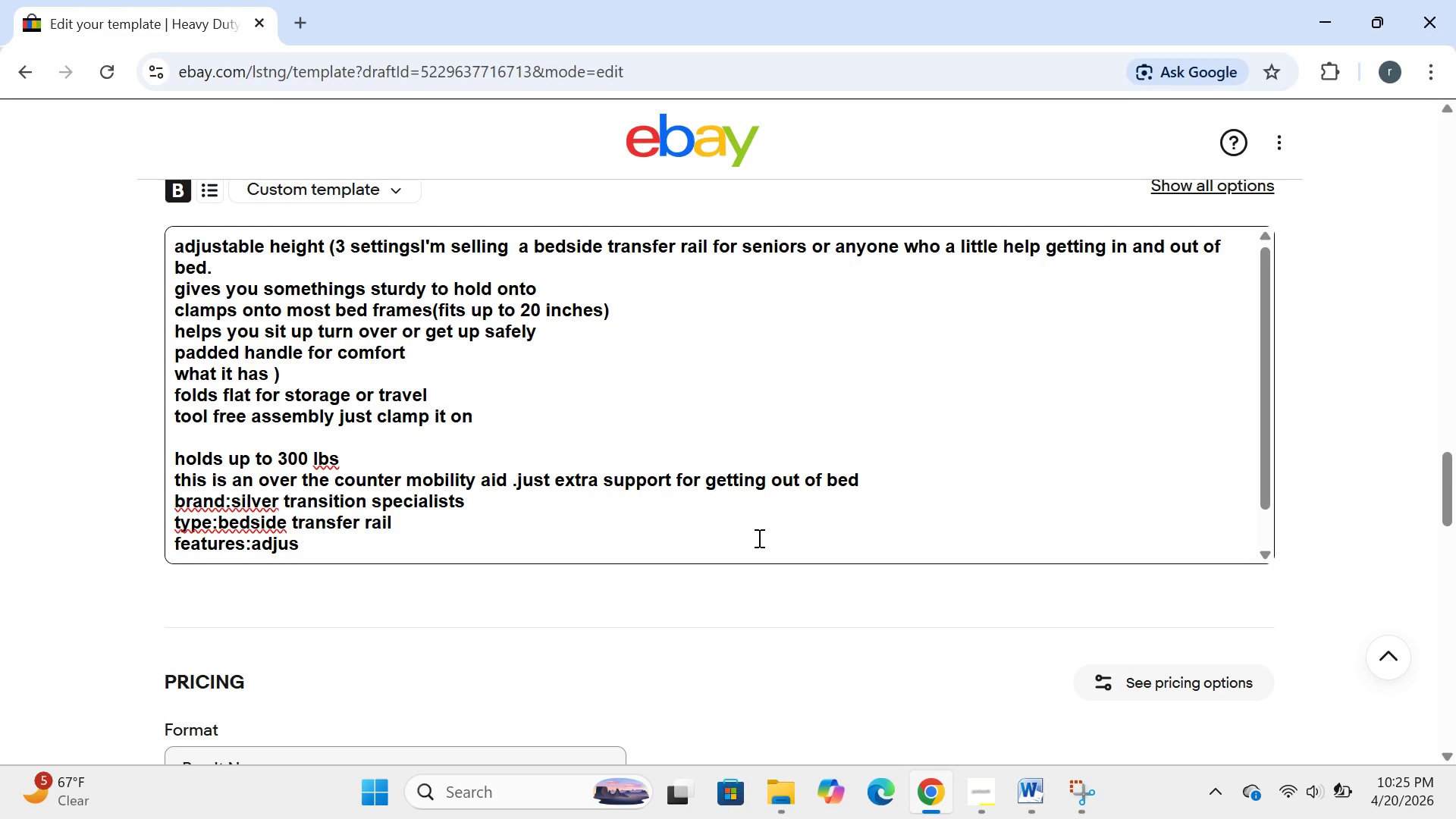 
key(Backspace)
 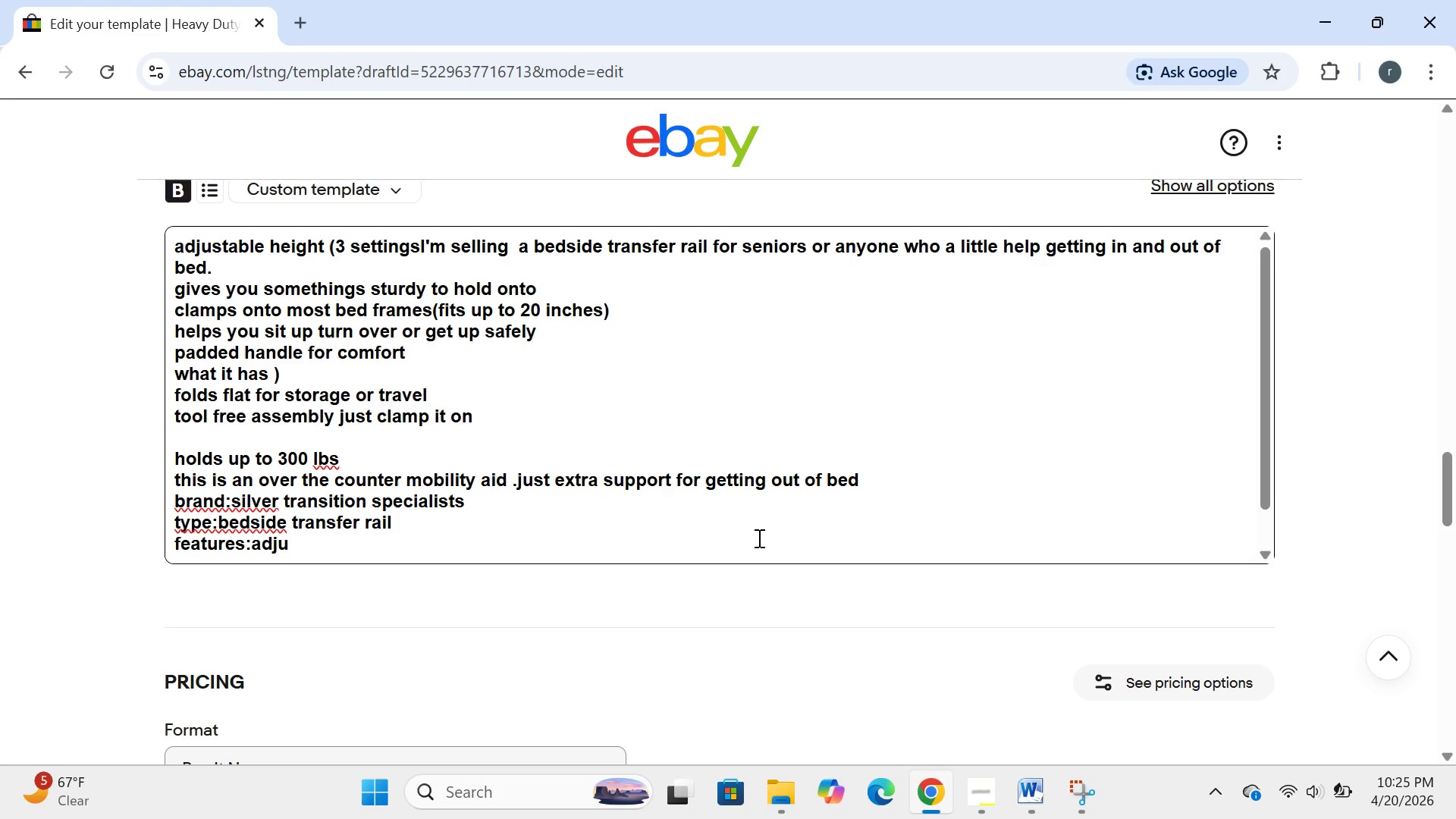 
key(Backspace)
 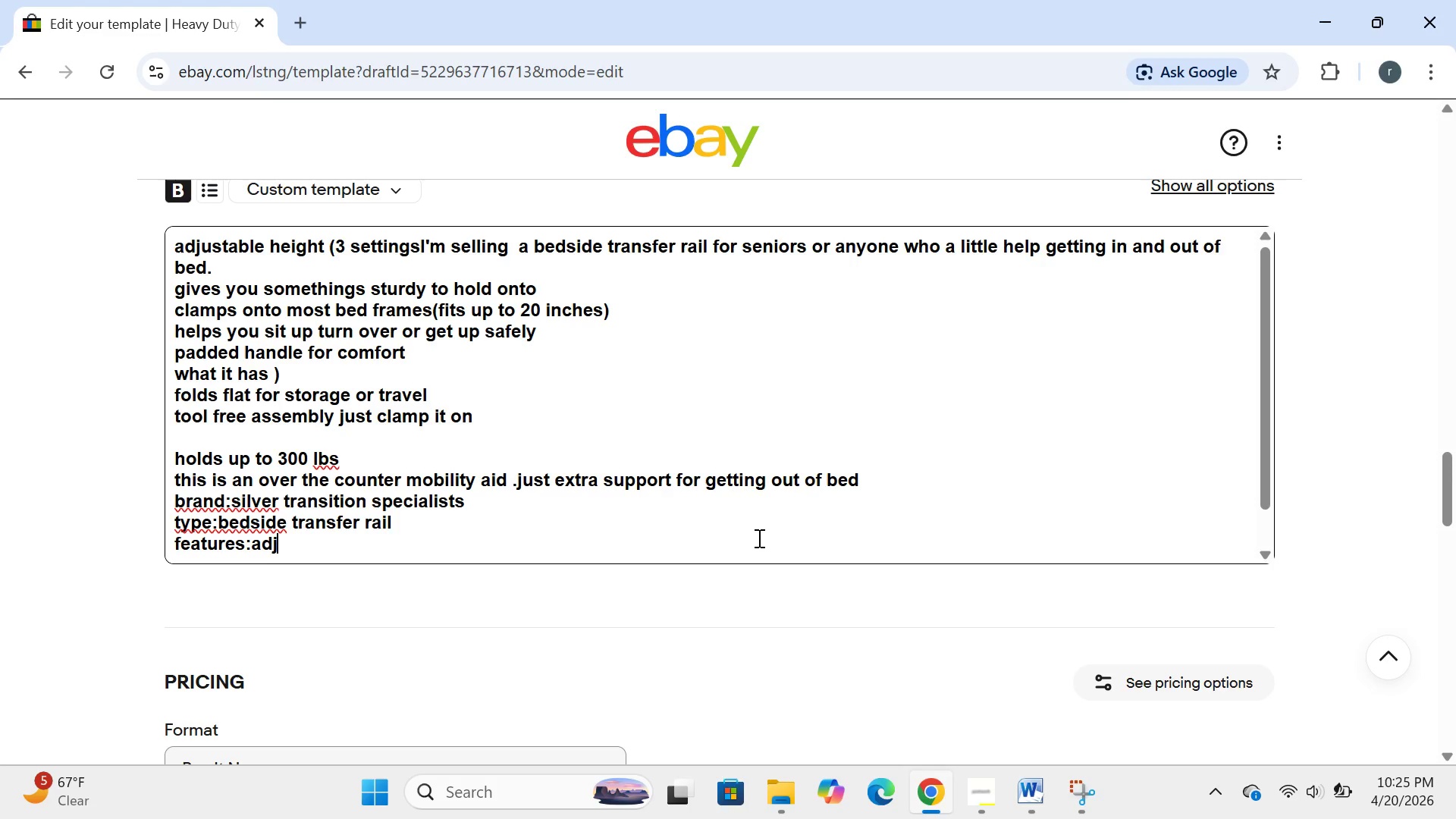 
key(Backspace)
 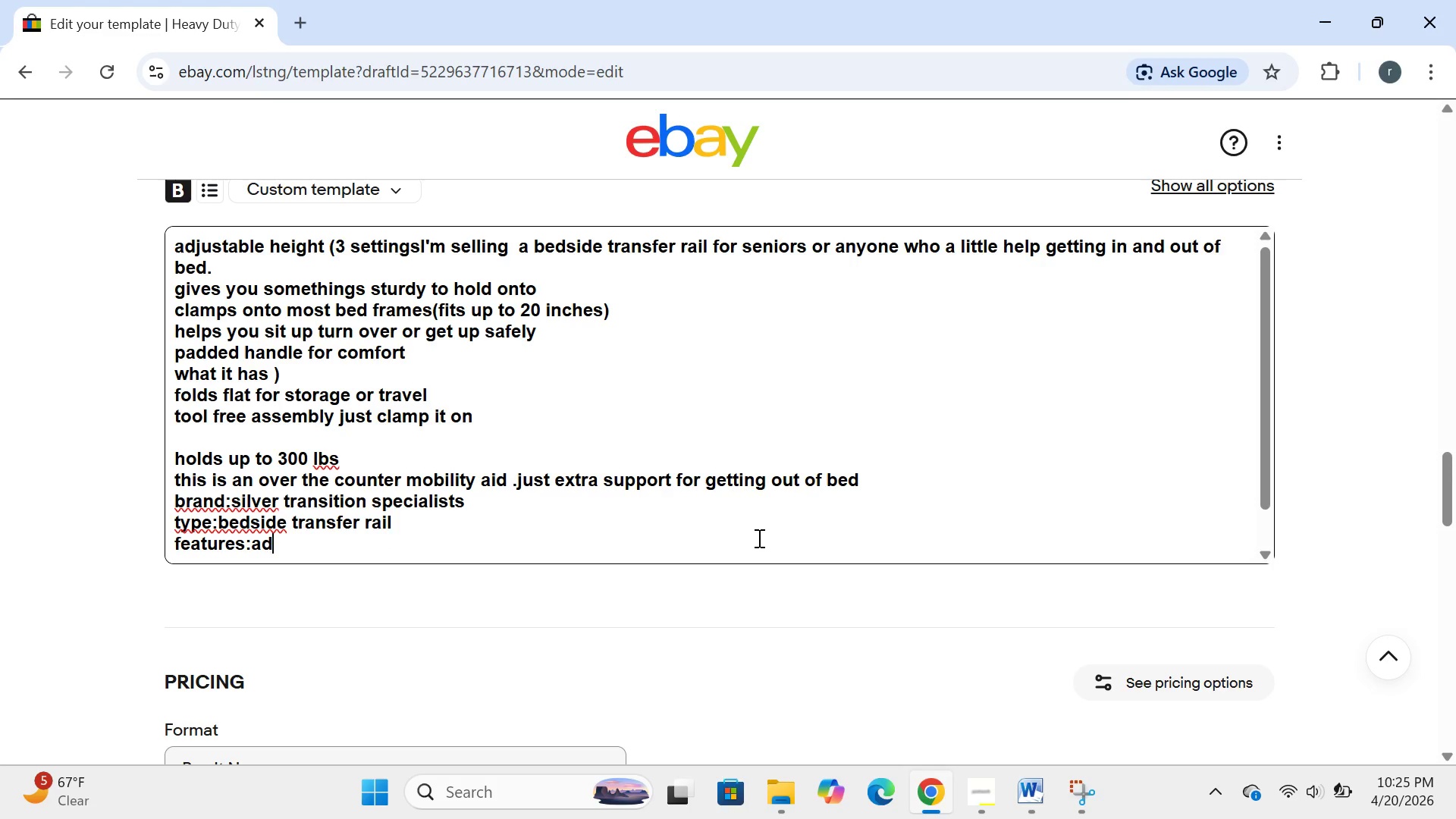 
key(Backspace)
 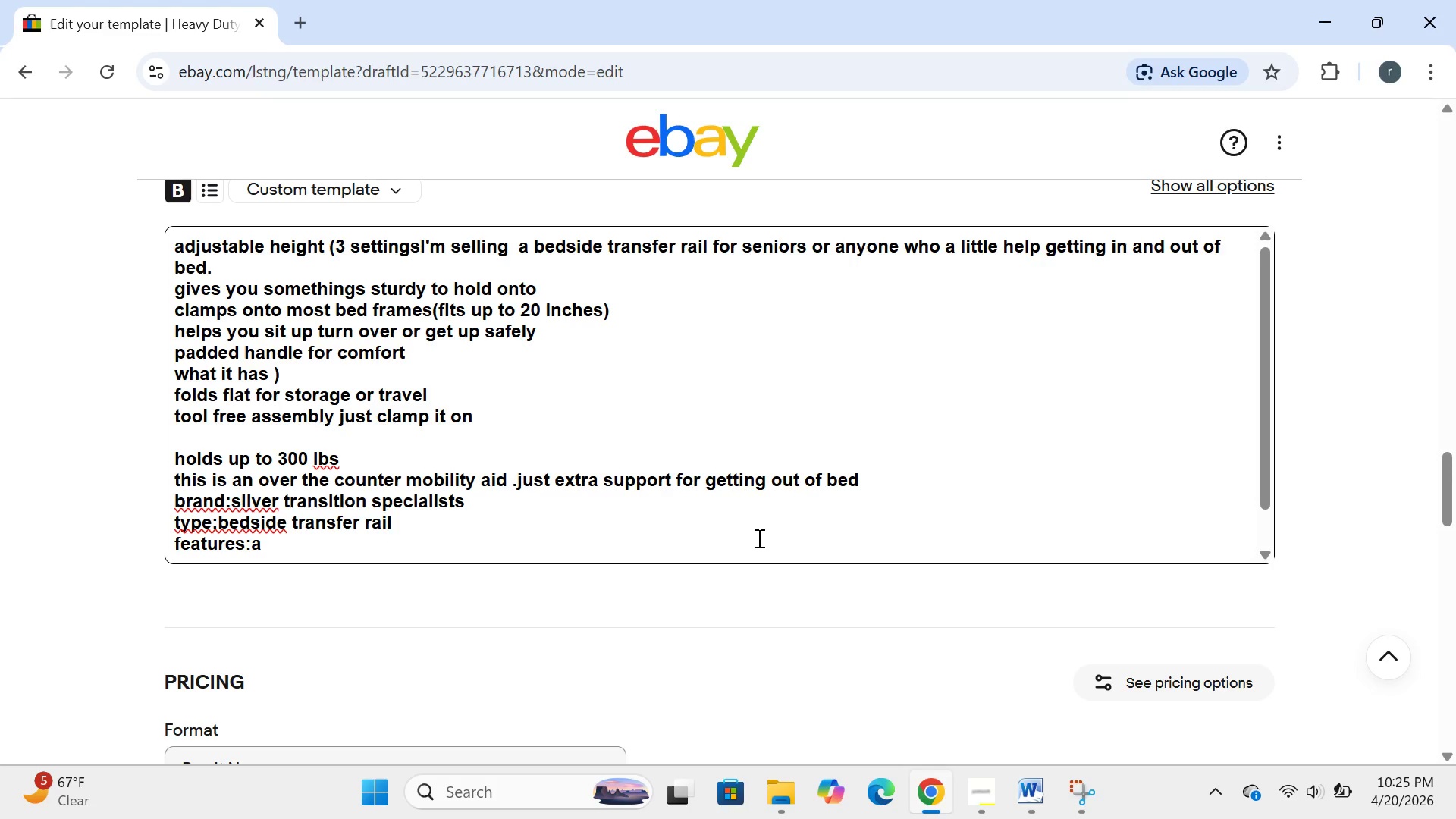 
key(Backspace)
 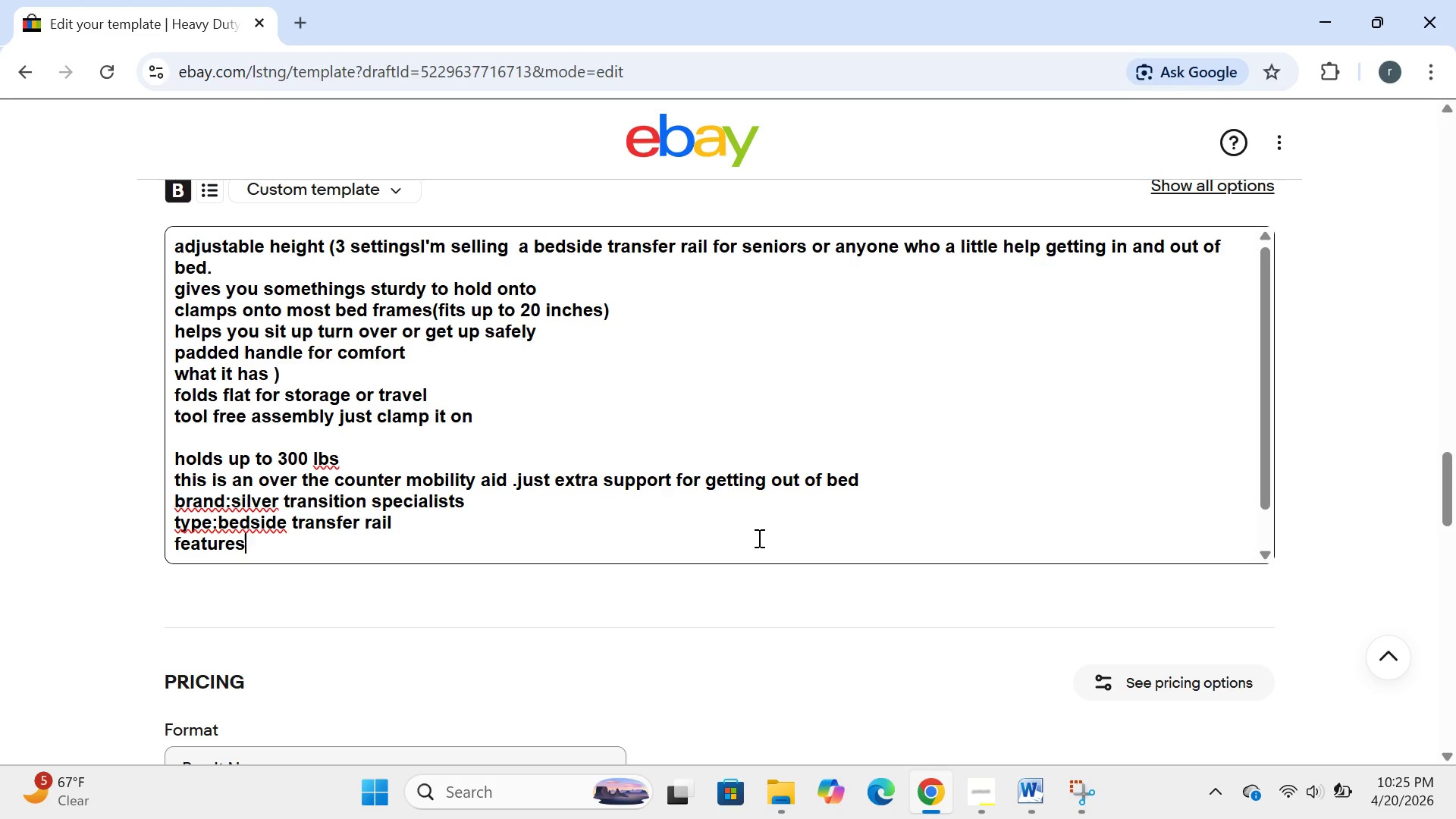 
key(Backspace)
 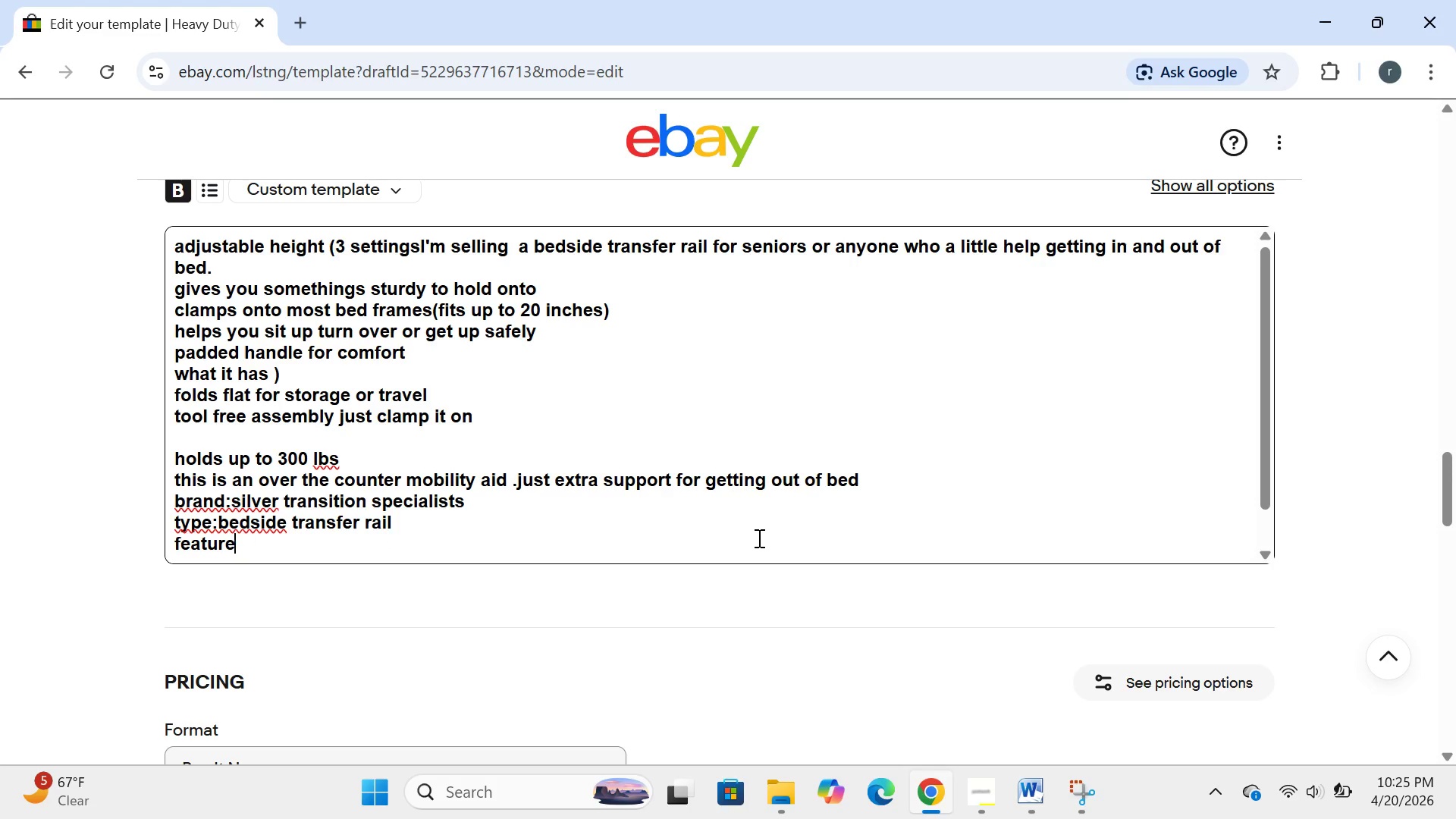 
key(Backspace)
 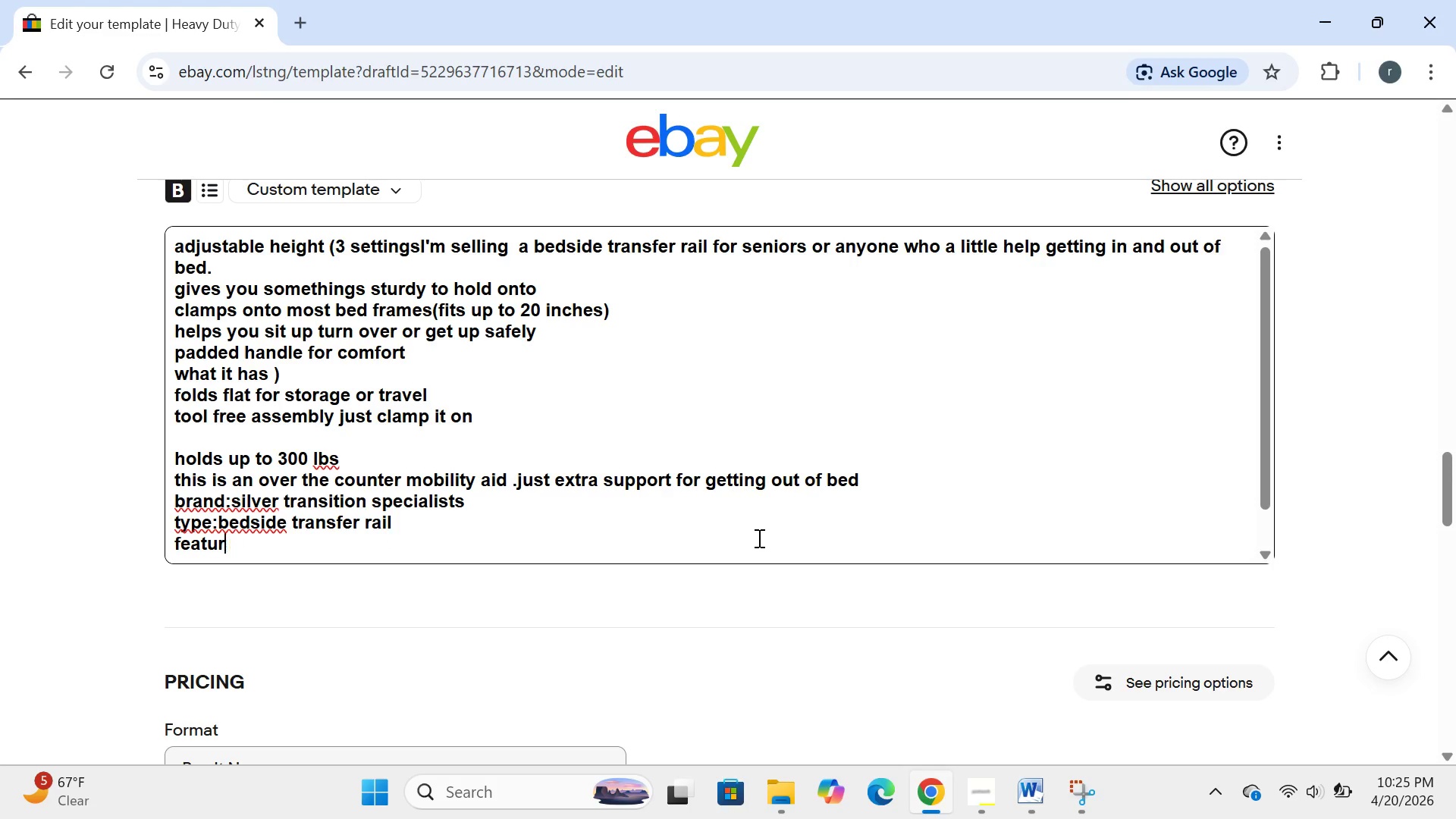 
key(Backspace)
 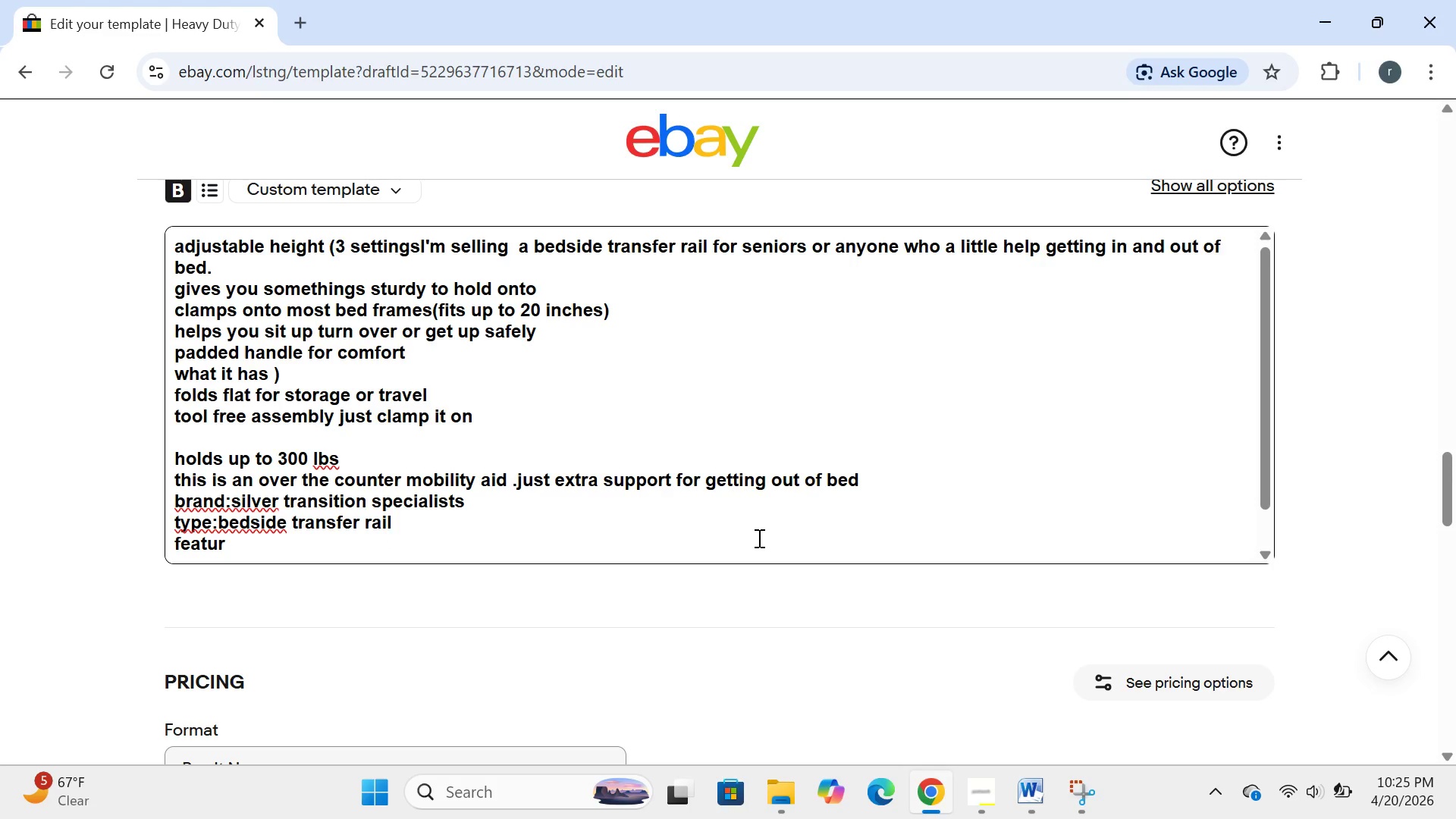 
key(Backspace)
 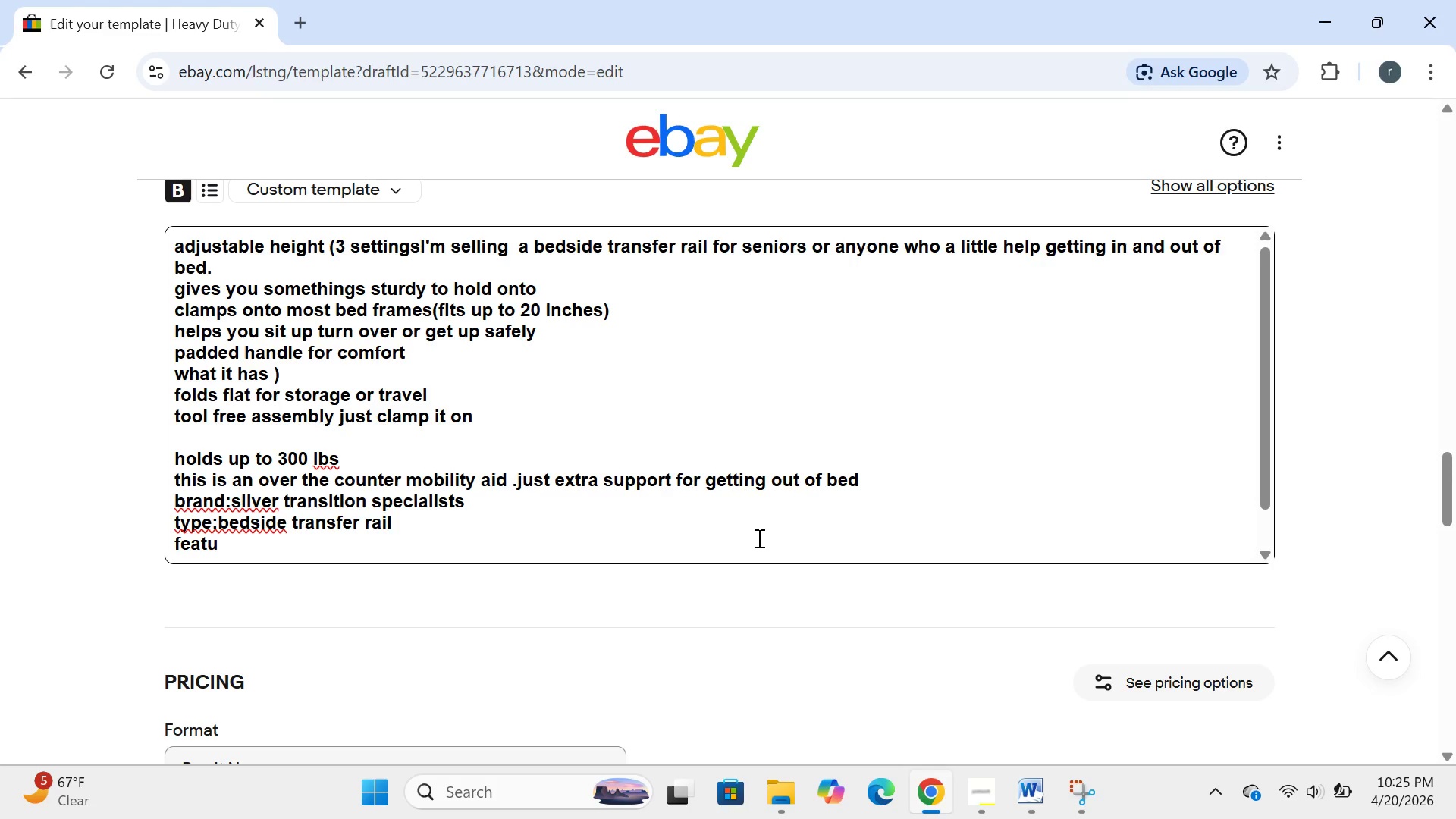 
key(Backspace)
 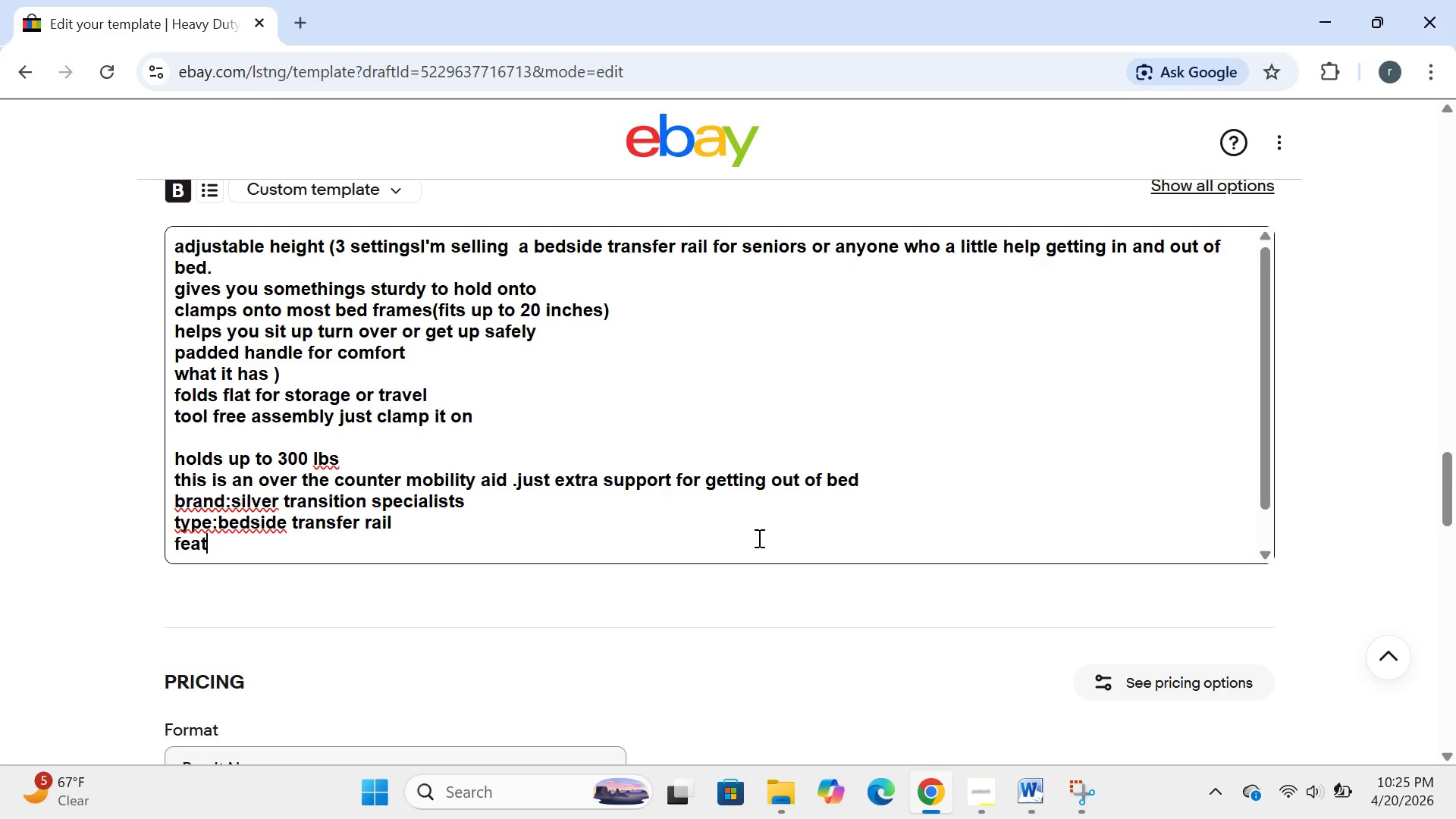 
key(Backspace)
 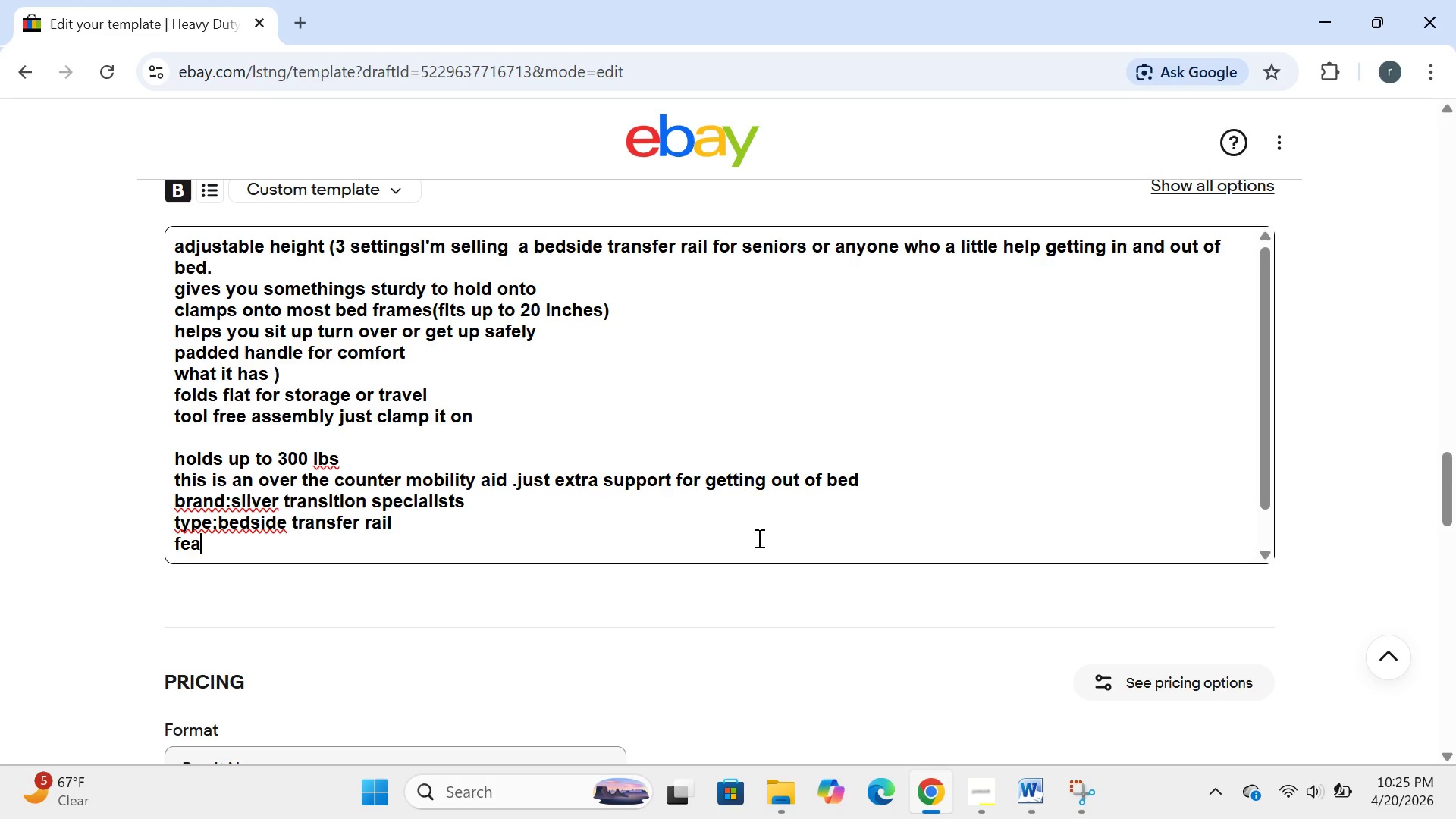 
key(Backspace)
 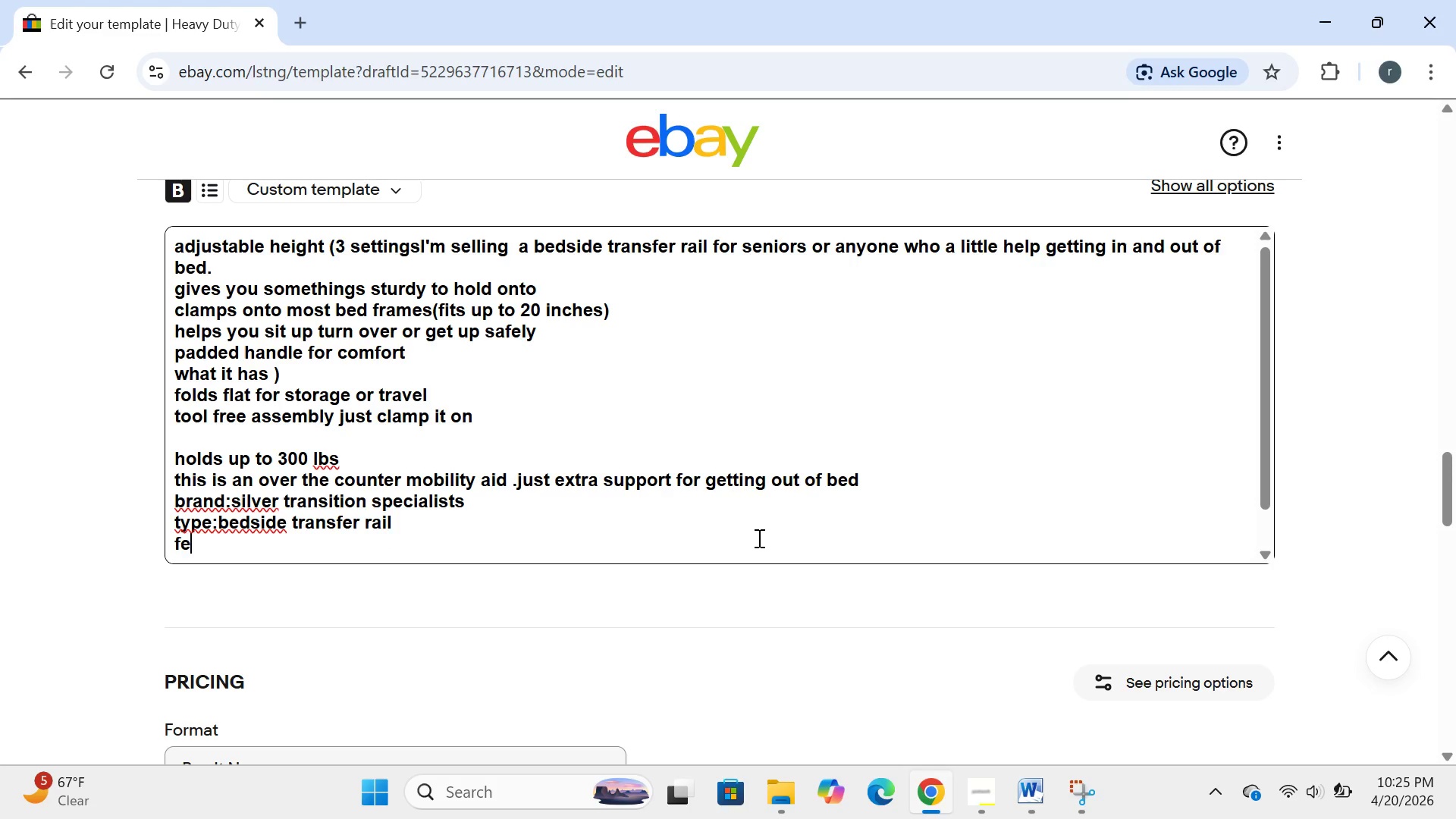 
key(Backspace)
 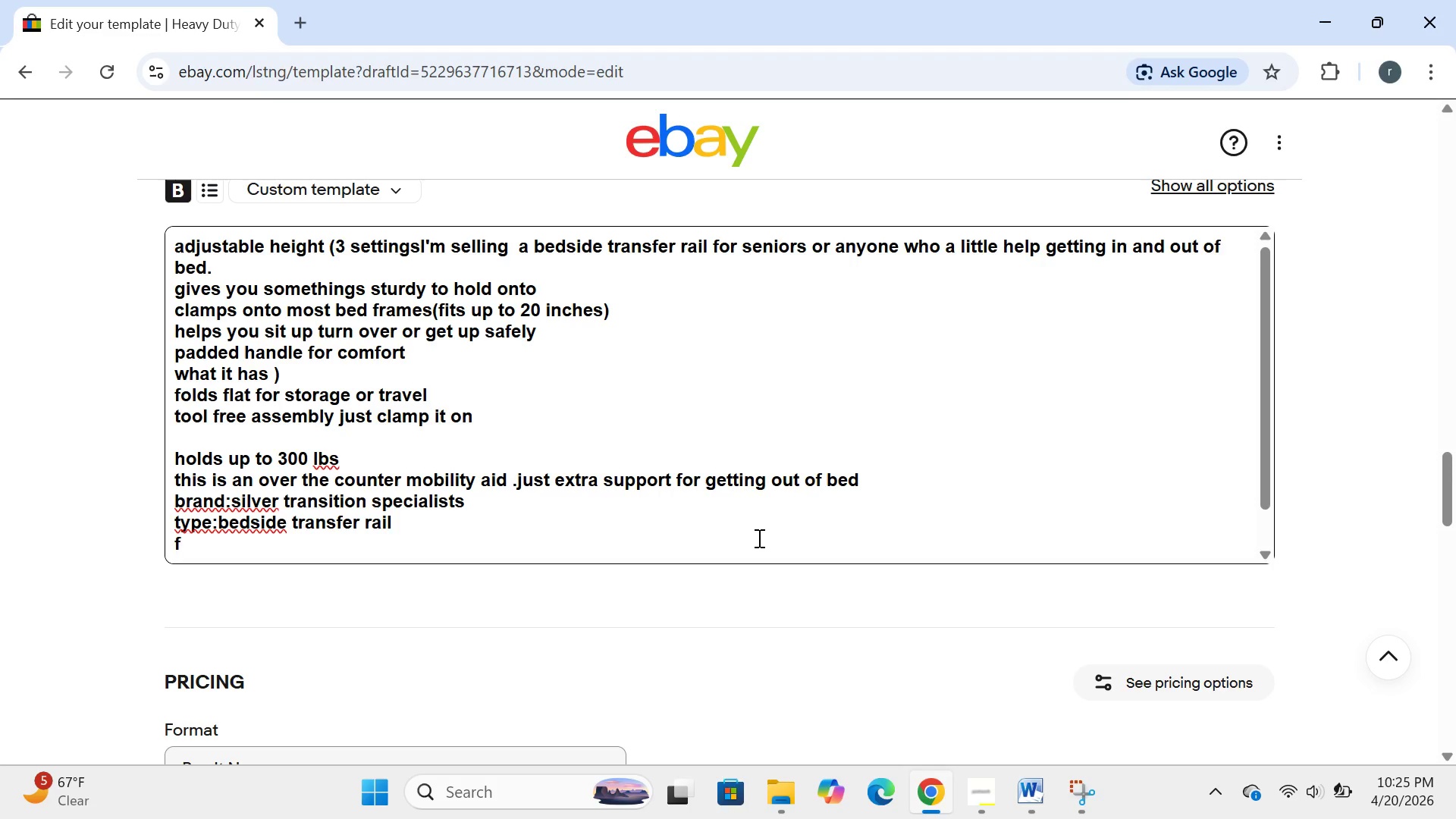 
key(Backspace)
 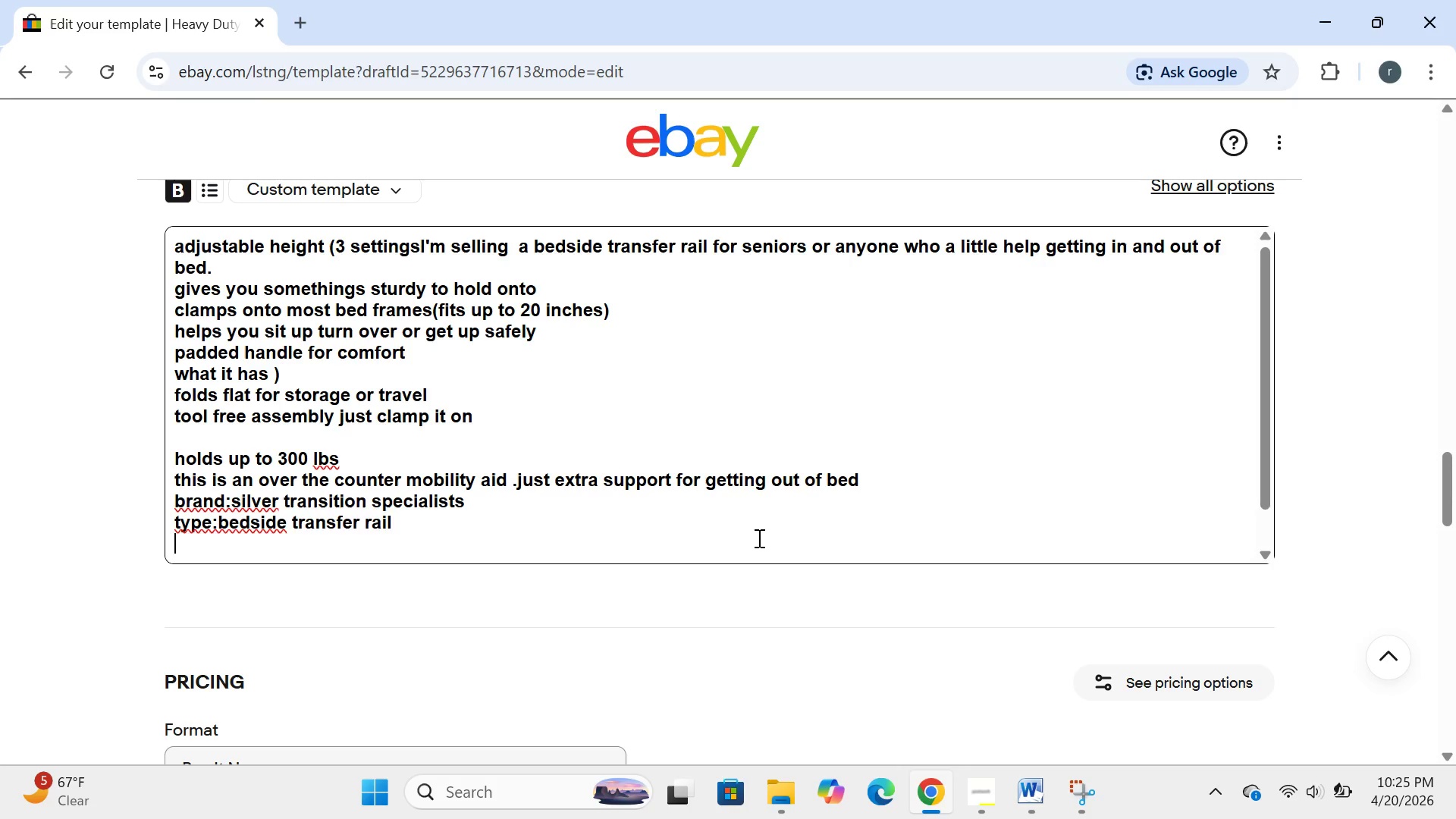 
key(Backspace)
 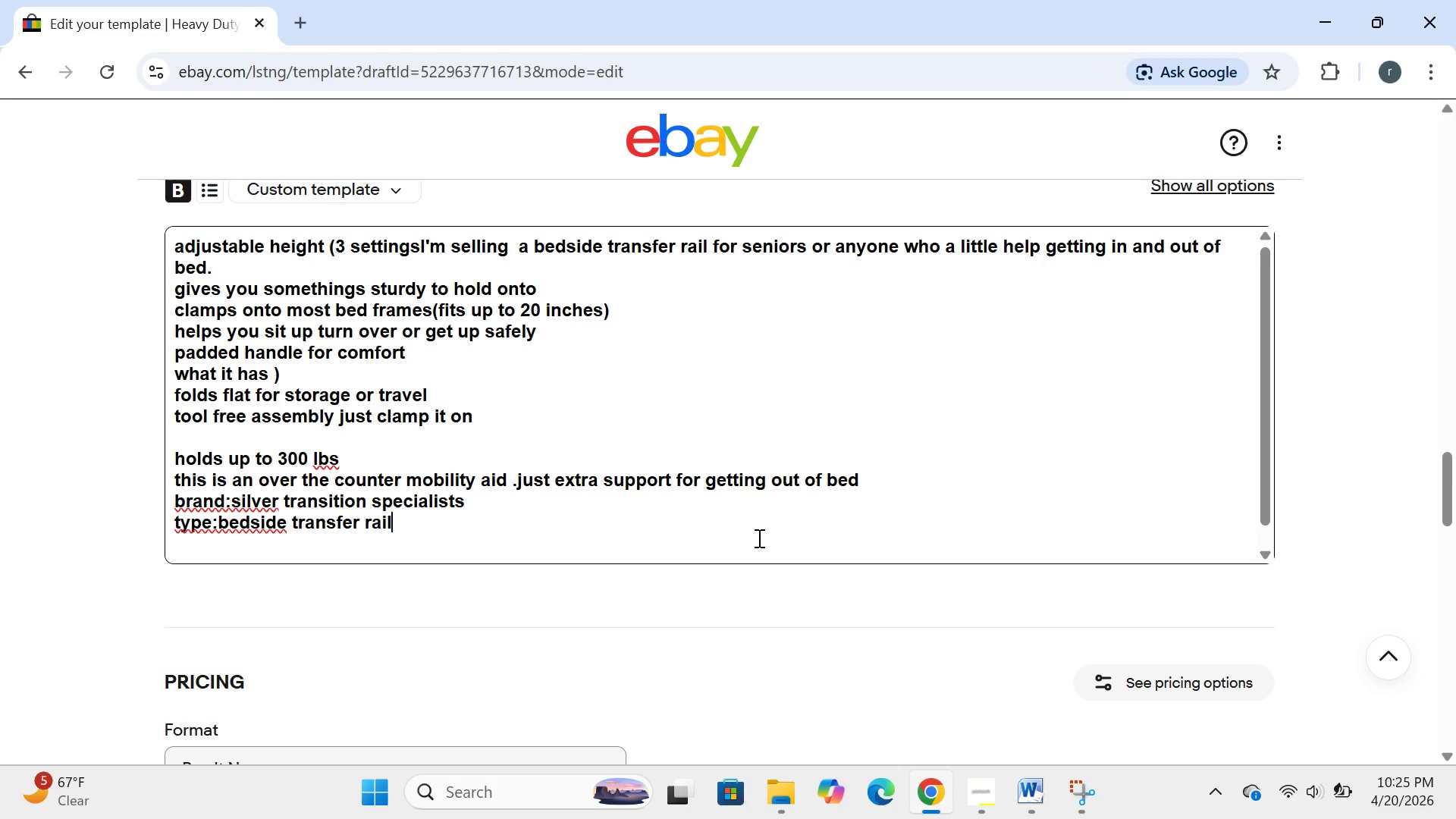 
hold_key(key=Backspace, duration=1.5)
 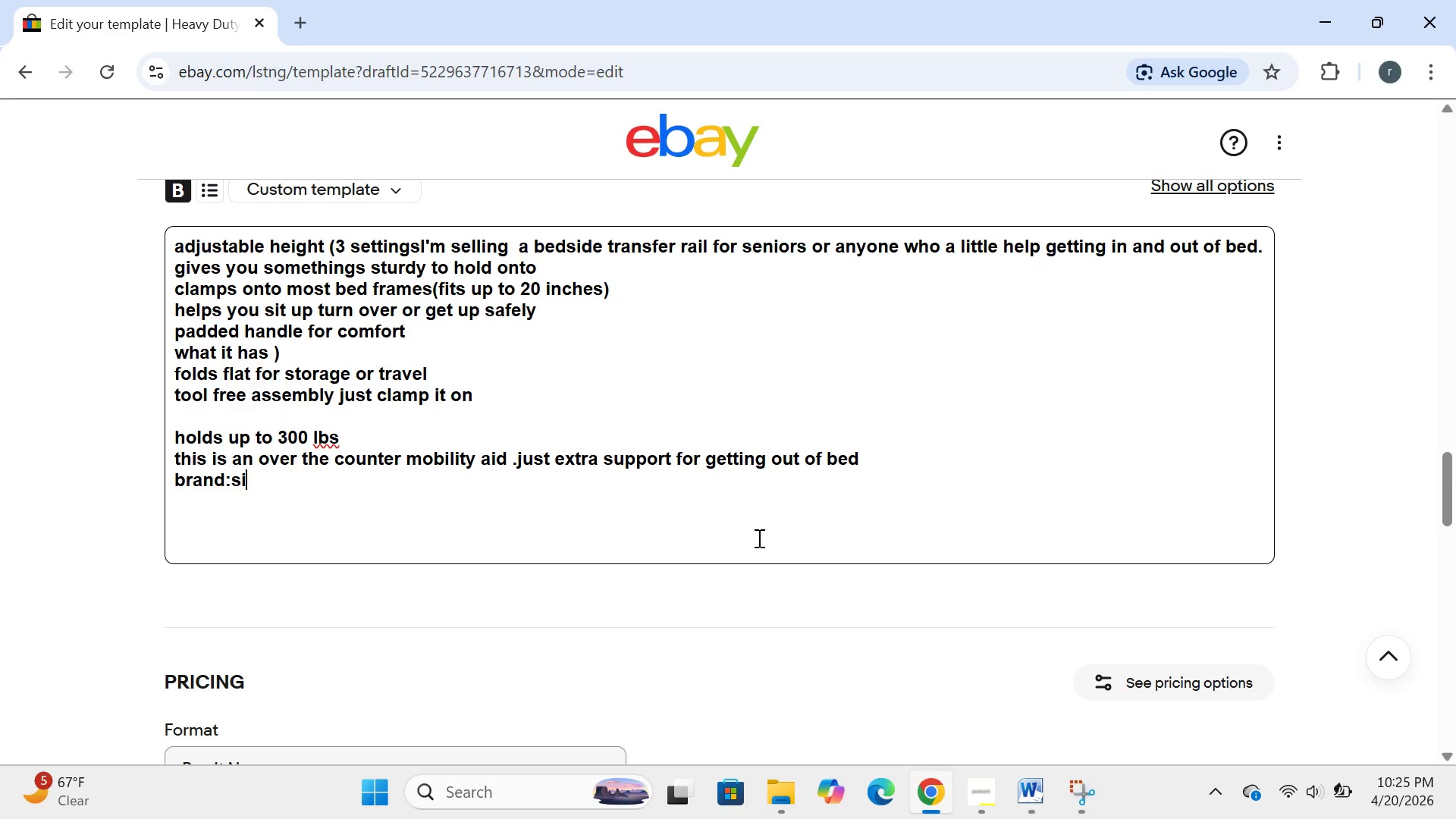 
hold_key(key=Backspace, duration=1.52)
 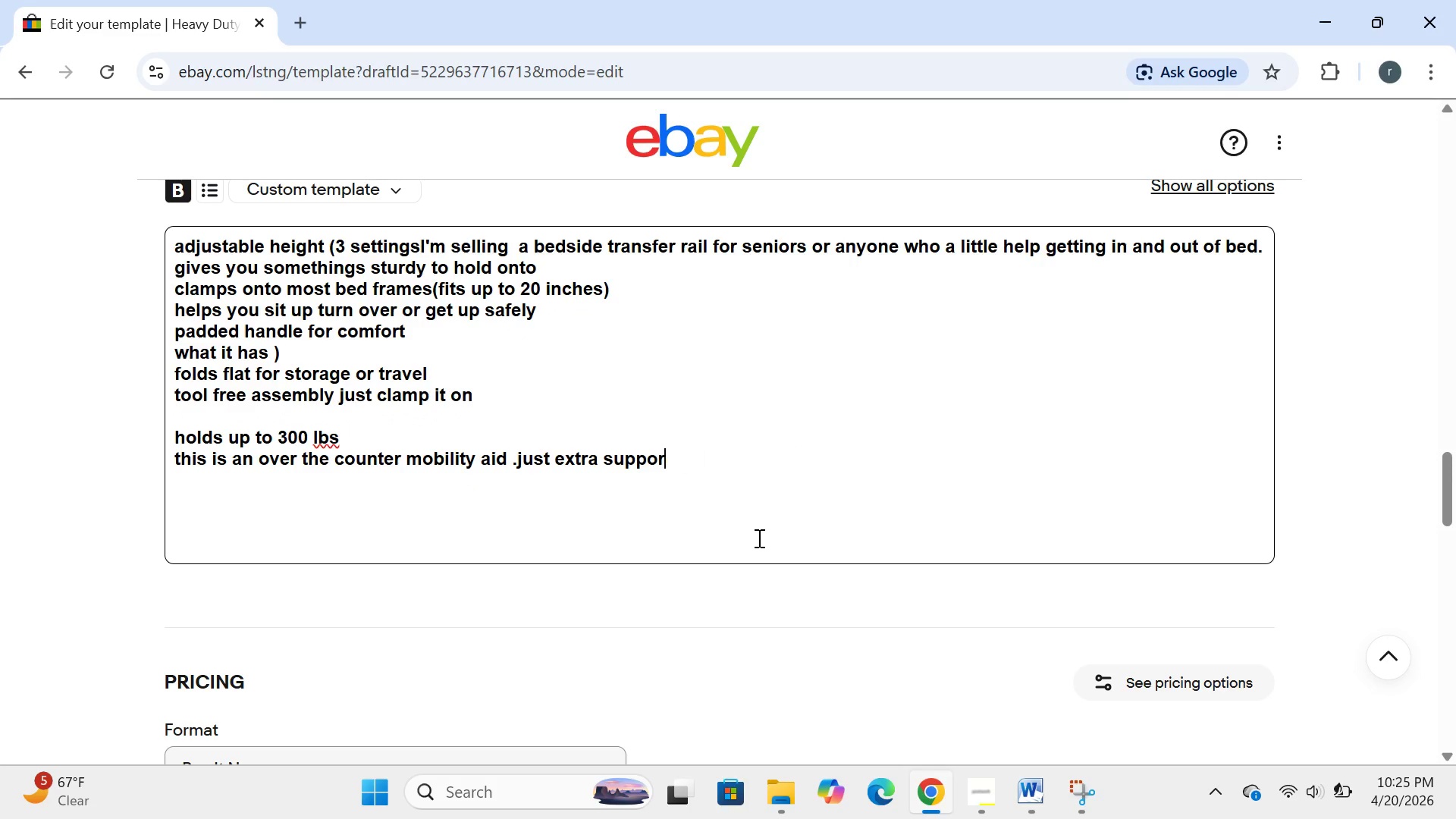 
key(Backspace)
 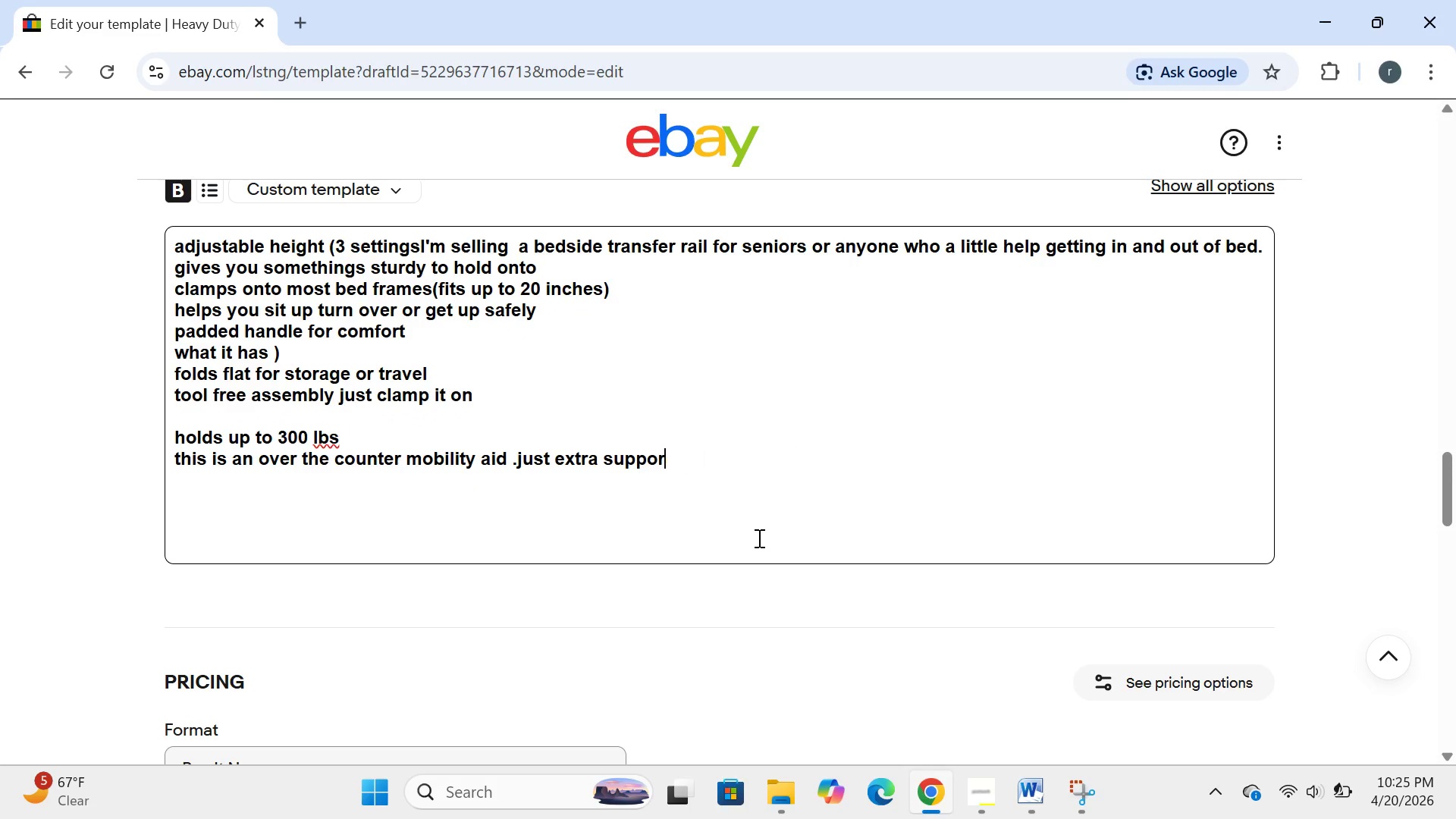 
key(Backspace)
 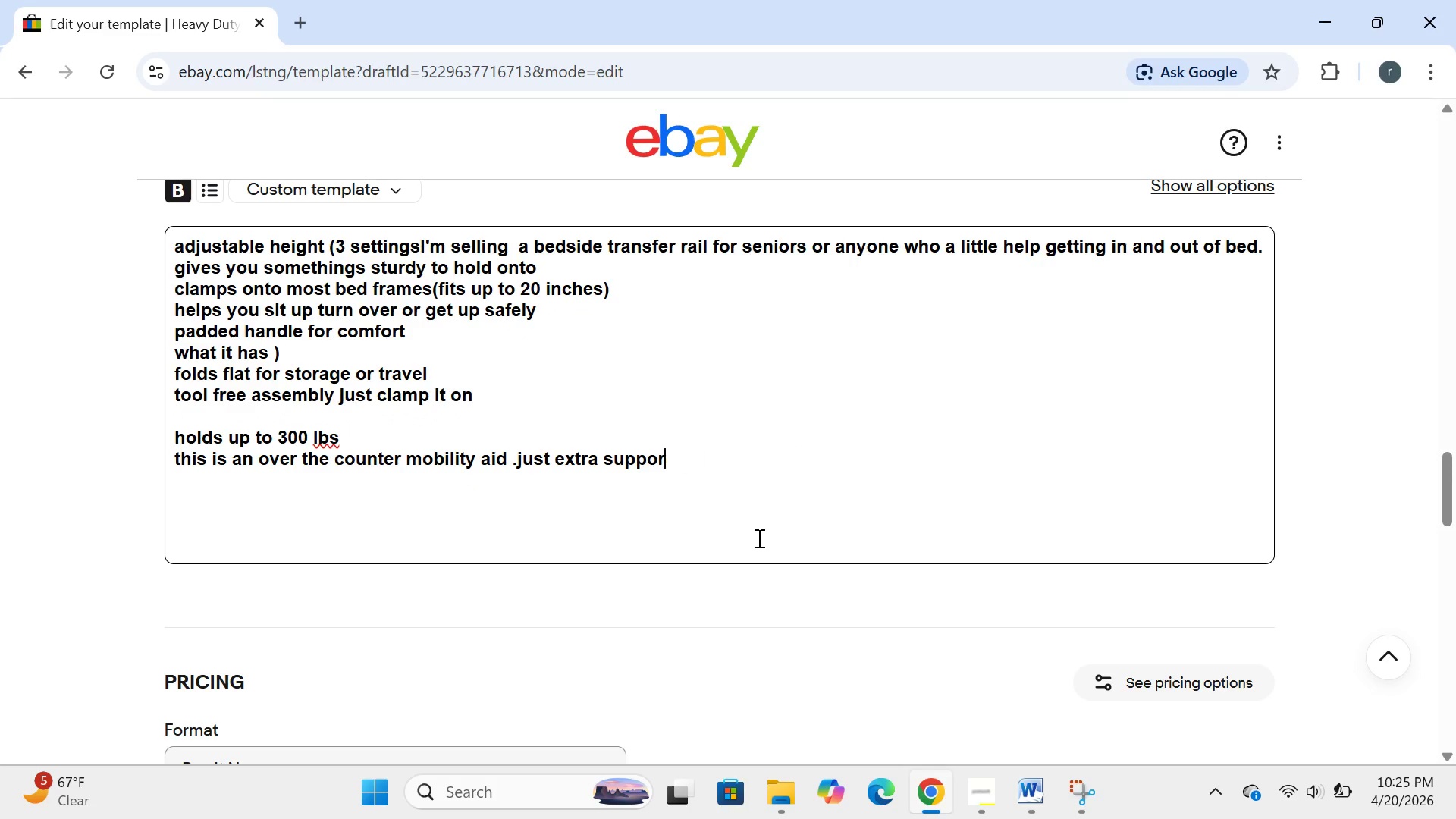 
key(Backspace)
 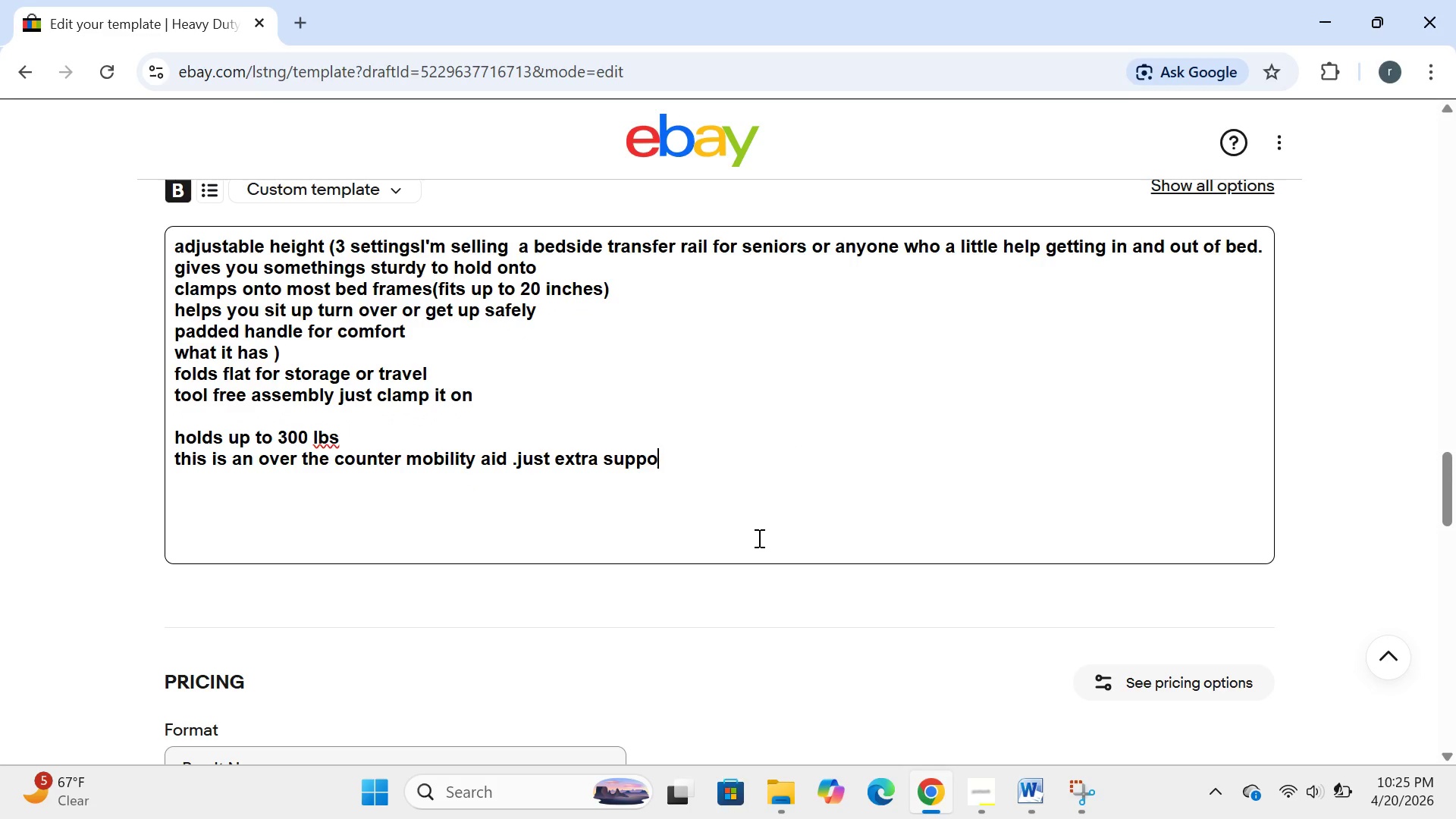 
key(Backspace)
 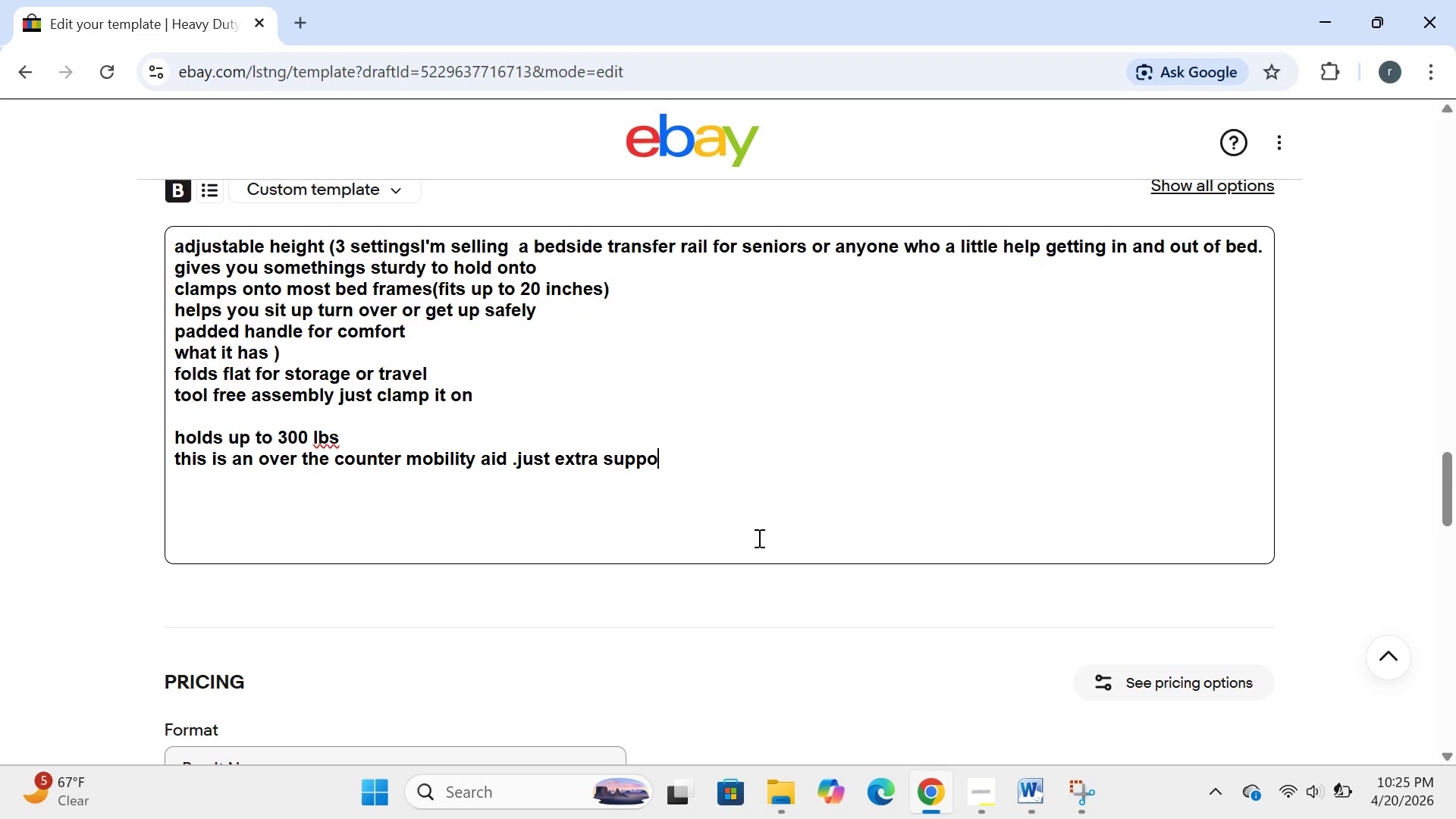 
key(Backspace)
 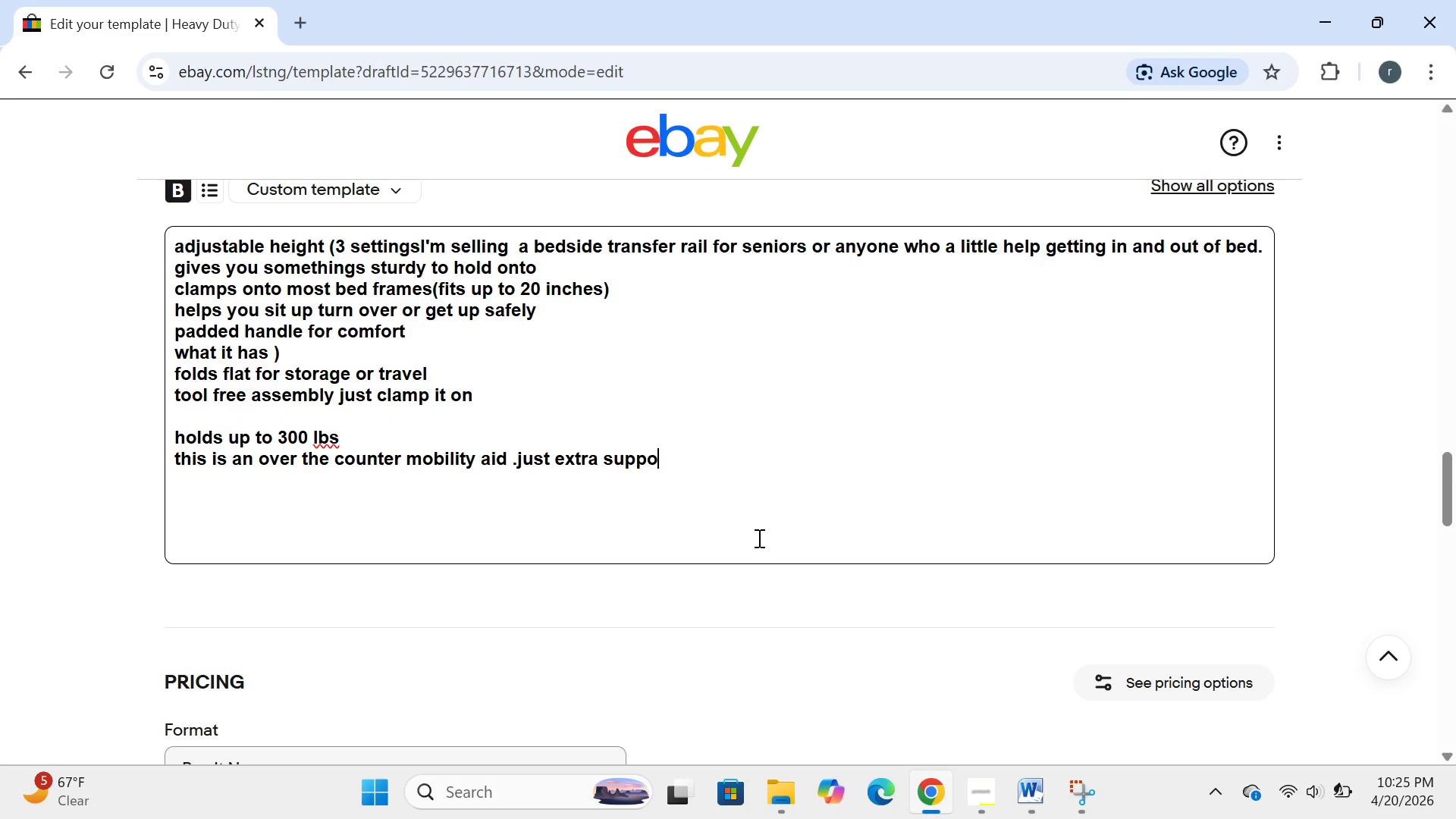 
key(Backspace)
 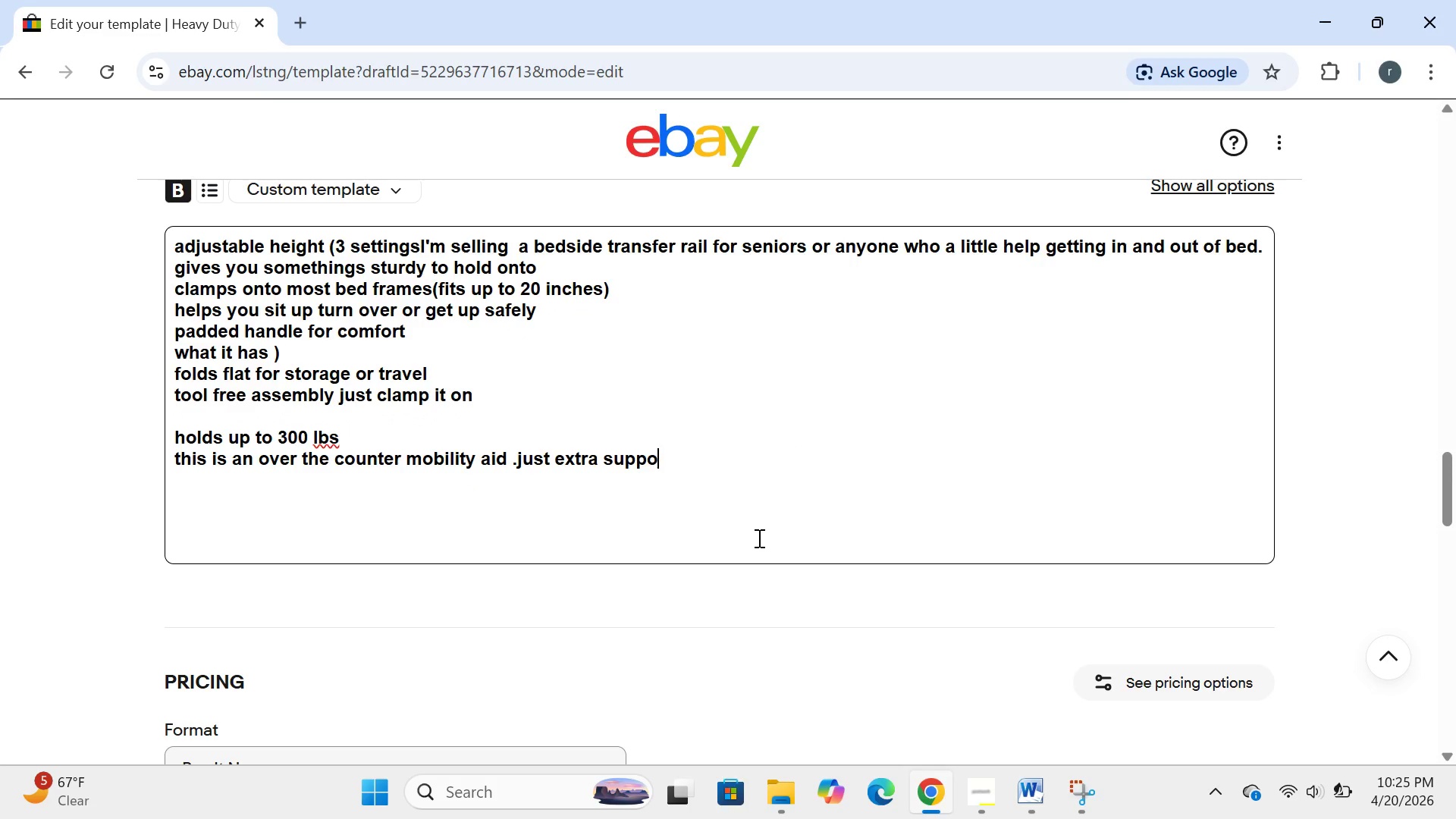 
key(Backspace)
 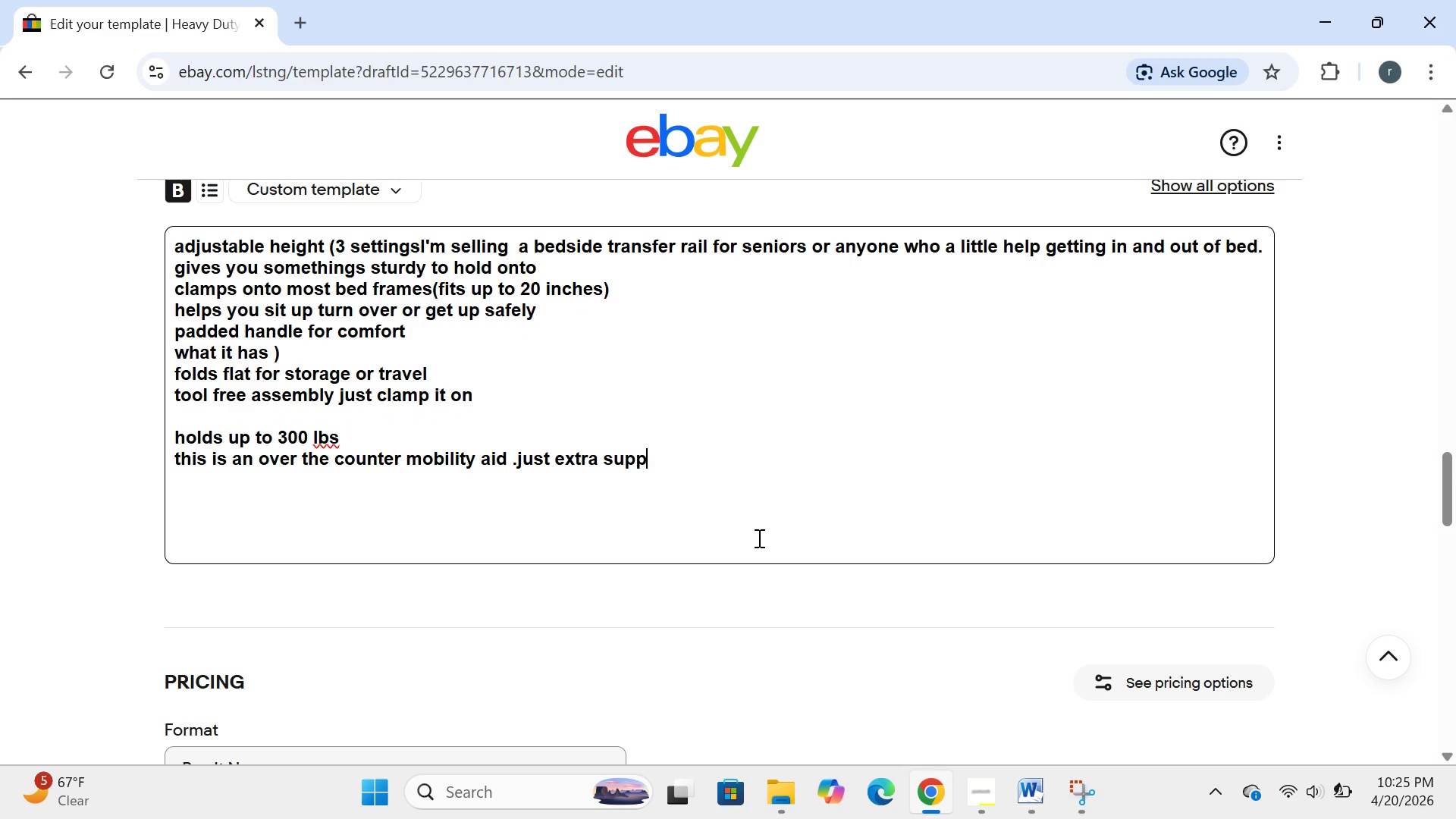 
key(Backspace)
 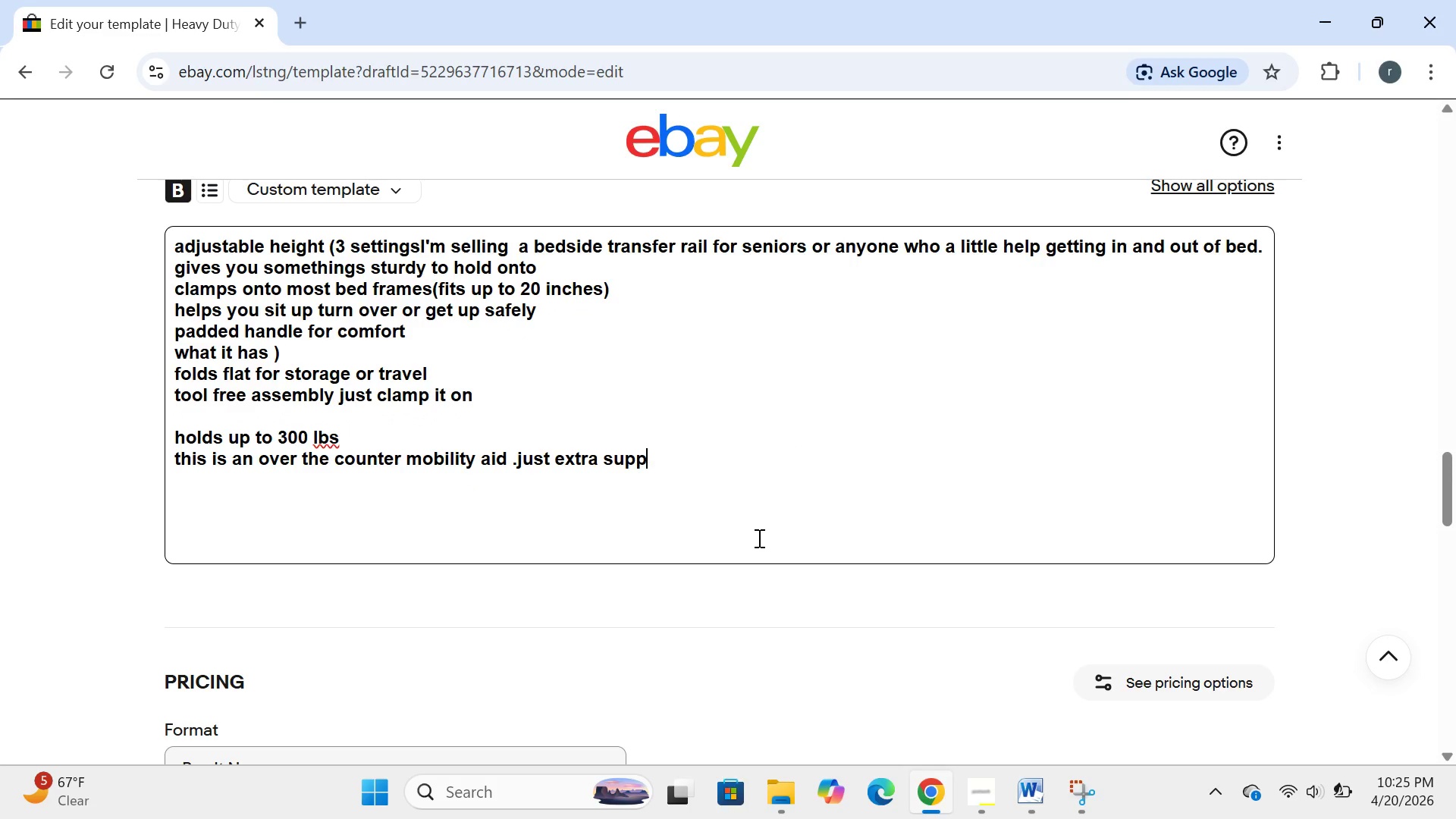 
key(Backspace)
 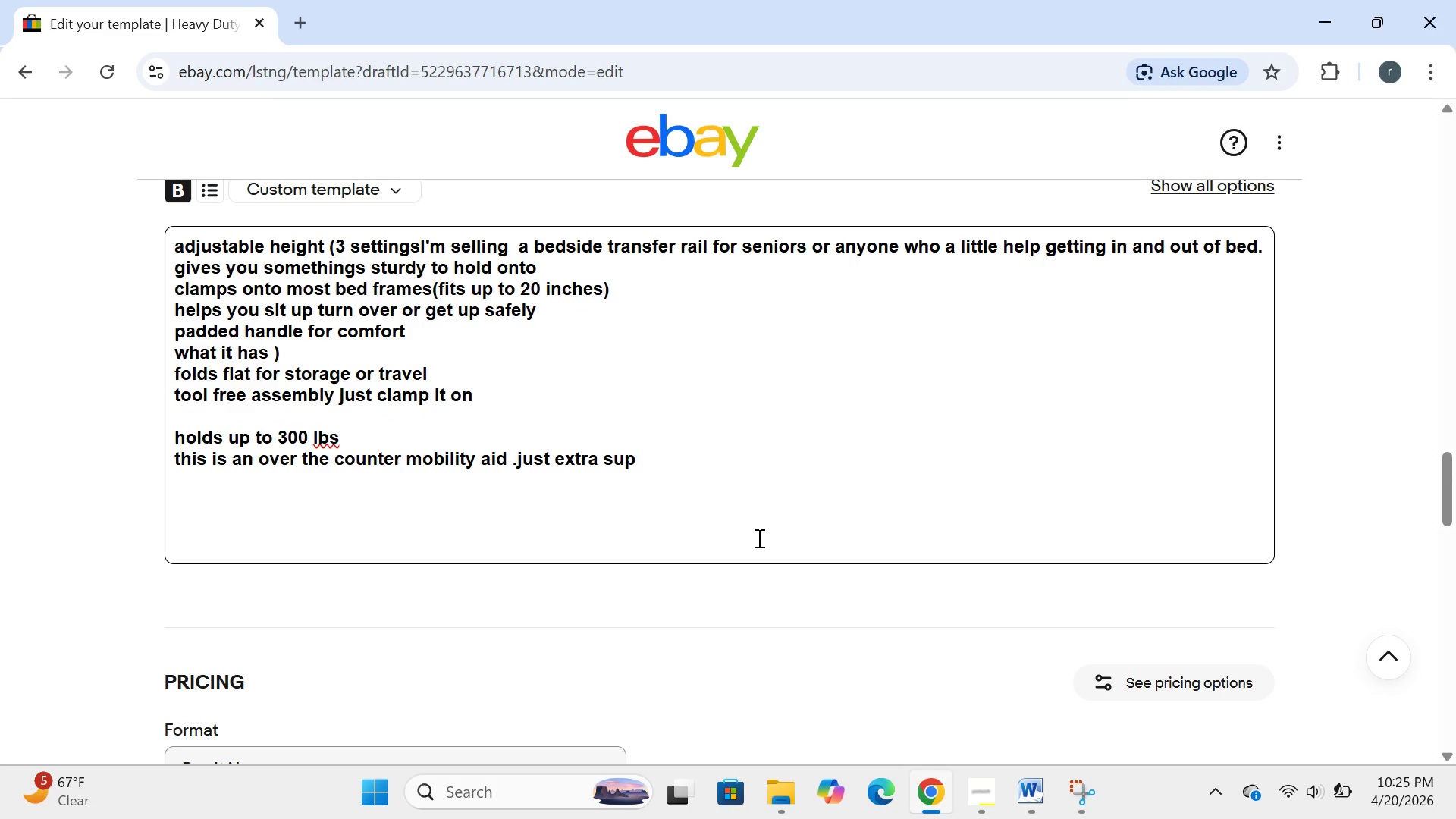 
key(Backspace)
 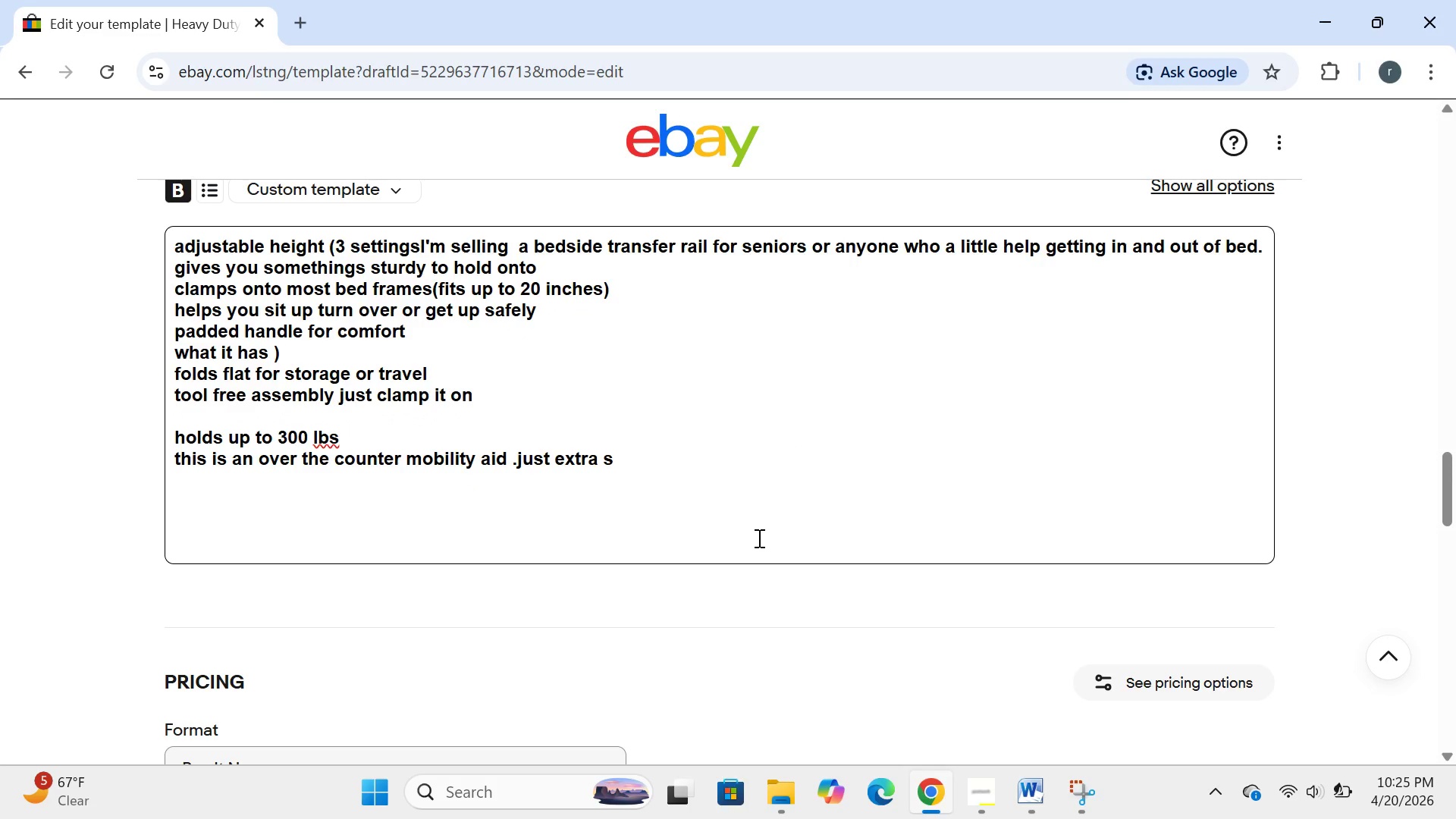 
key(Backspace)
 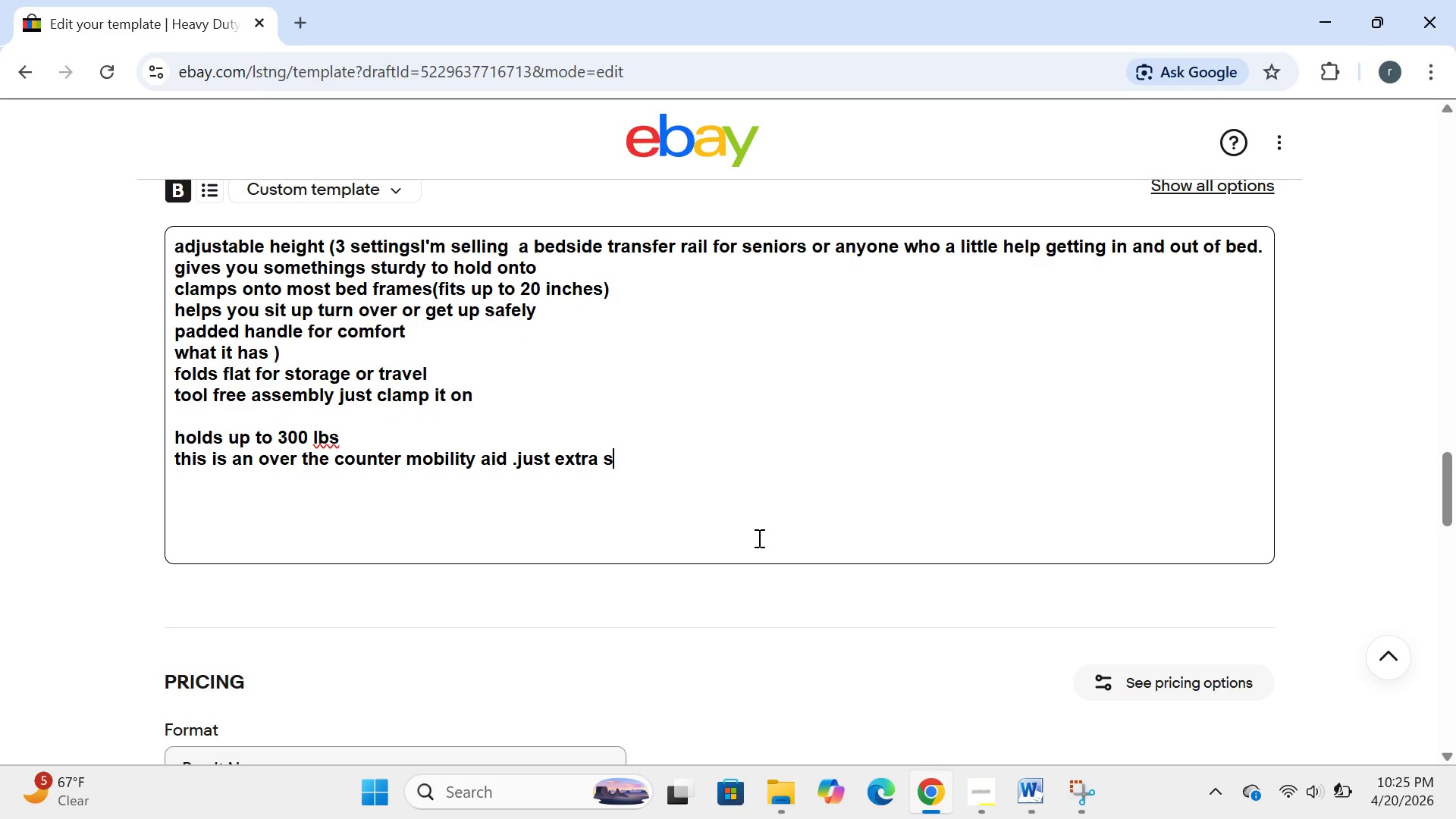 
key(Backspace)
 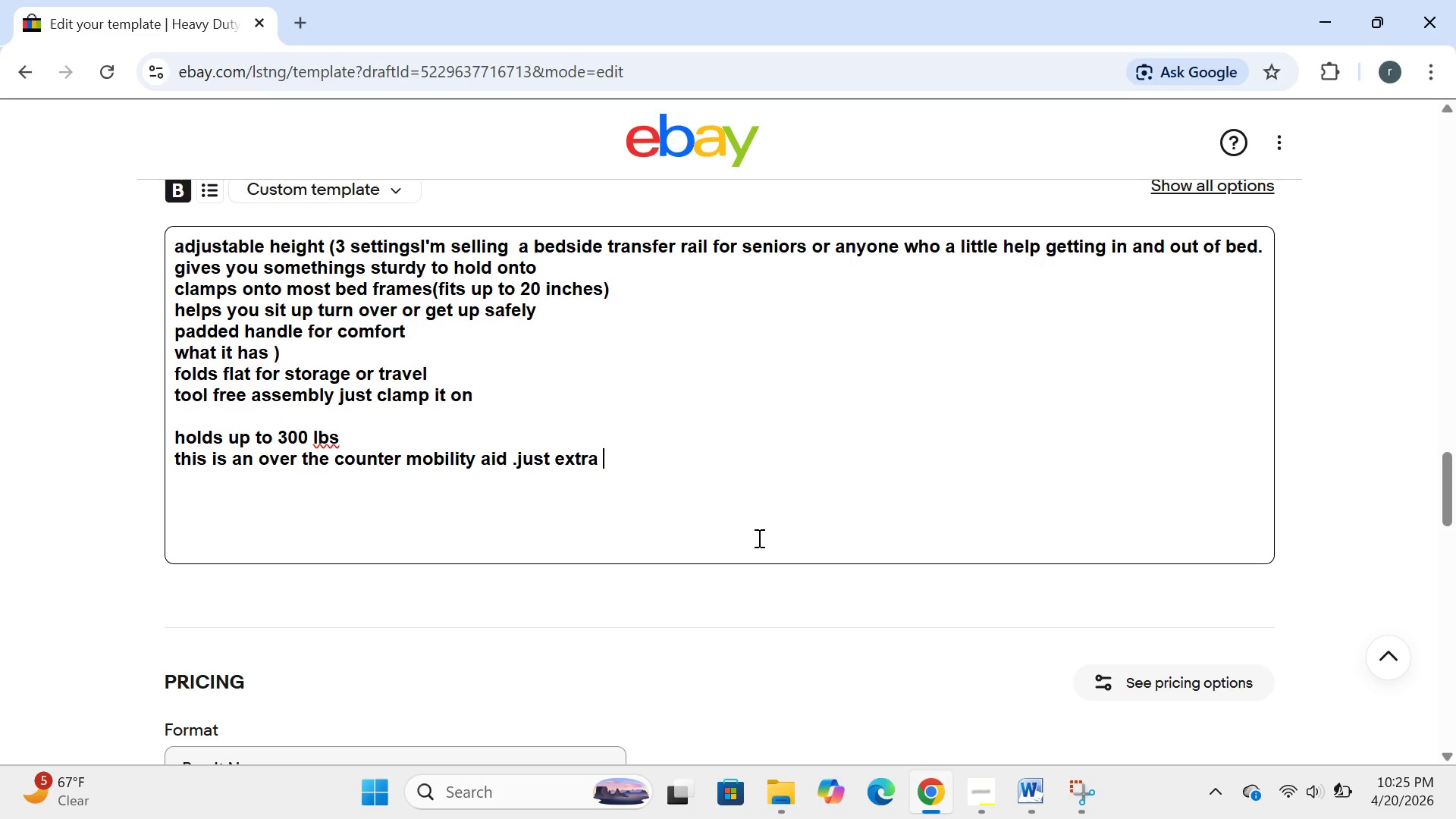 
key(Backspace)
 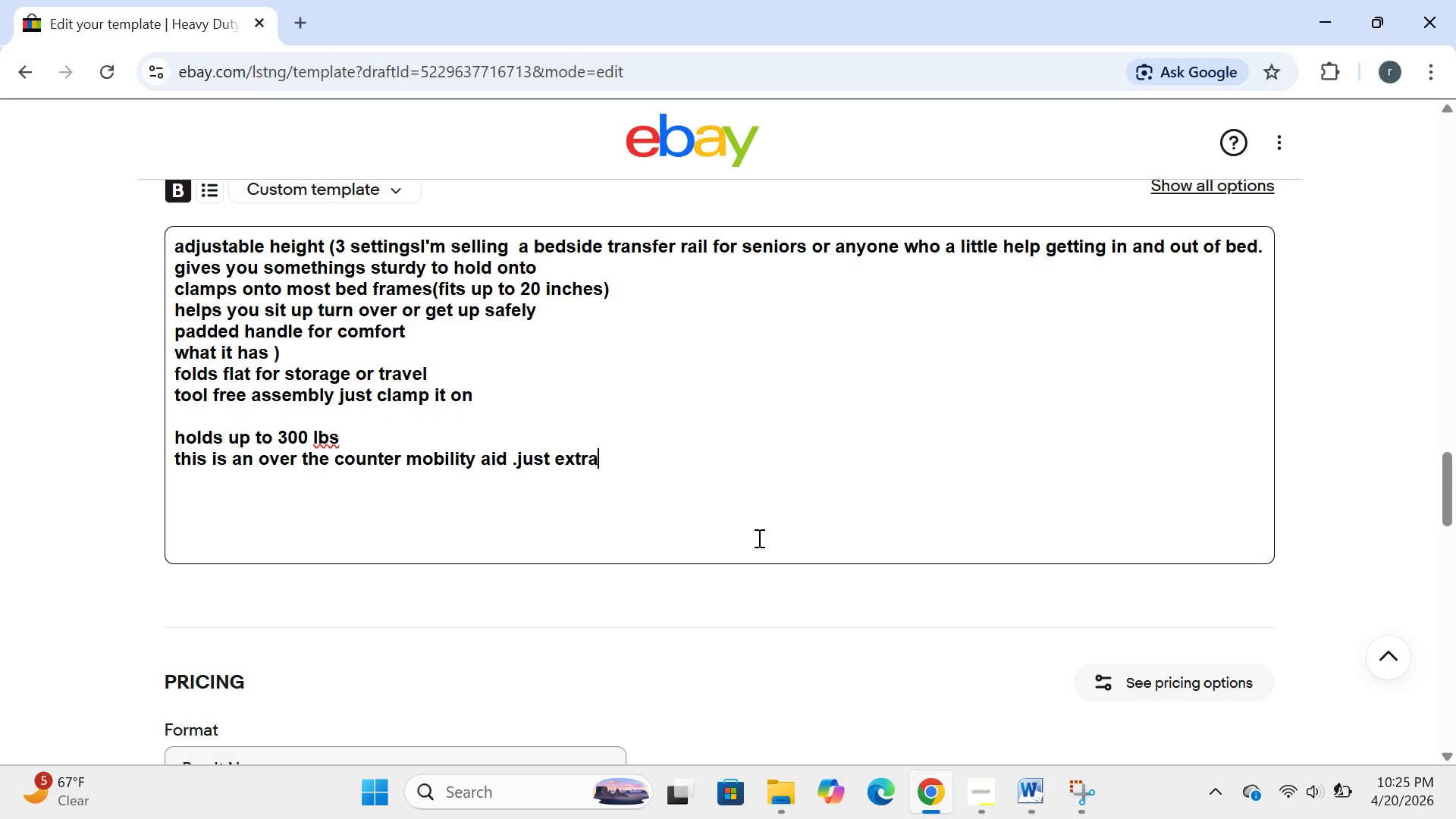 
key(Backspace)
 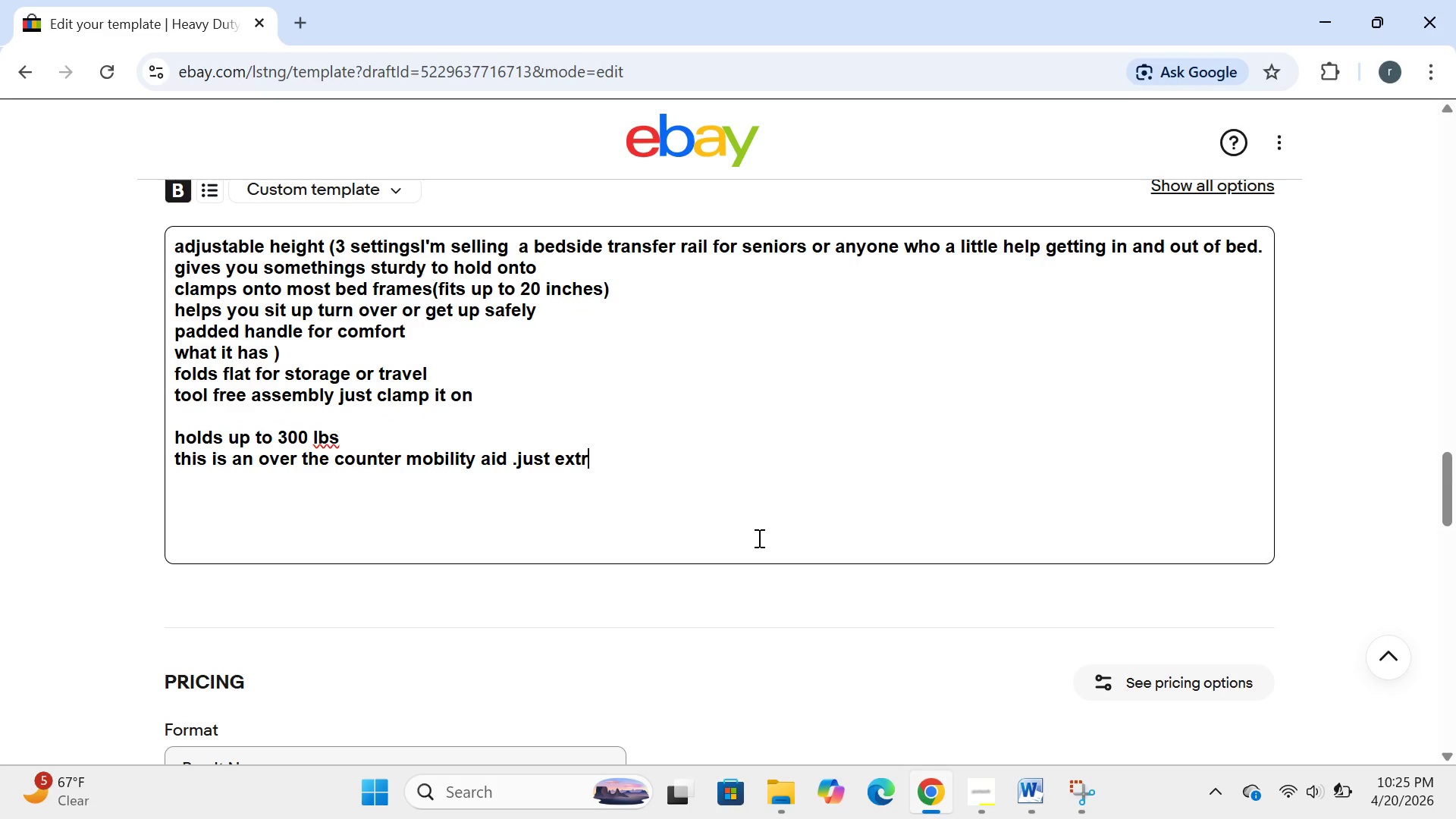 
key(Backspace)
 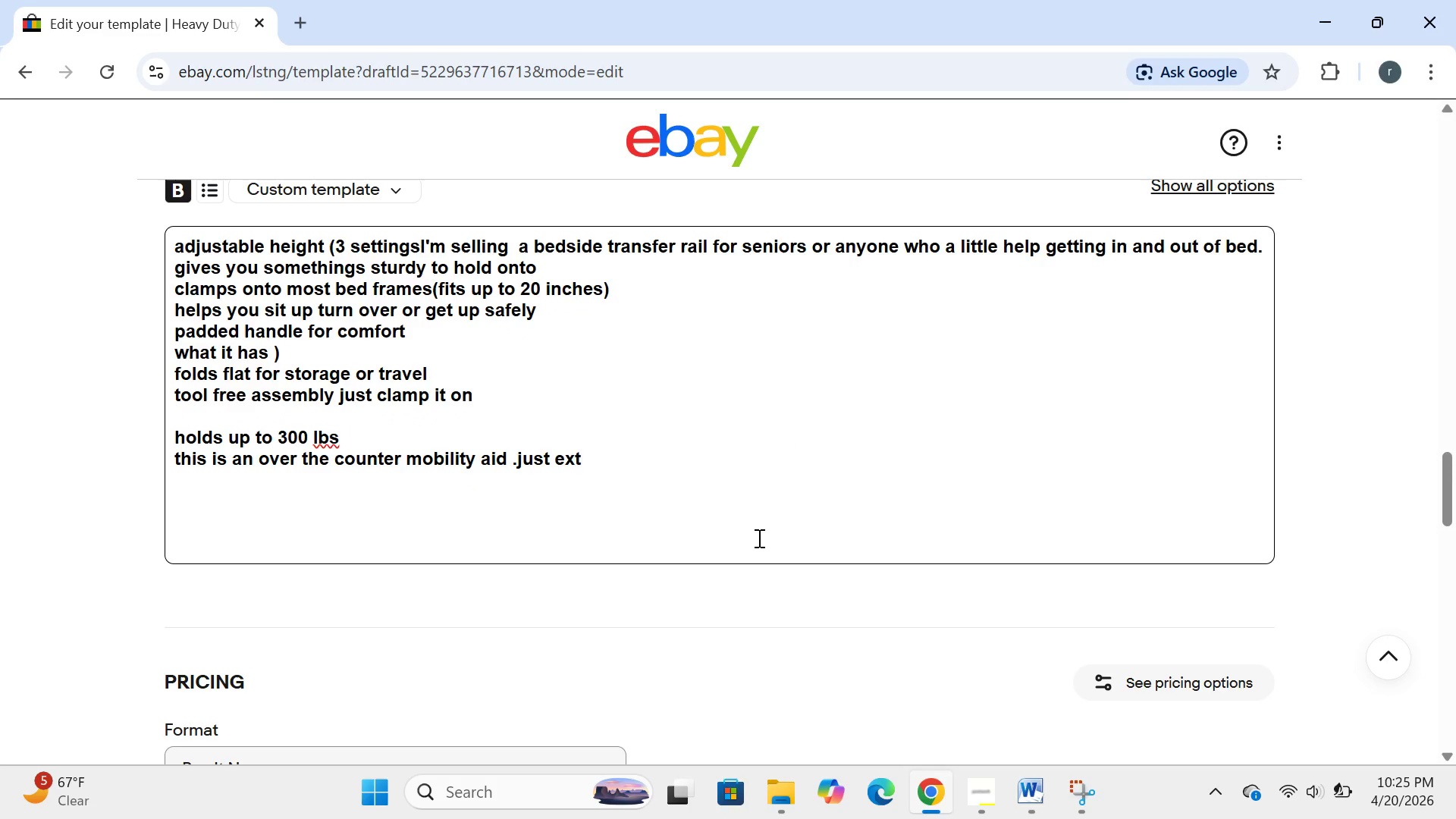 
key(Backspace)
 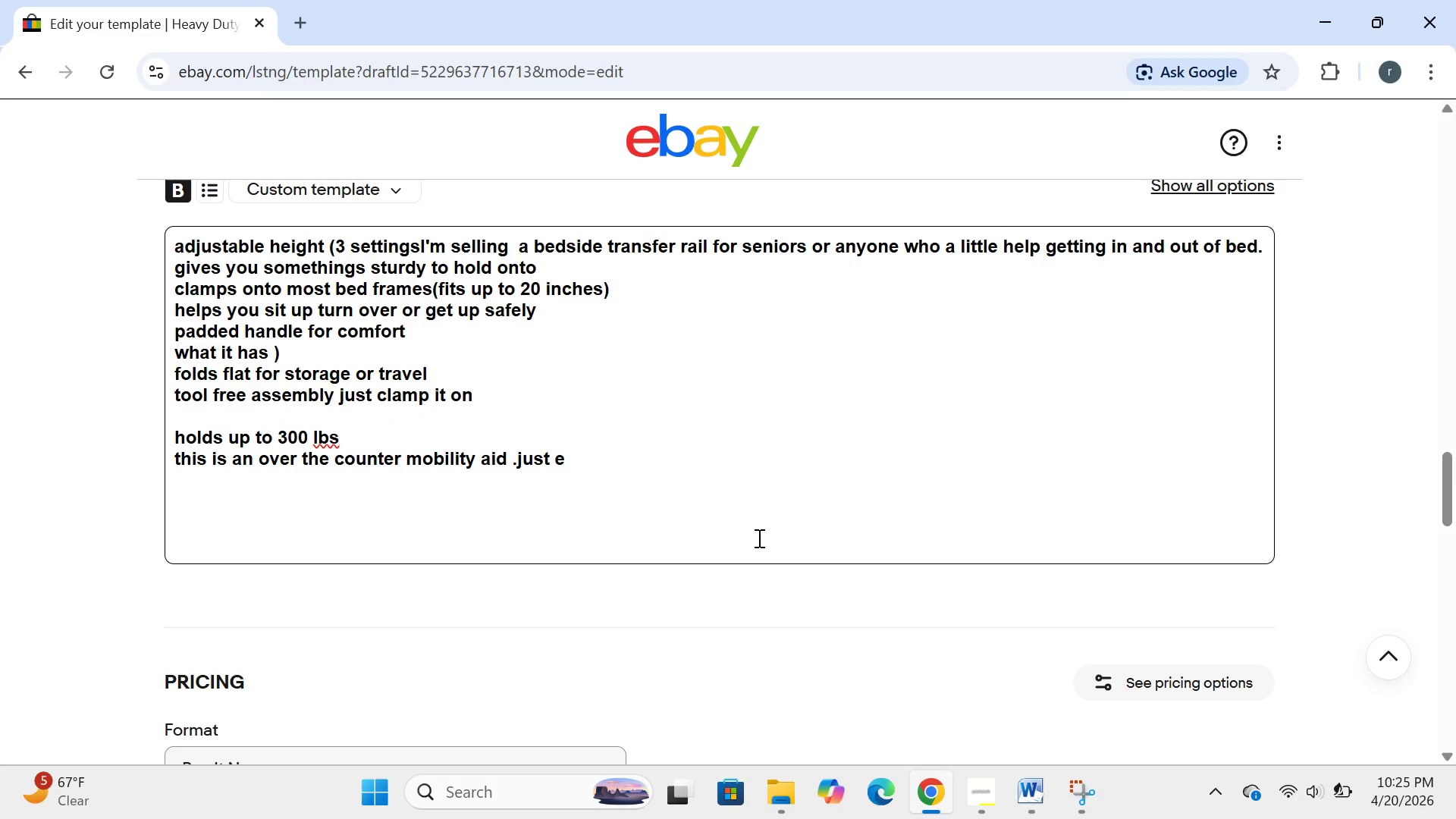 
key(Backspace)
 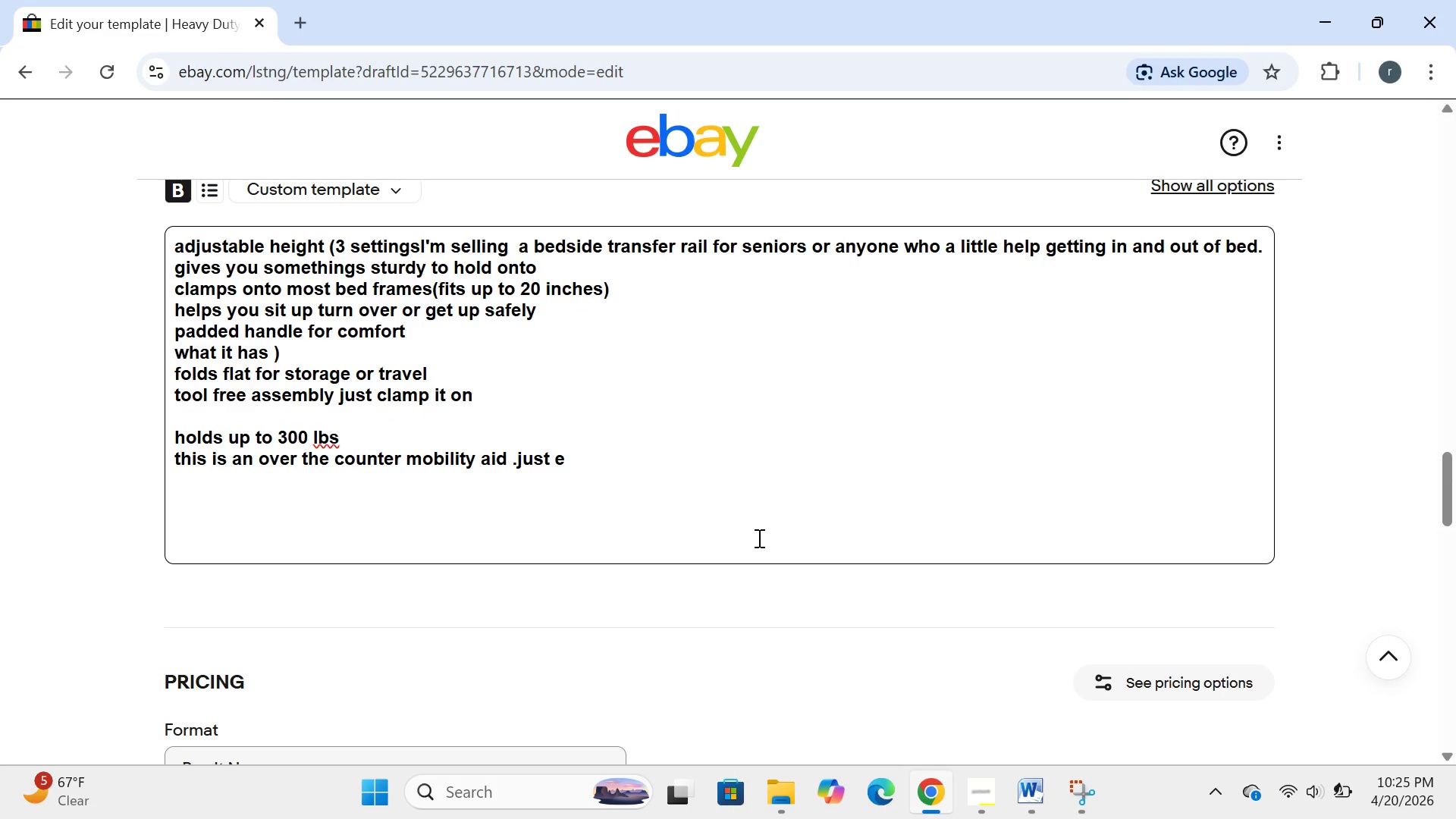 
key(Backspace)
 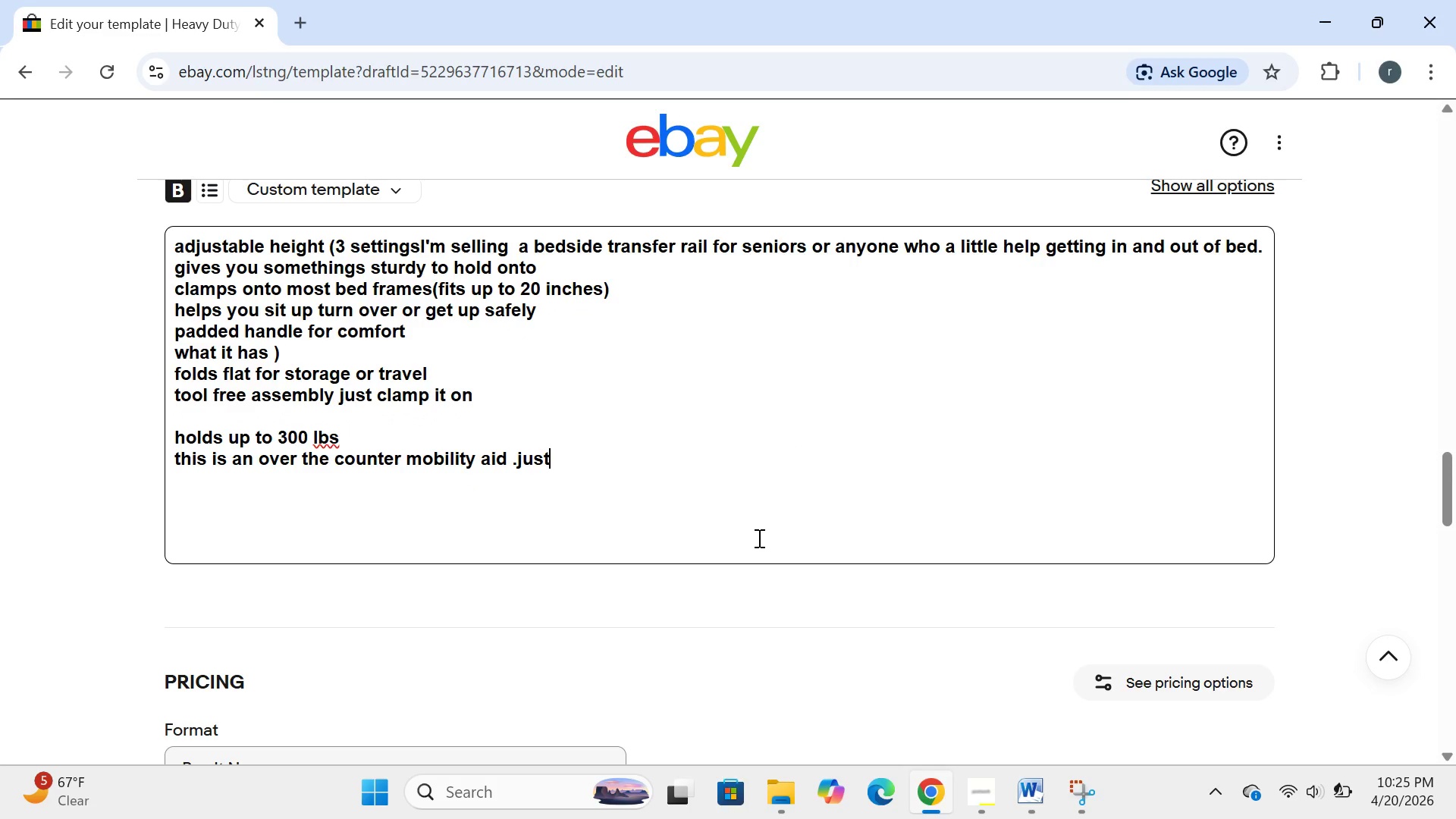 
key(Backspace)
 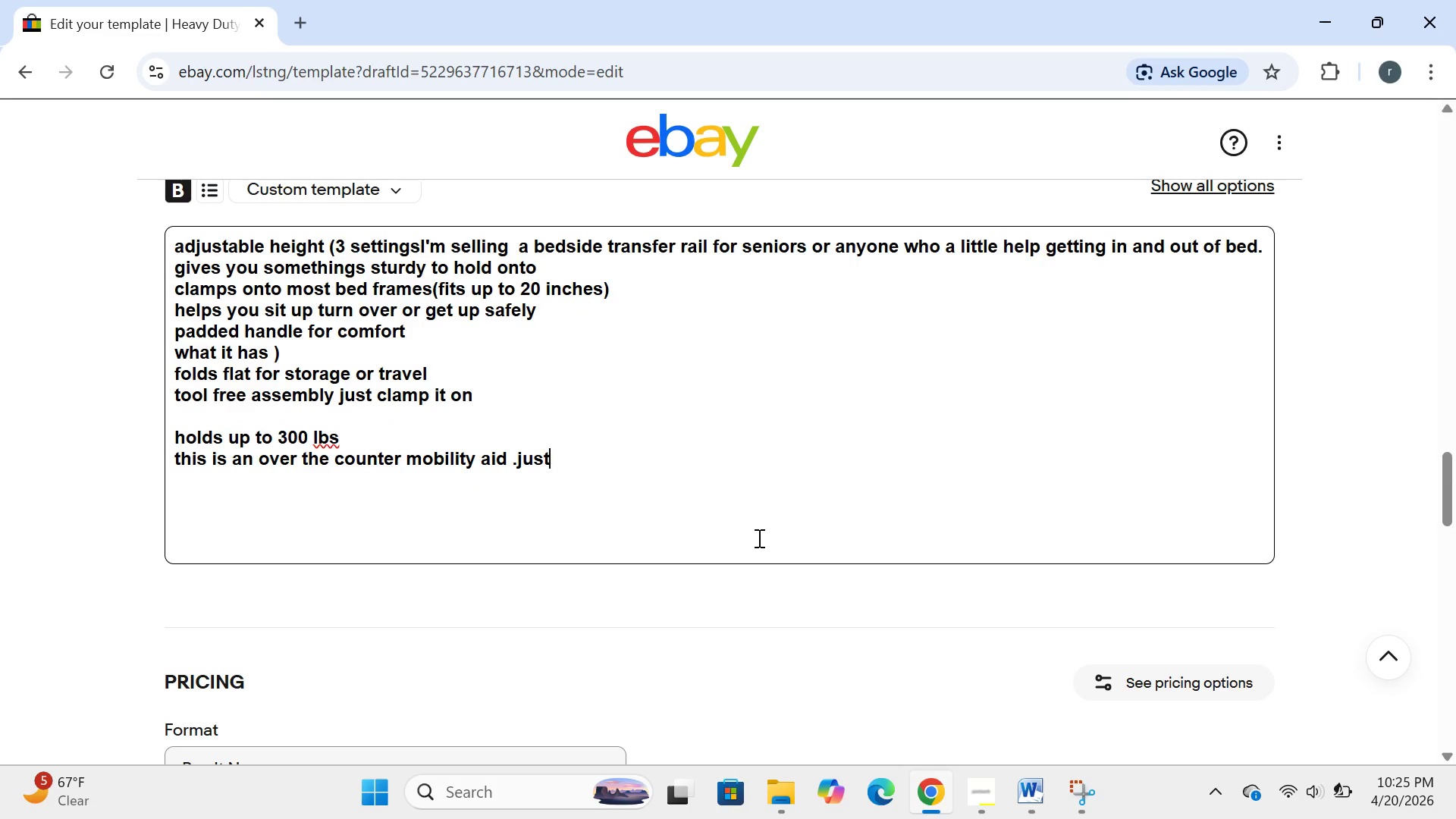 
key(Backspace)
 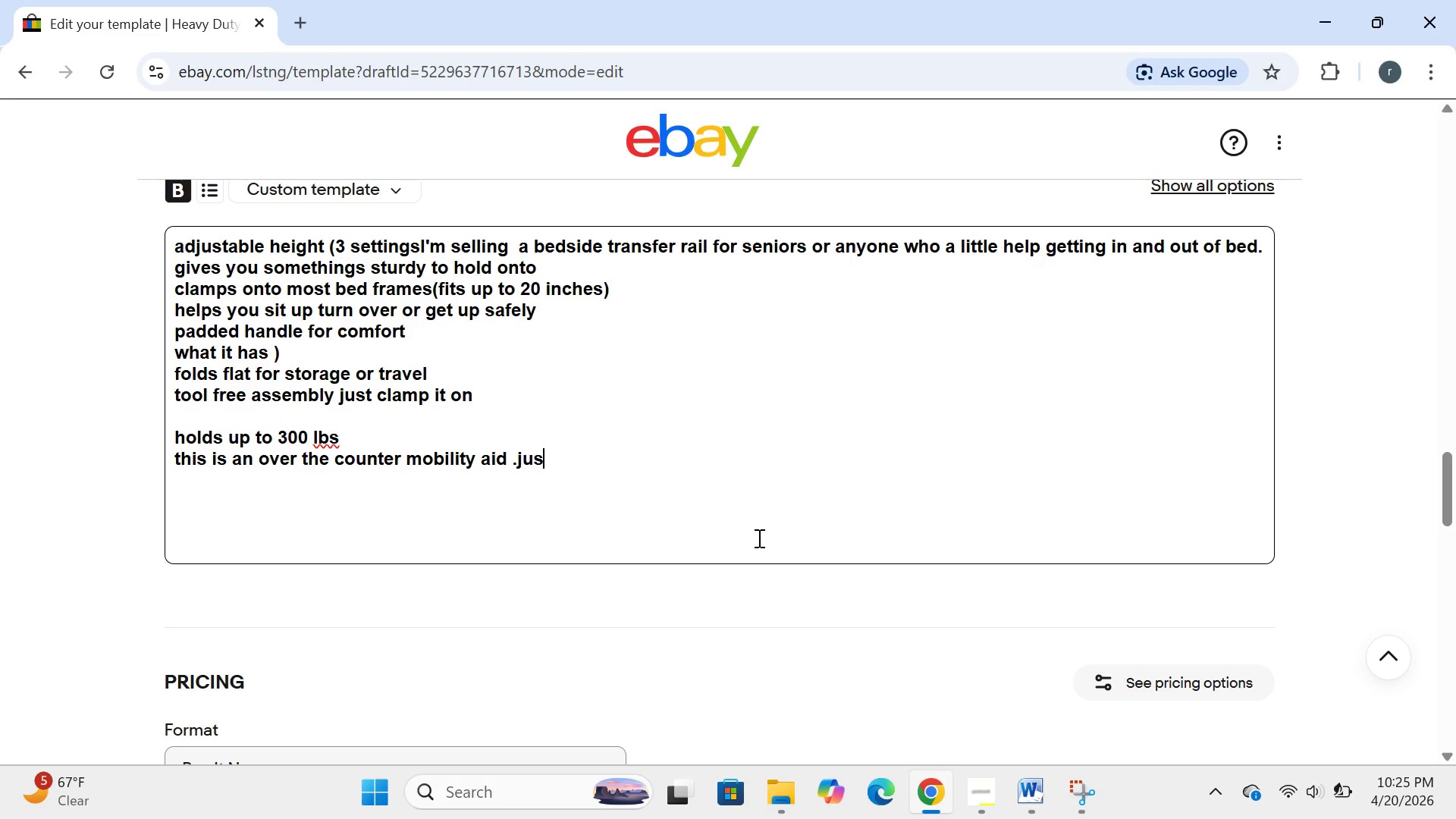 
key(Backspace)
 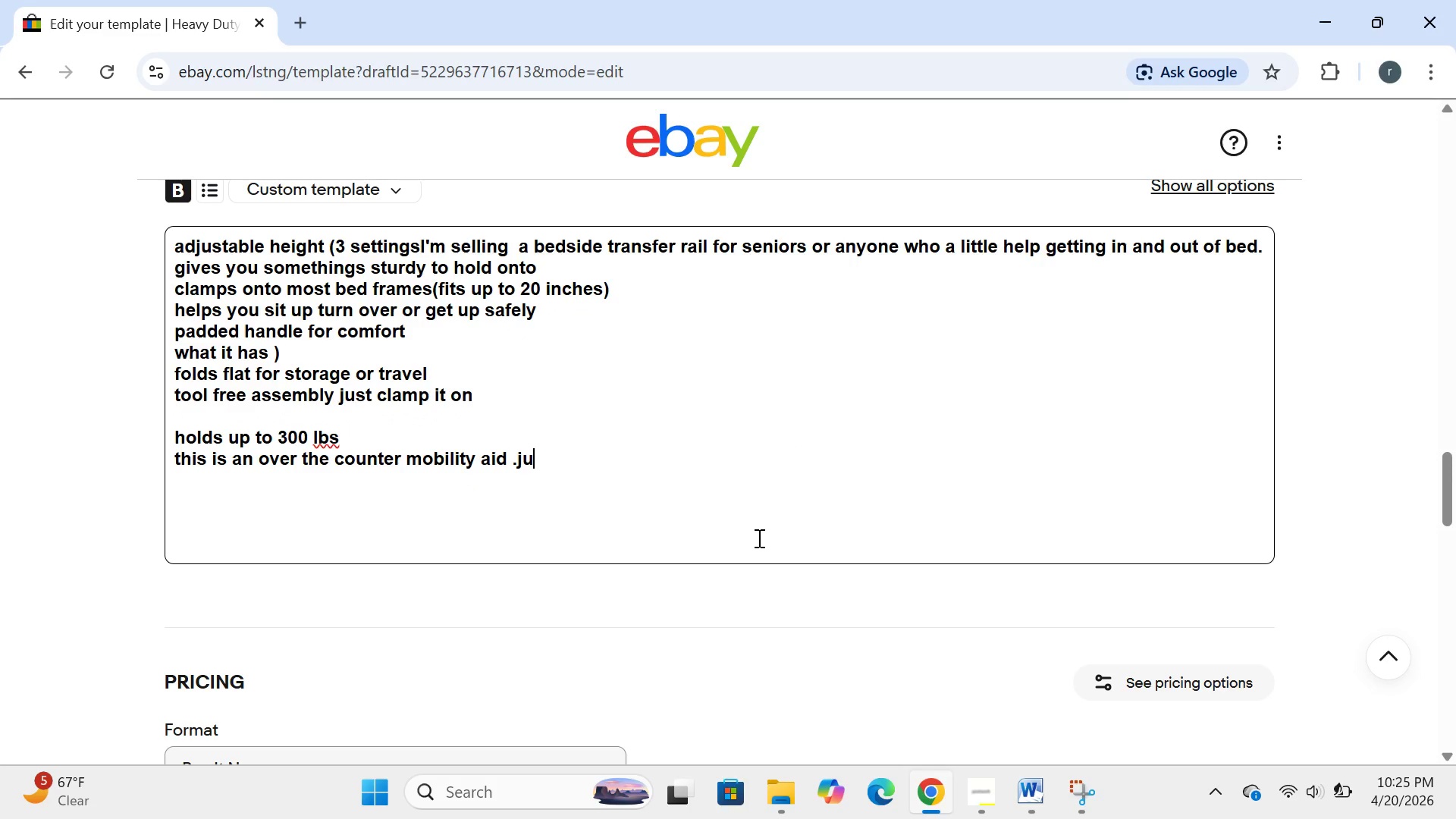 
key(Backspace)
 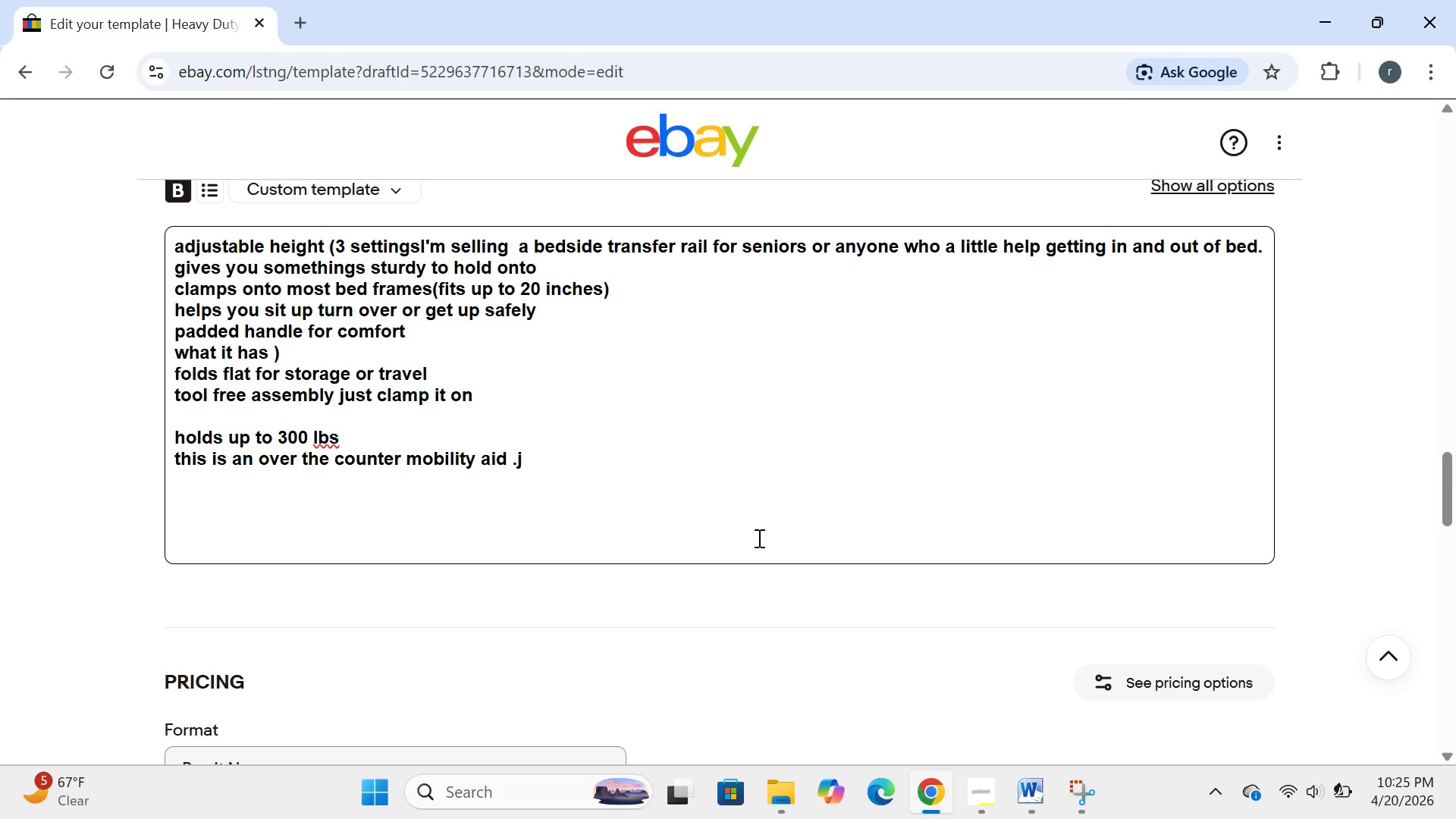 
key(Backspace)
 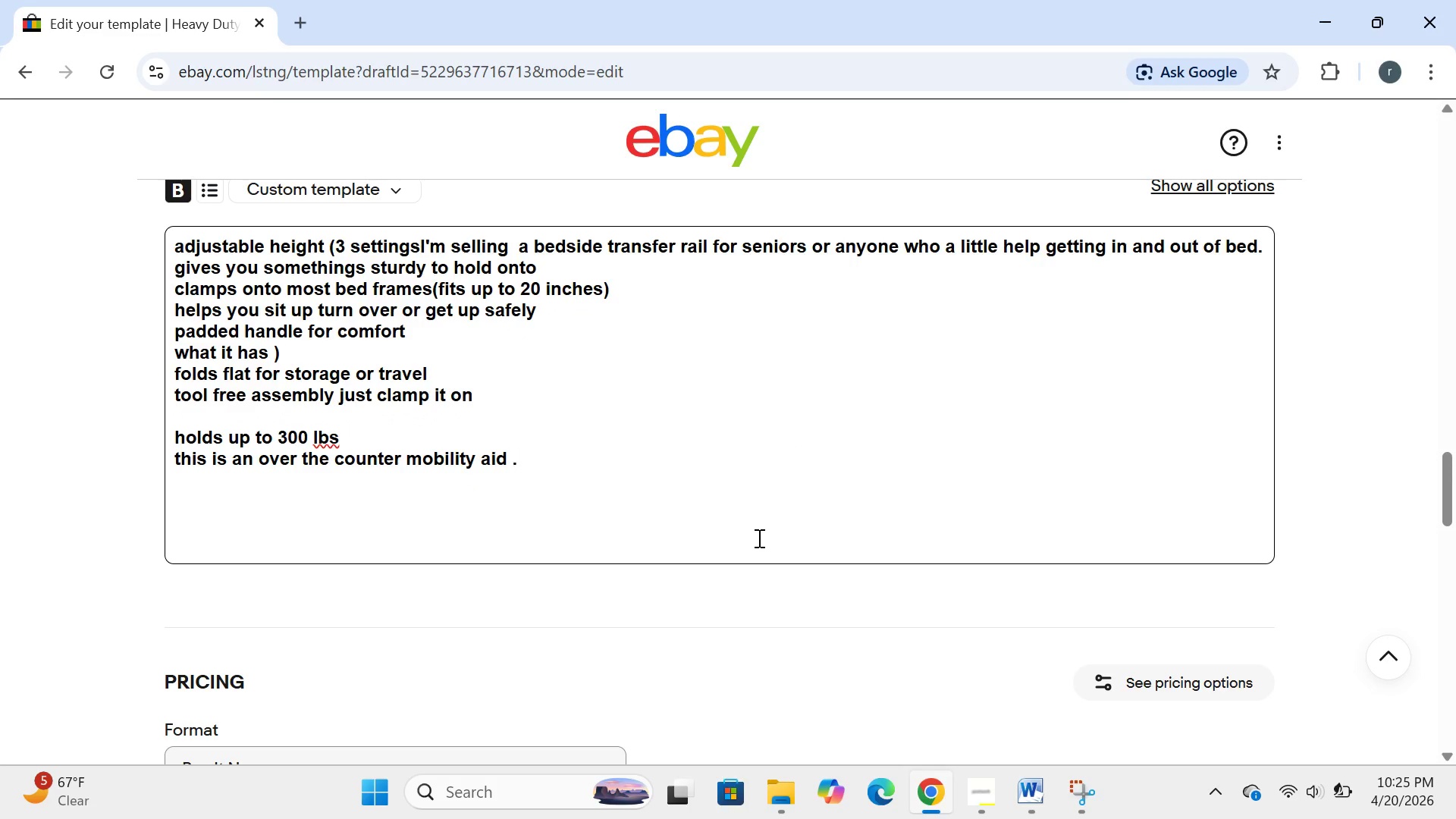 
key(Backspace)
 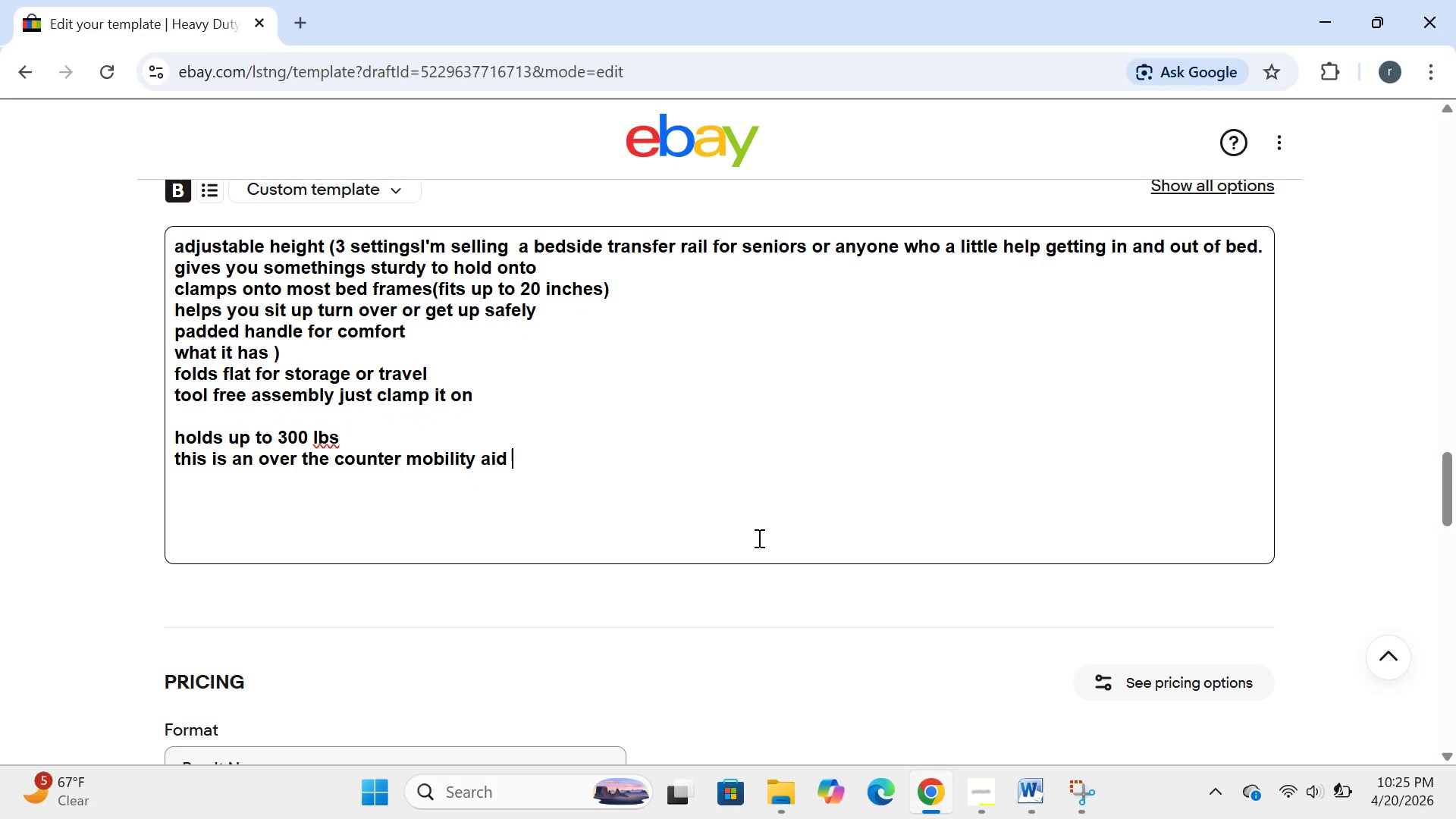 
key(Backspace)
 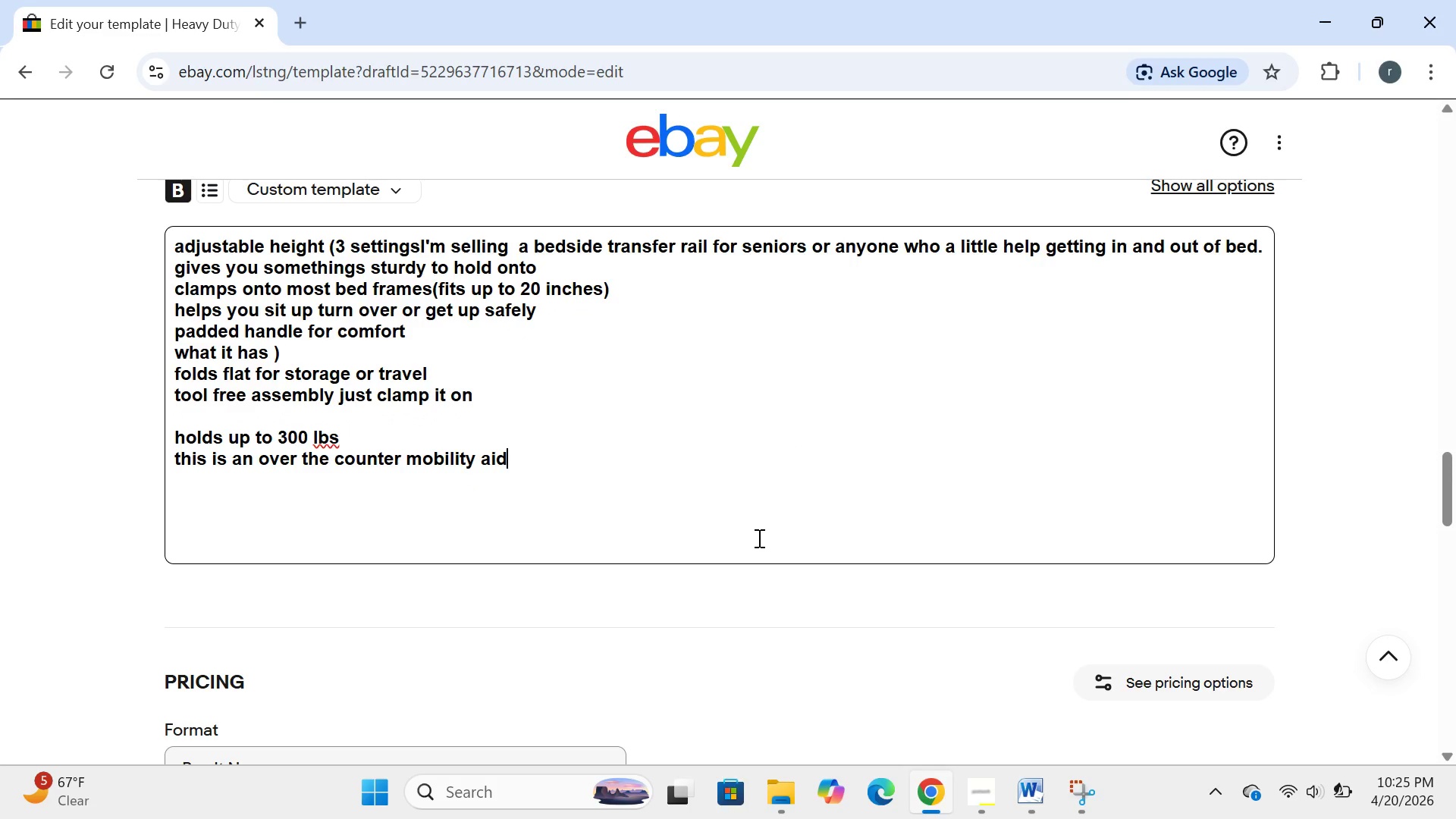 
key(Backspace)
 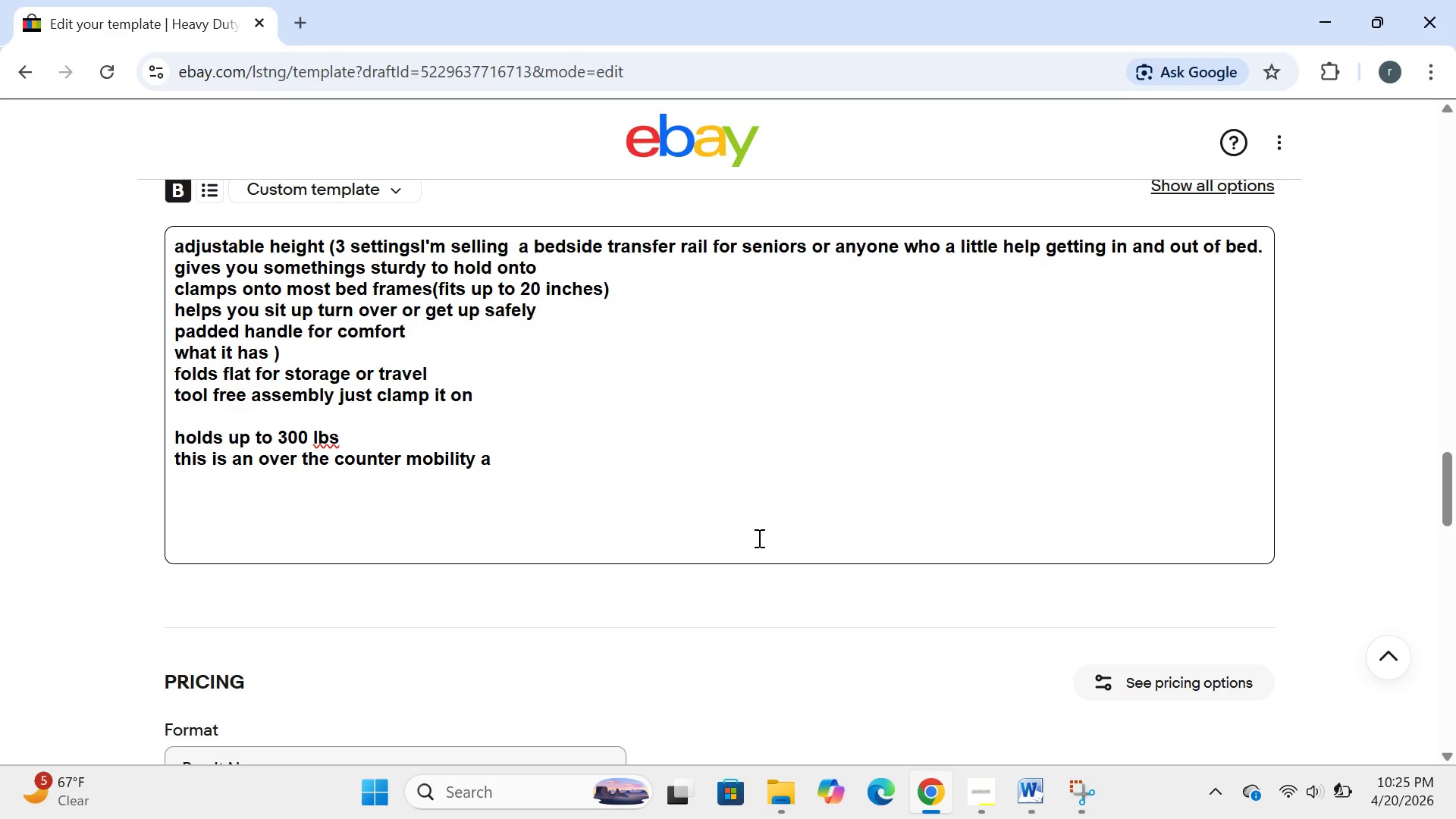 
key(Backspace)
 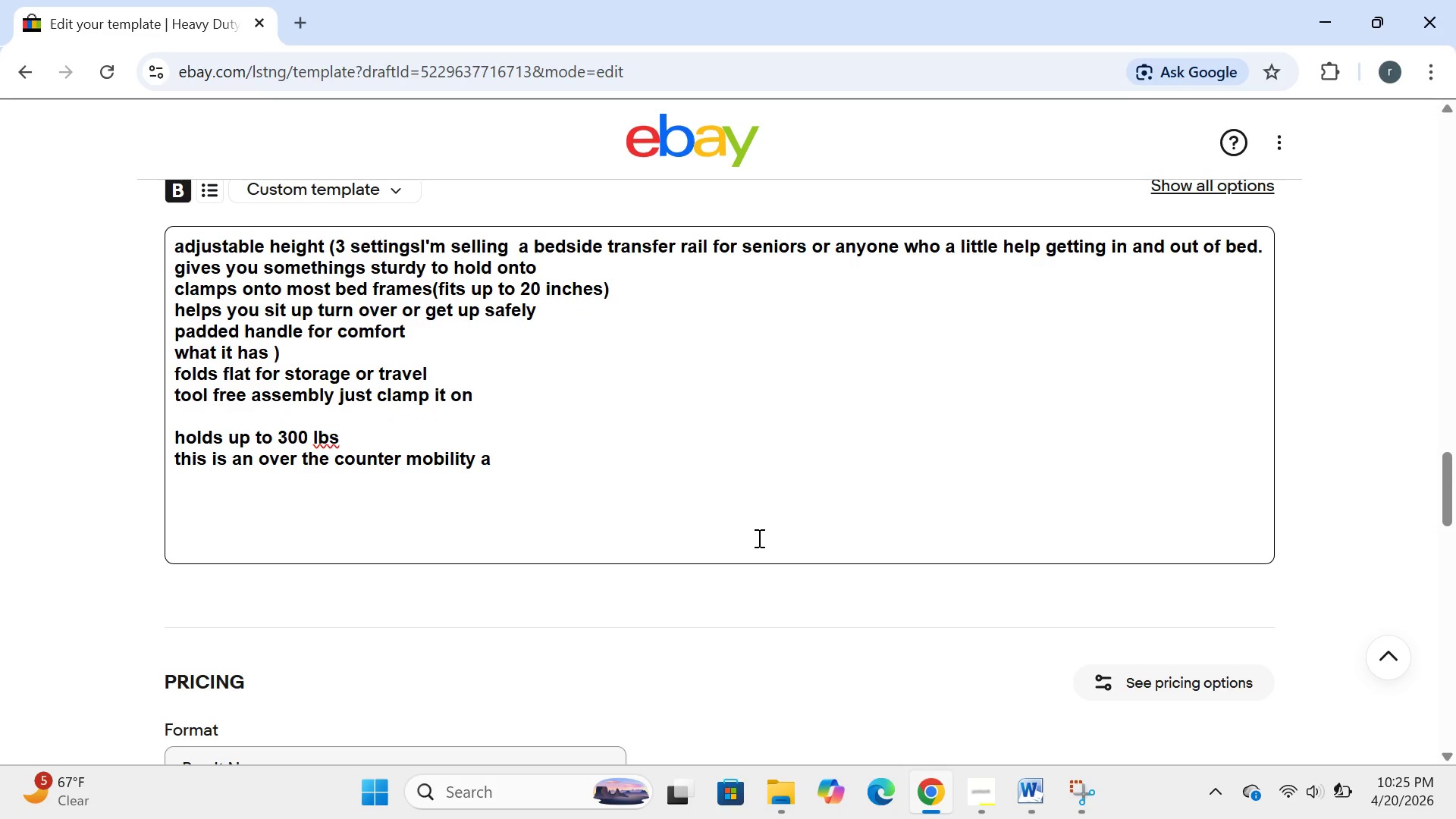 
key(Backspace)
 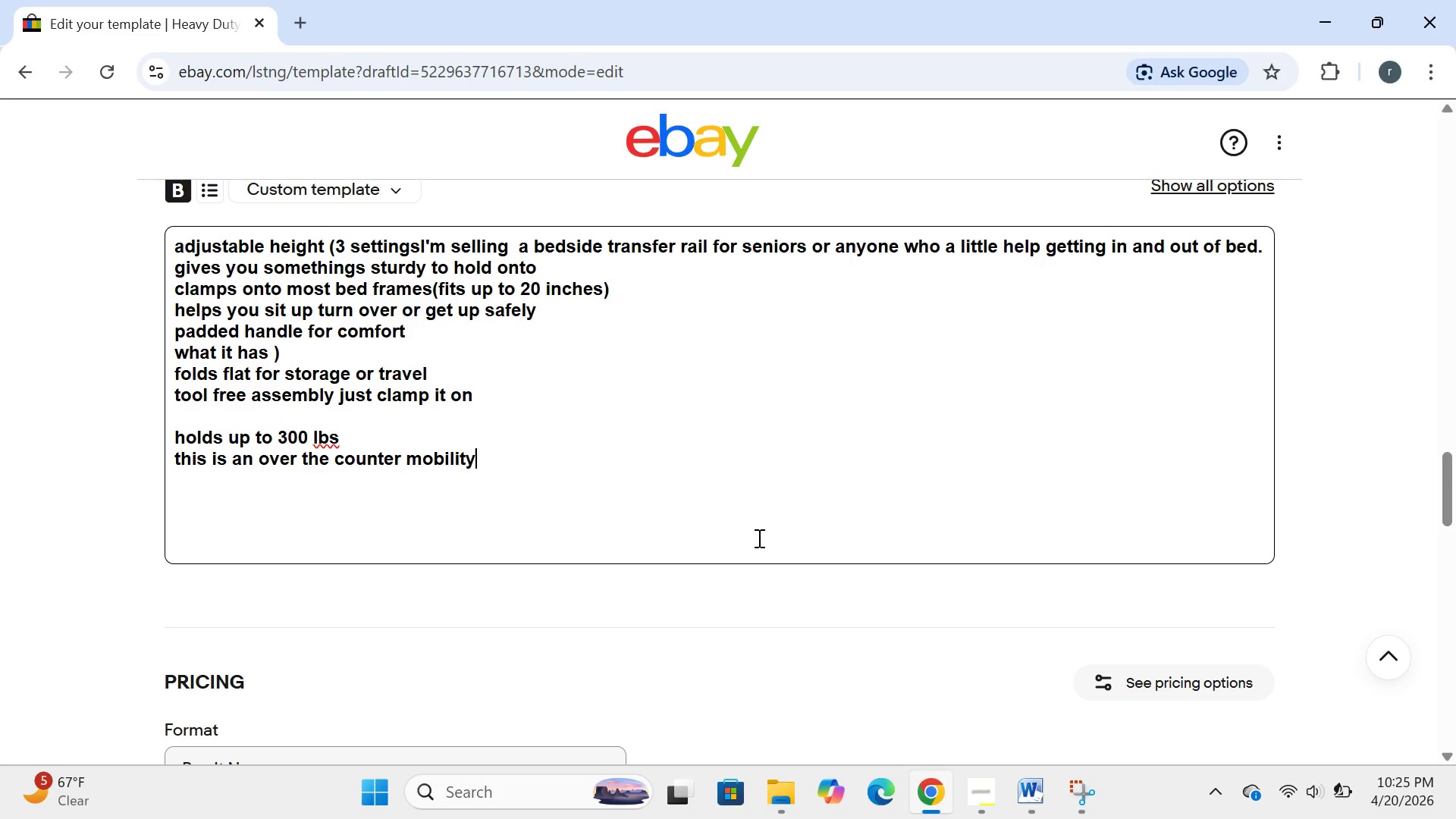 
key(Backspace)
 